 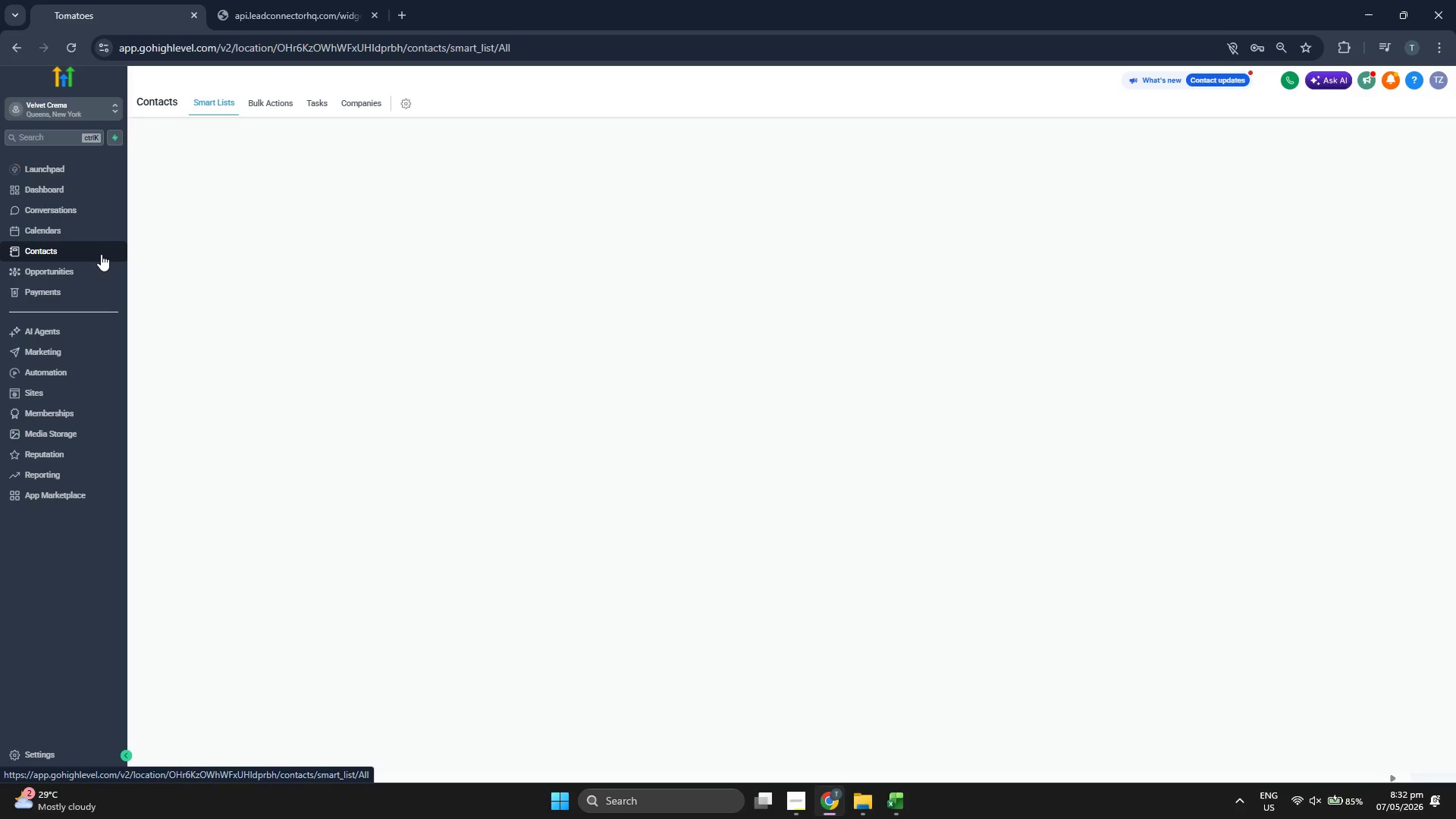 
left_click([1385, 126])
 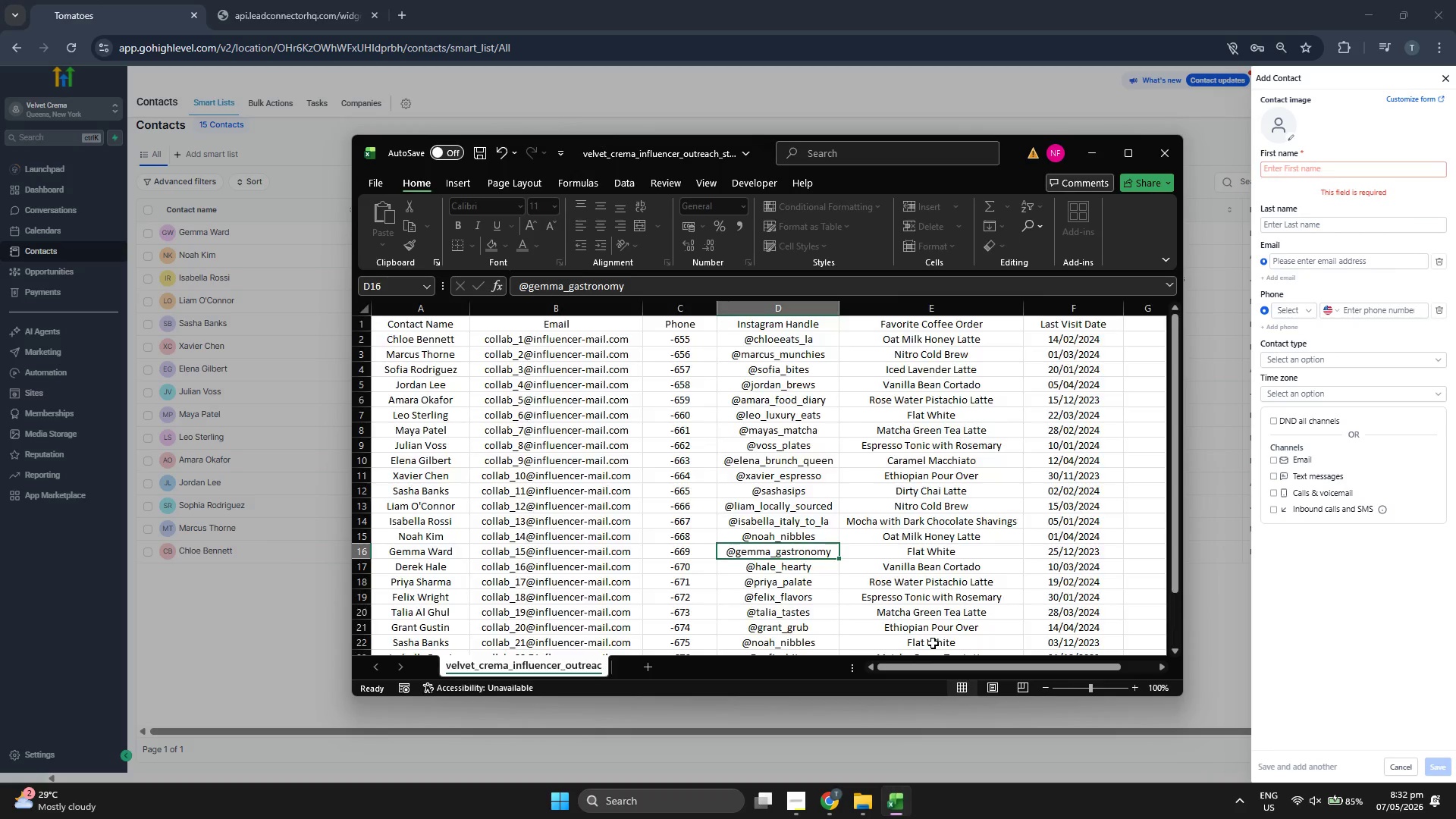 
key(ArrowDown)
 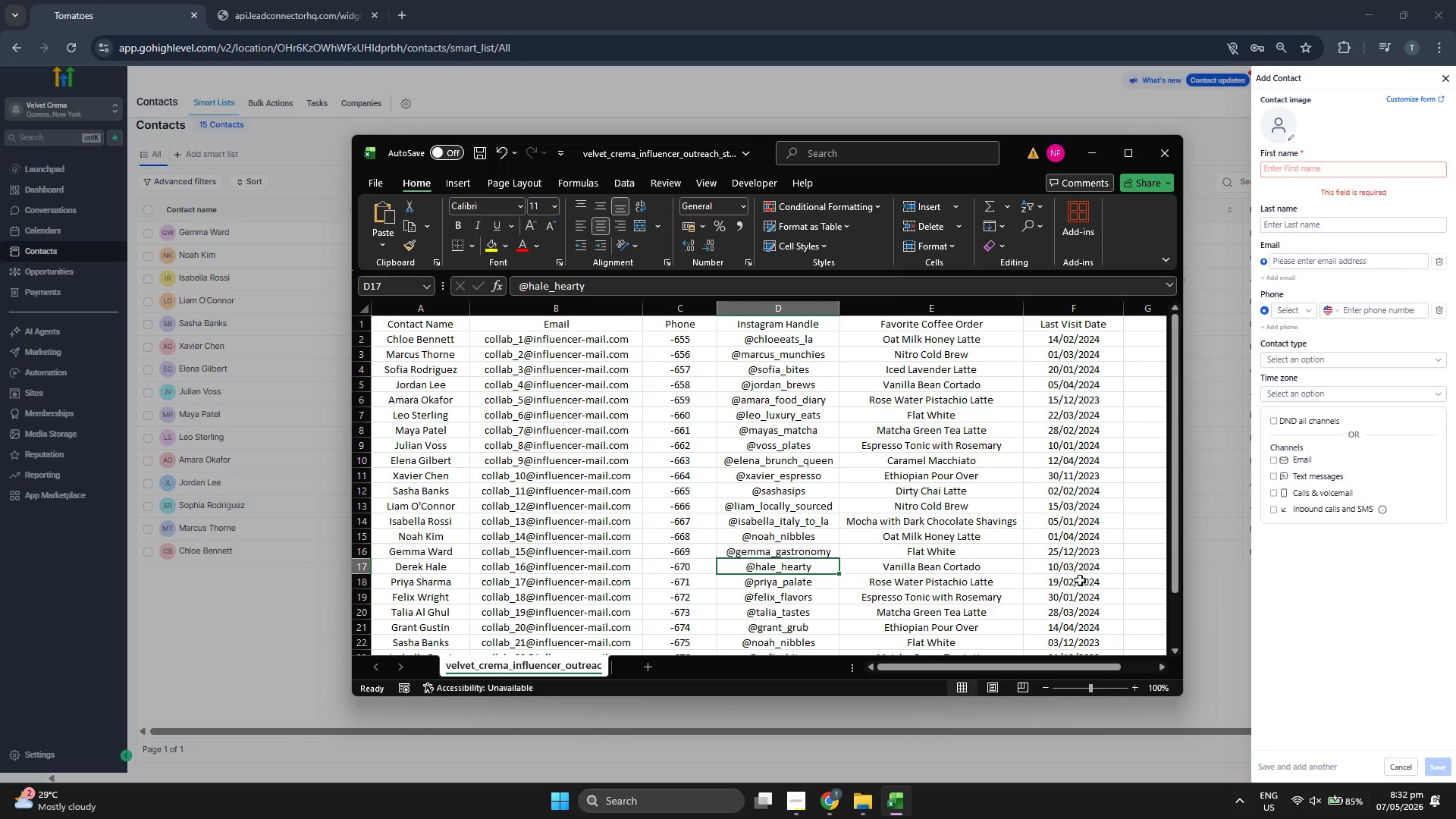 
scroll: coordinate [1018, 535], scroll_direction: down, amount: 2.0
 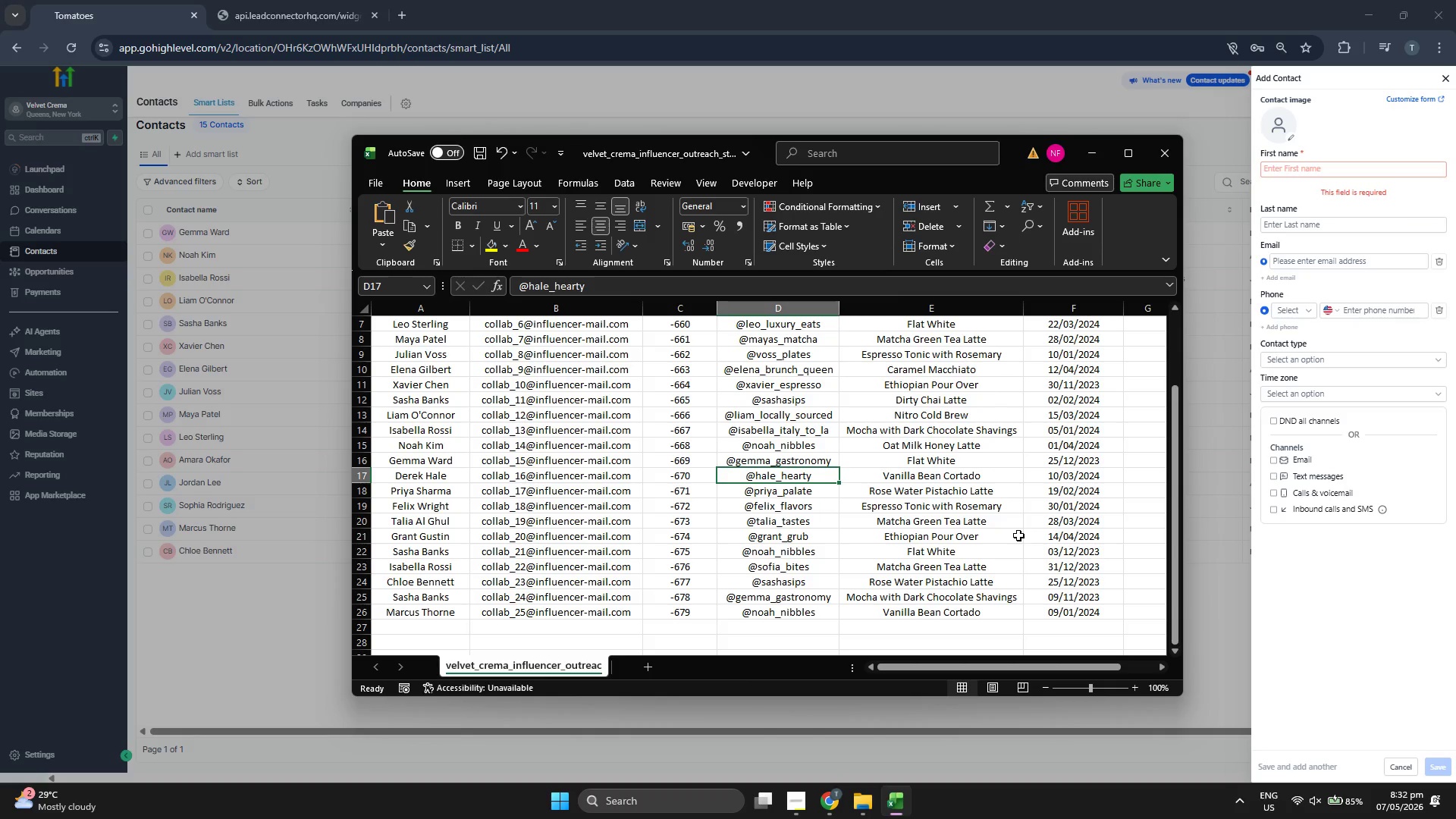 
key(ArrowLeft)
 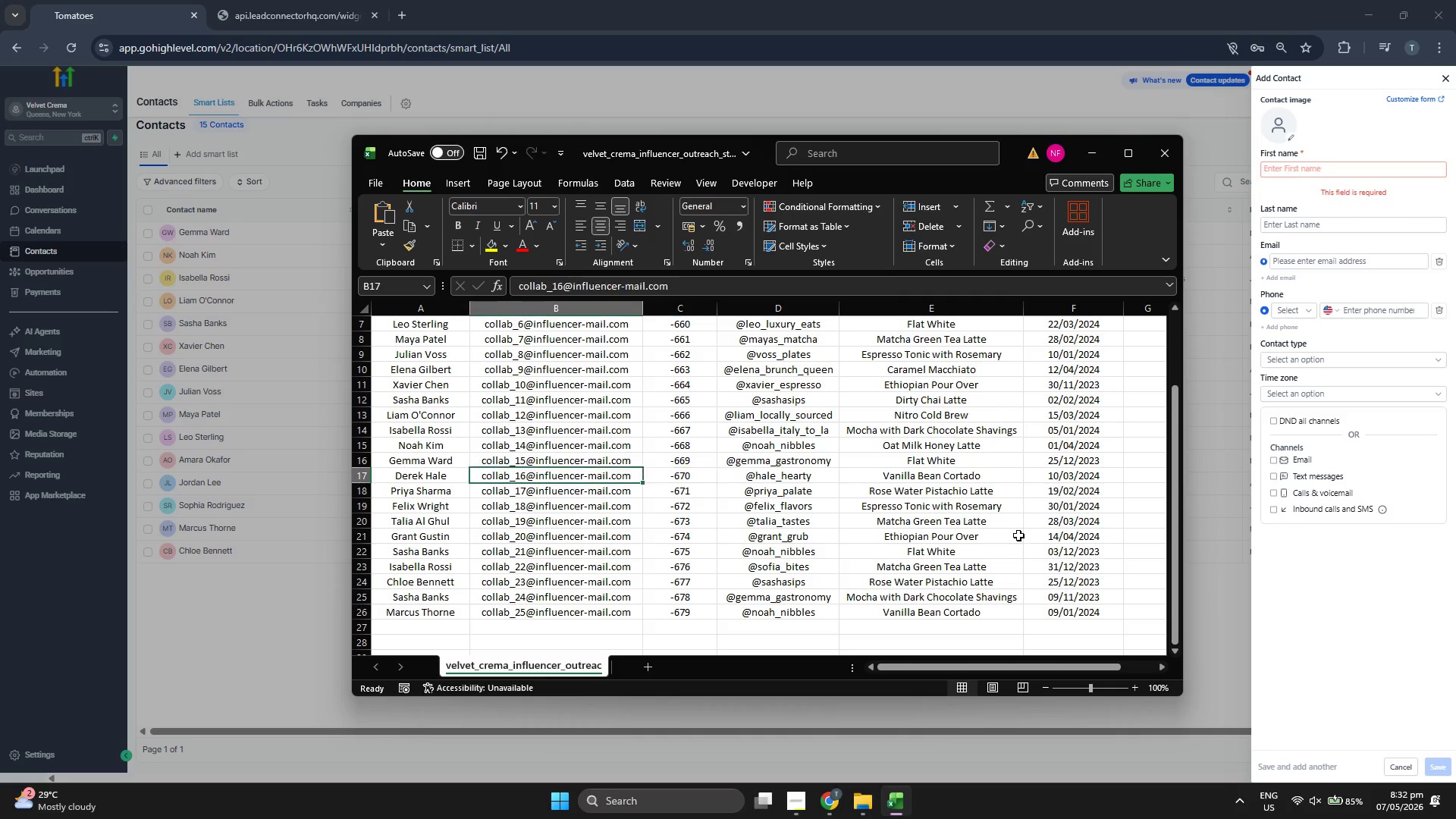 
key(ArrowLeft)
 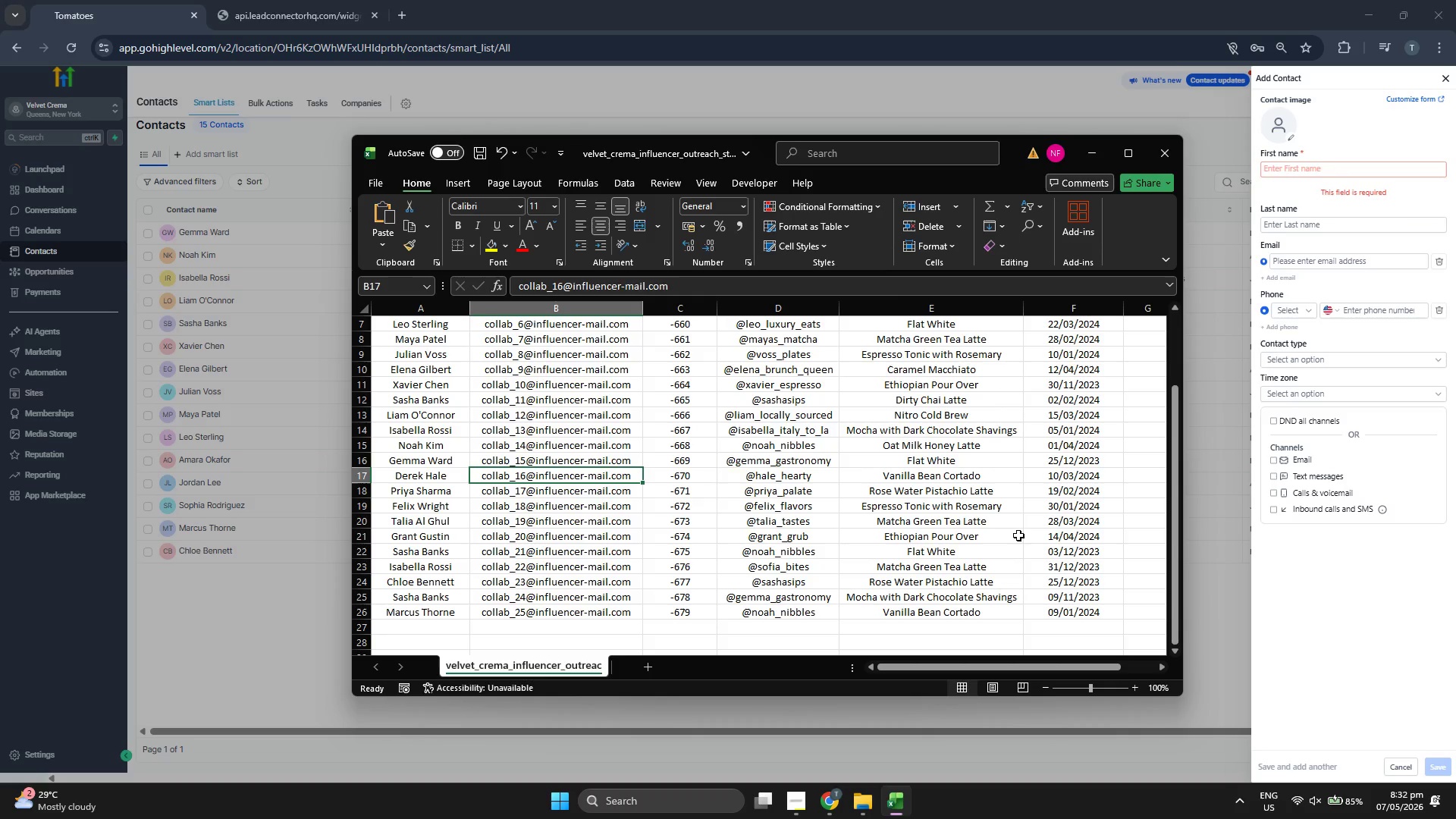 
key(Control+C)
 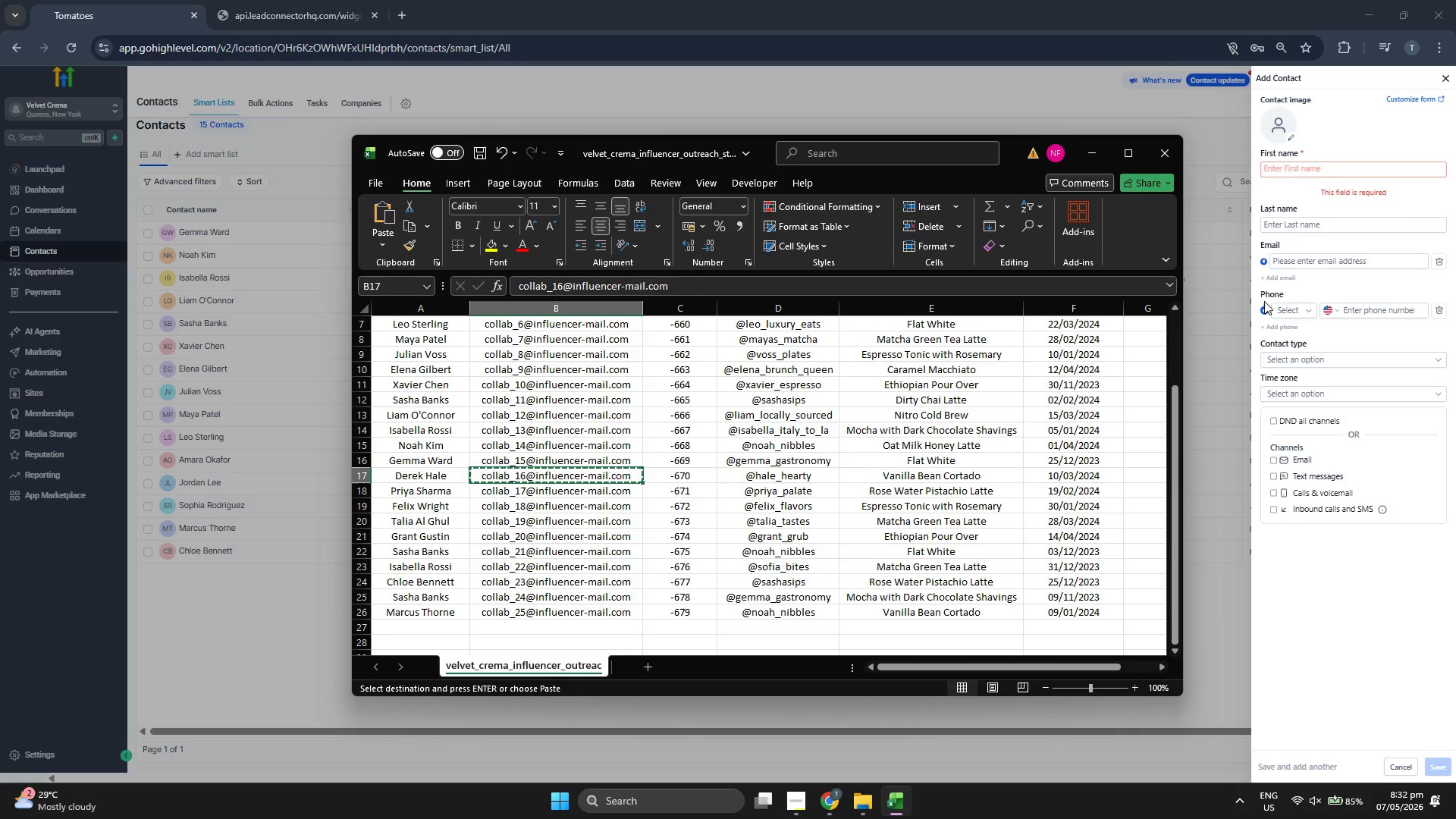 
left_click([1344, 256])
 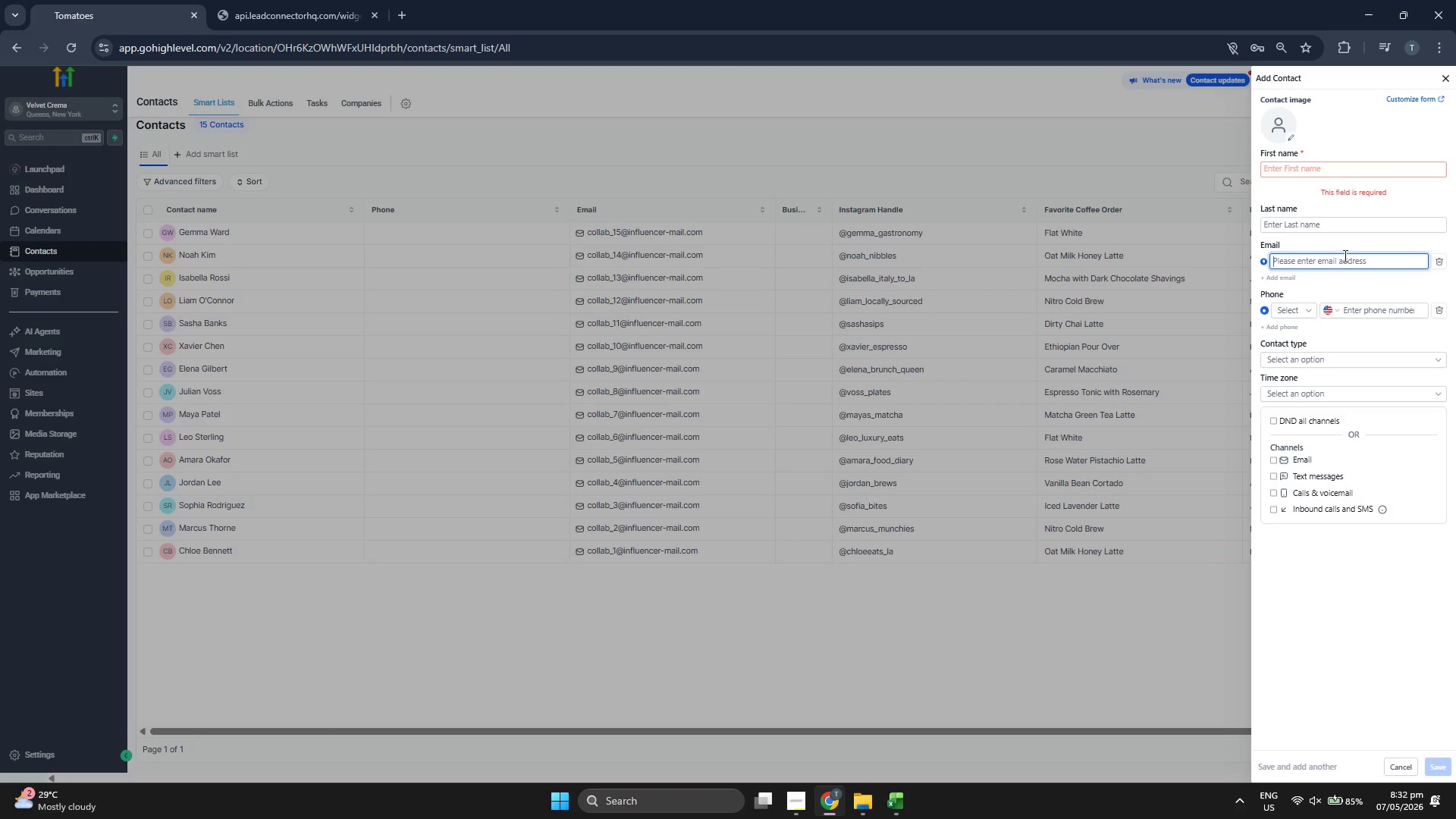 
key(Control+ControlLeft)
 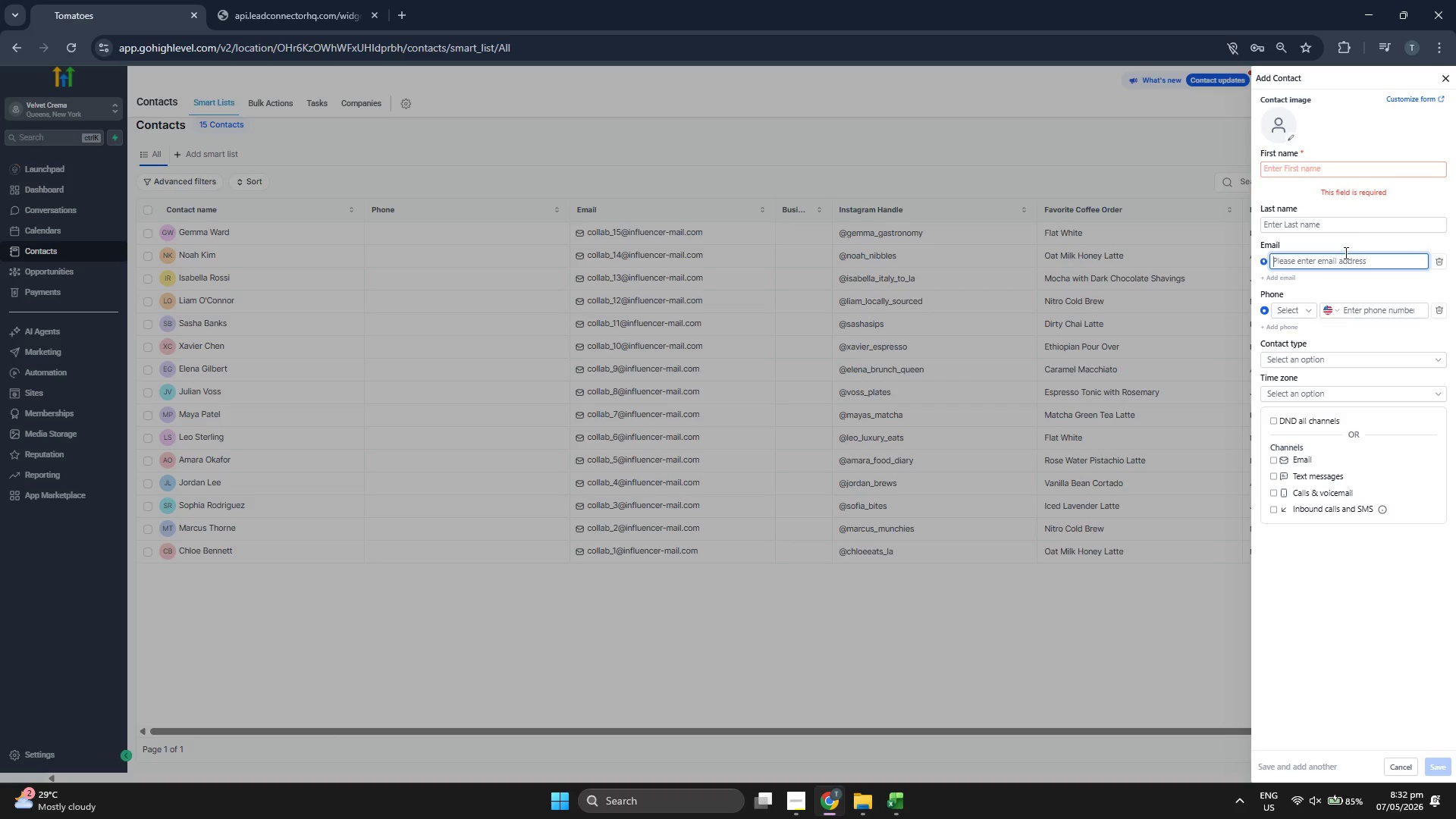 
key(Control+V)
 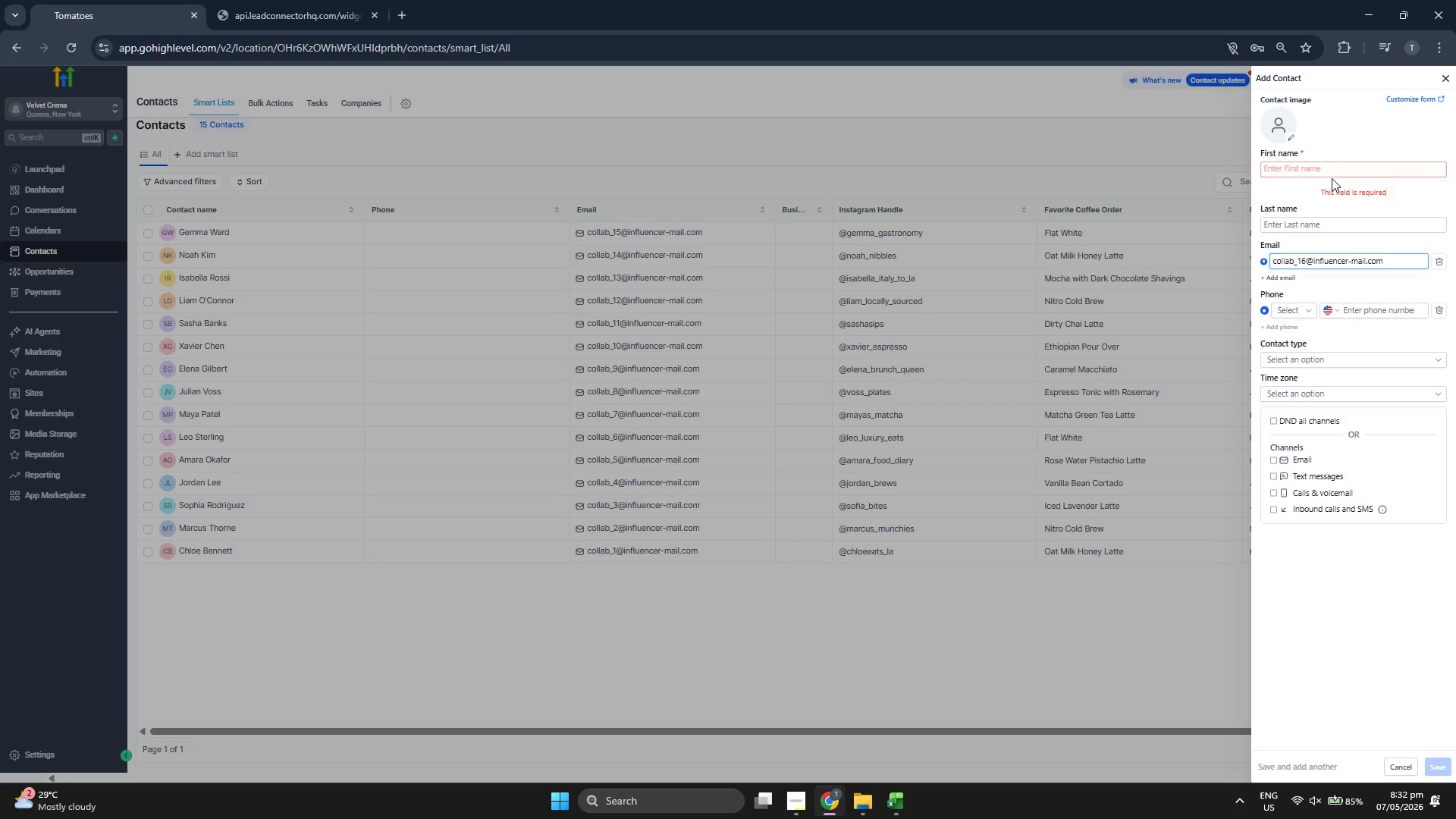 
double_click([1332, 174])
 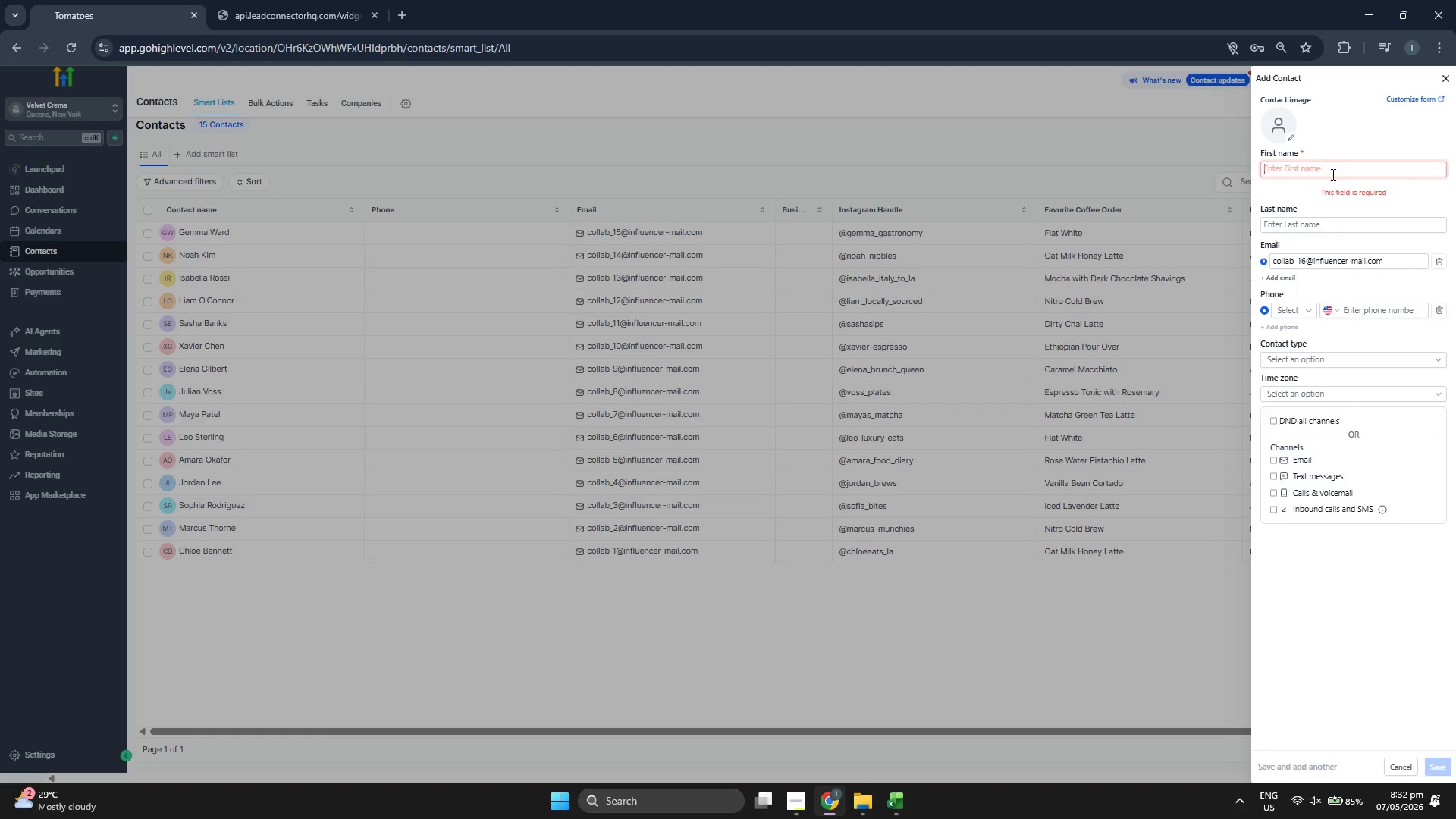 
type(Derek)
 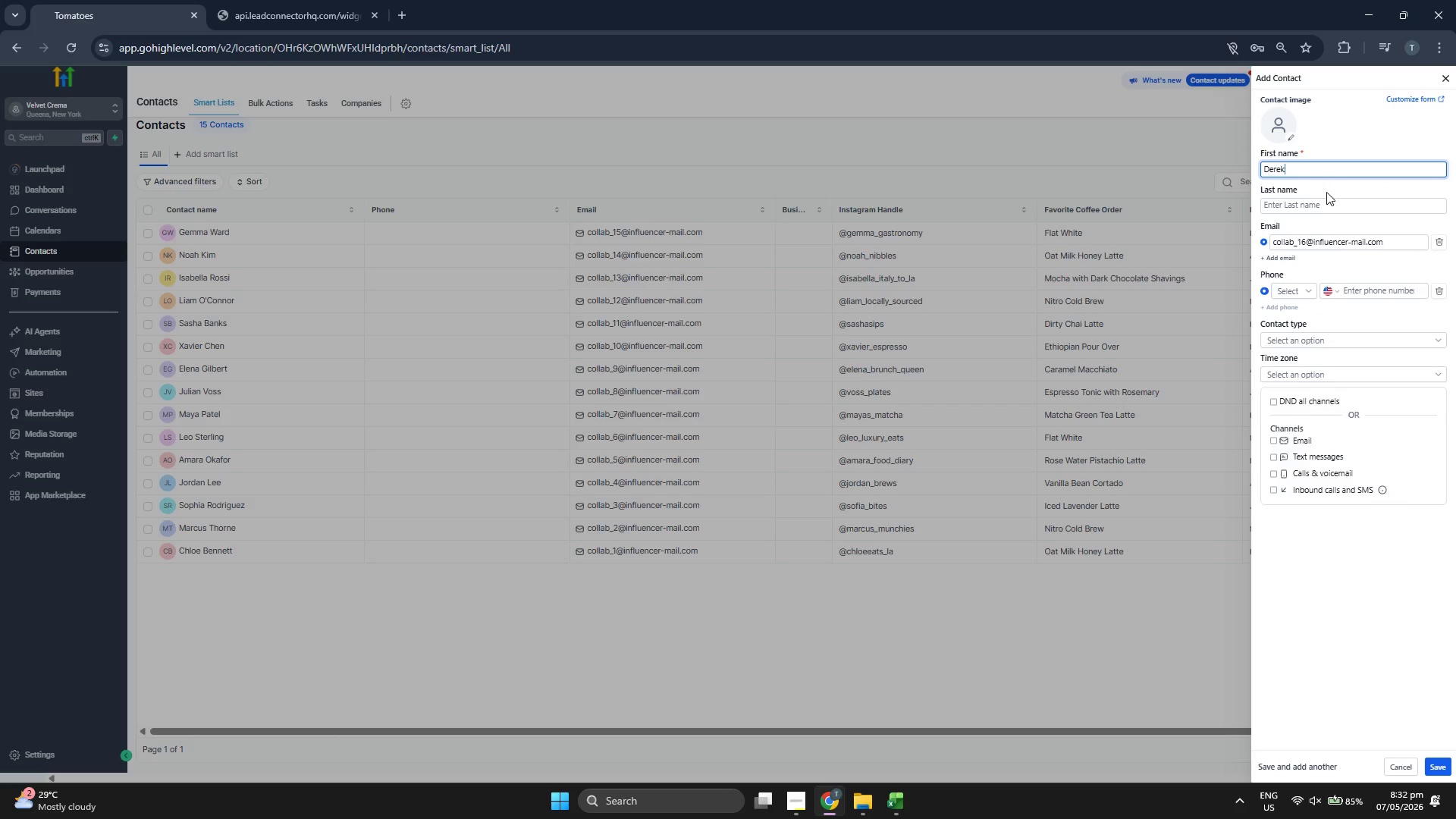 
left_click([1320, 205])
 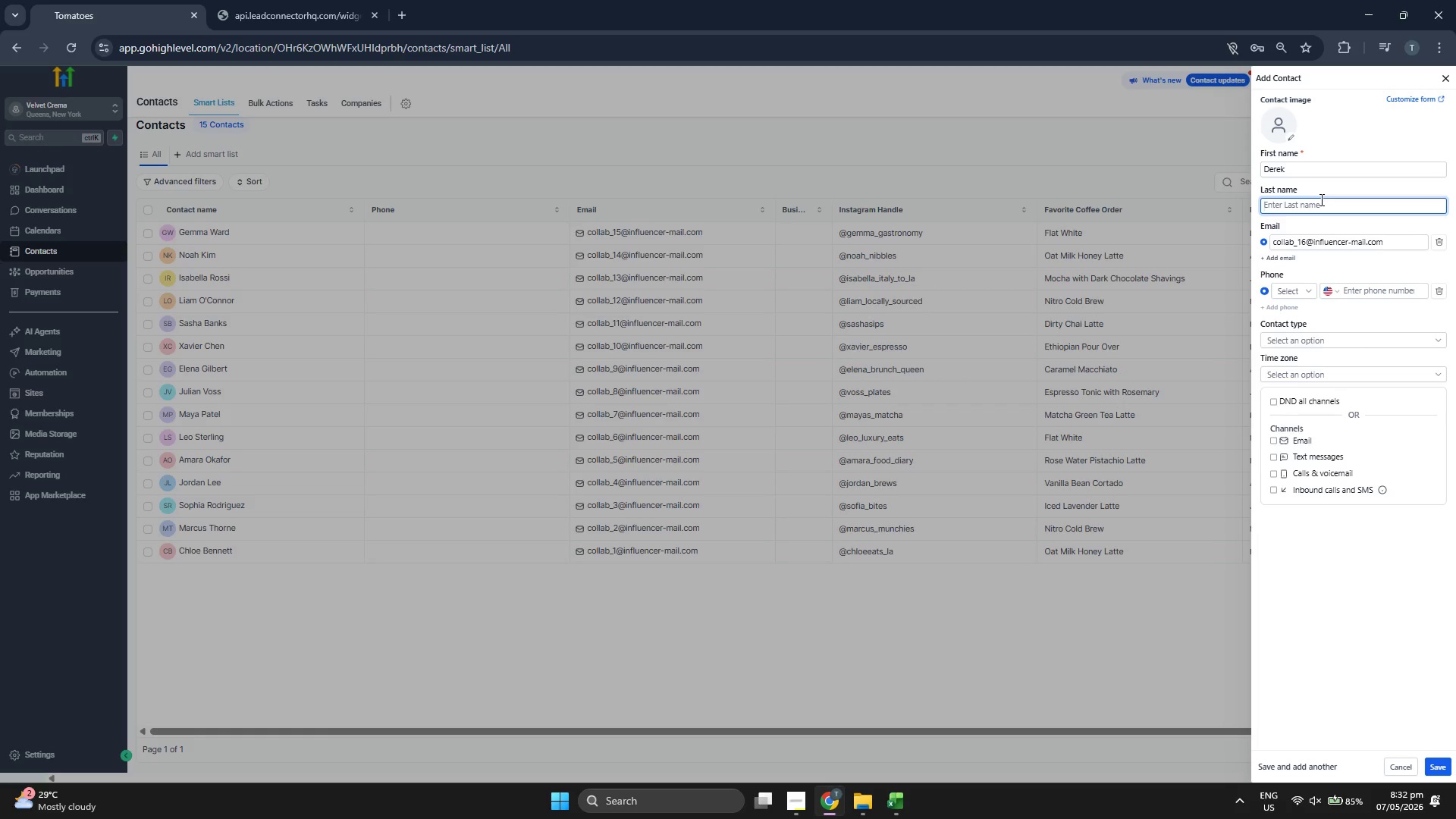 
type(Hale)
 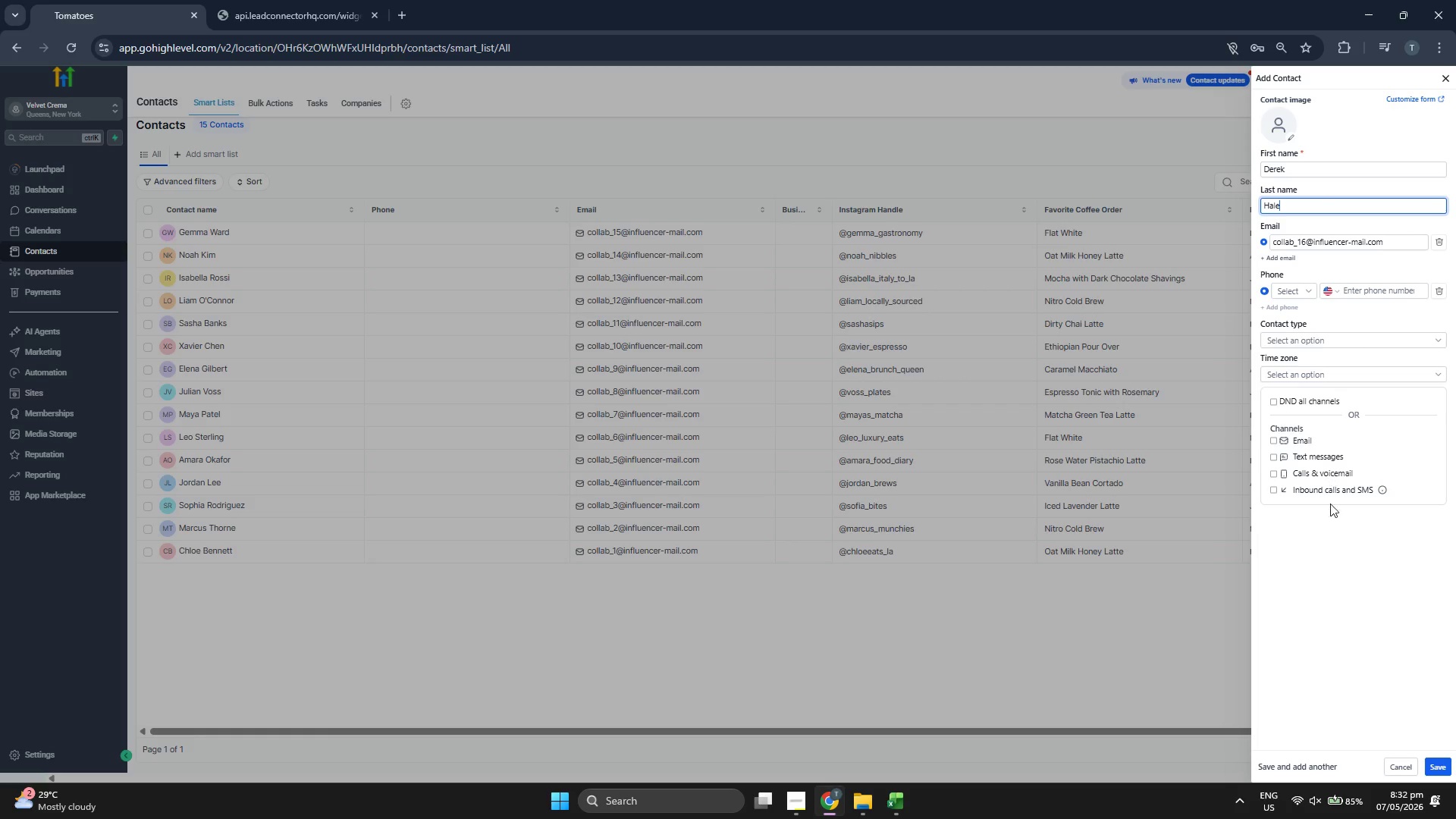 
left_click([1326, 555])
 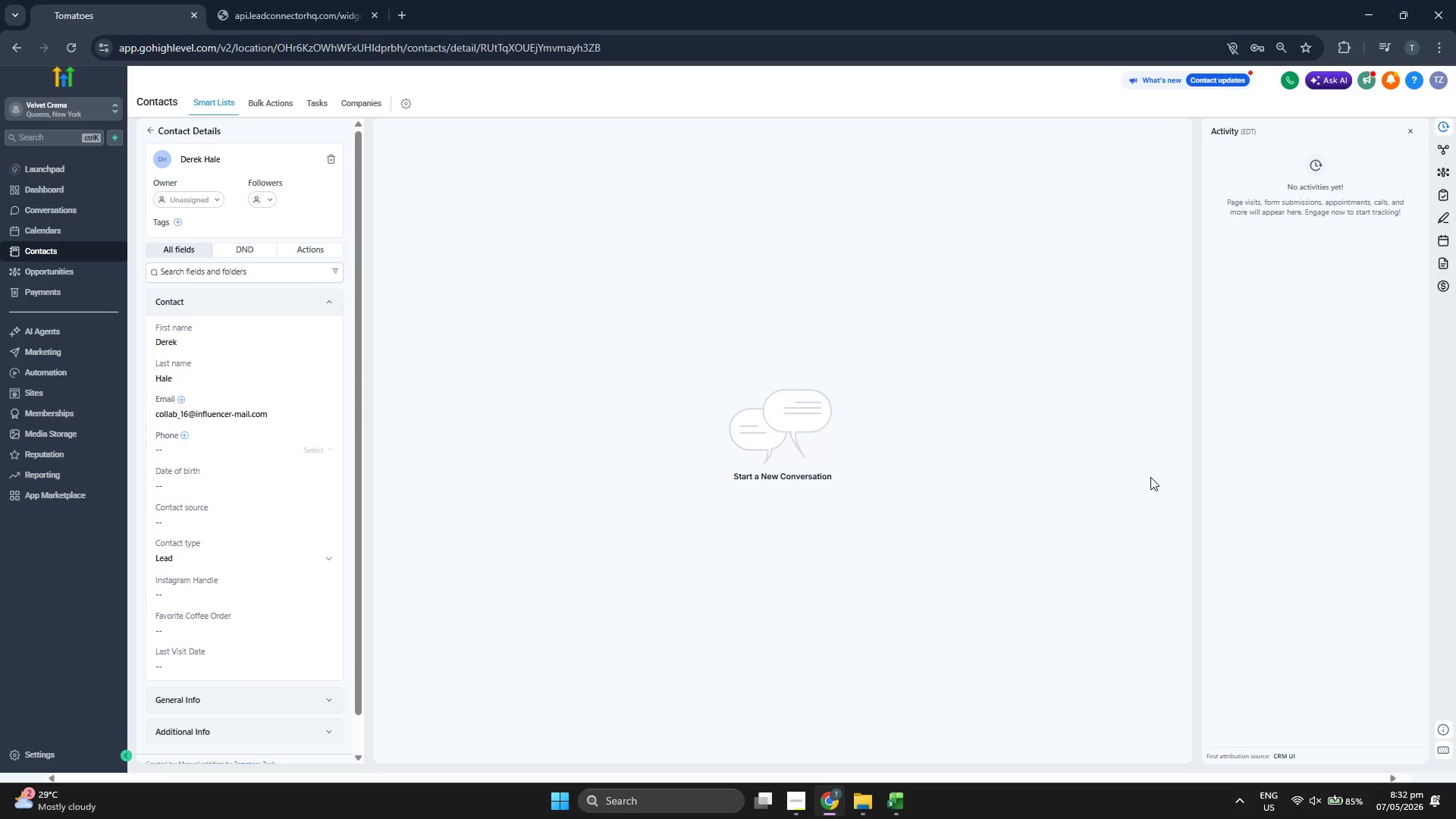 
wait(5.7)
 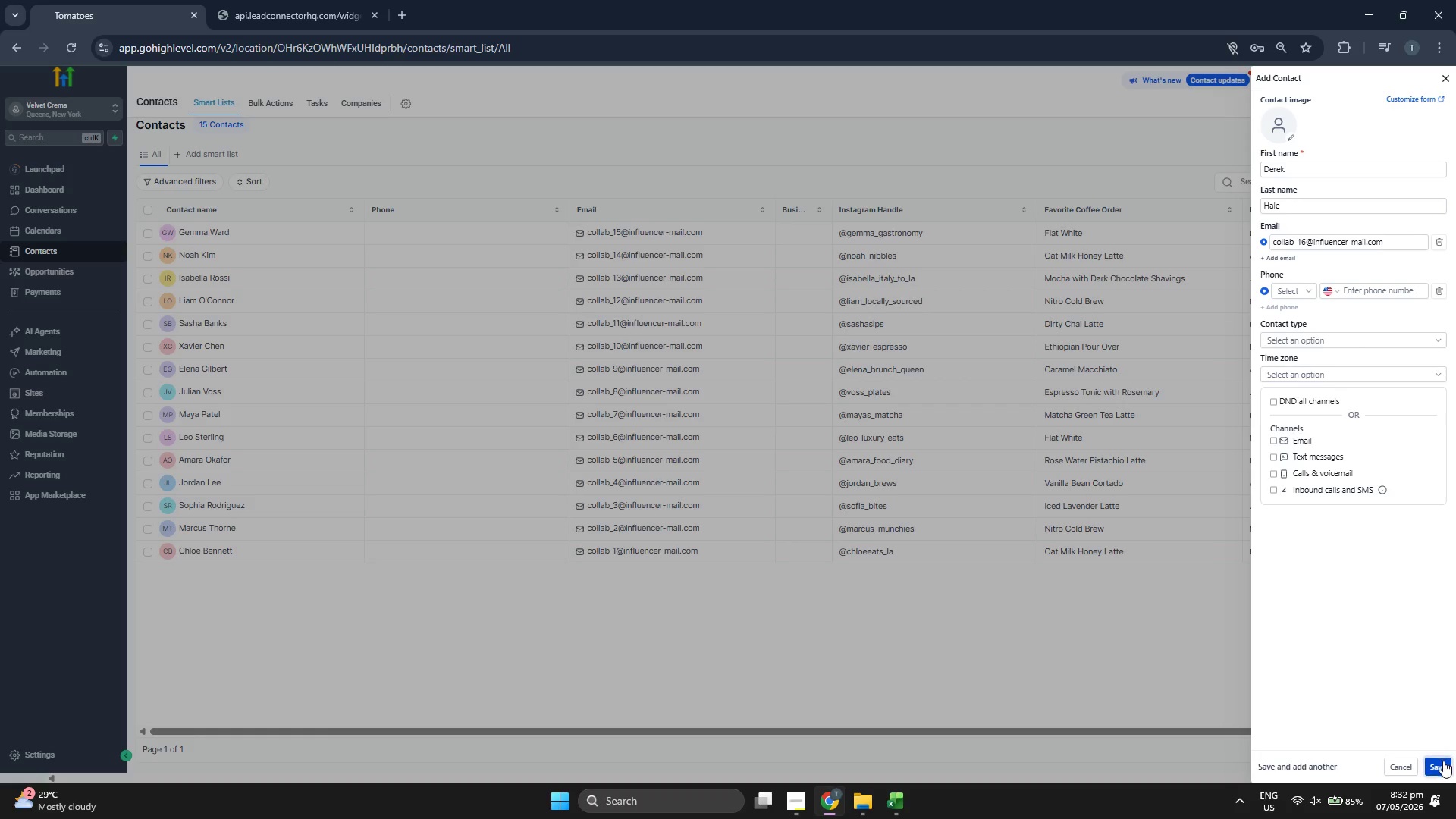 
scroll: coordinate [330, 338], scroll_direction: down, amount: 2.0
 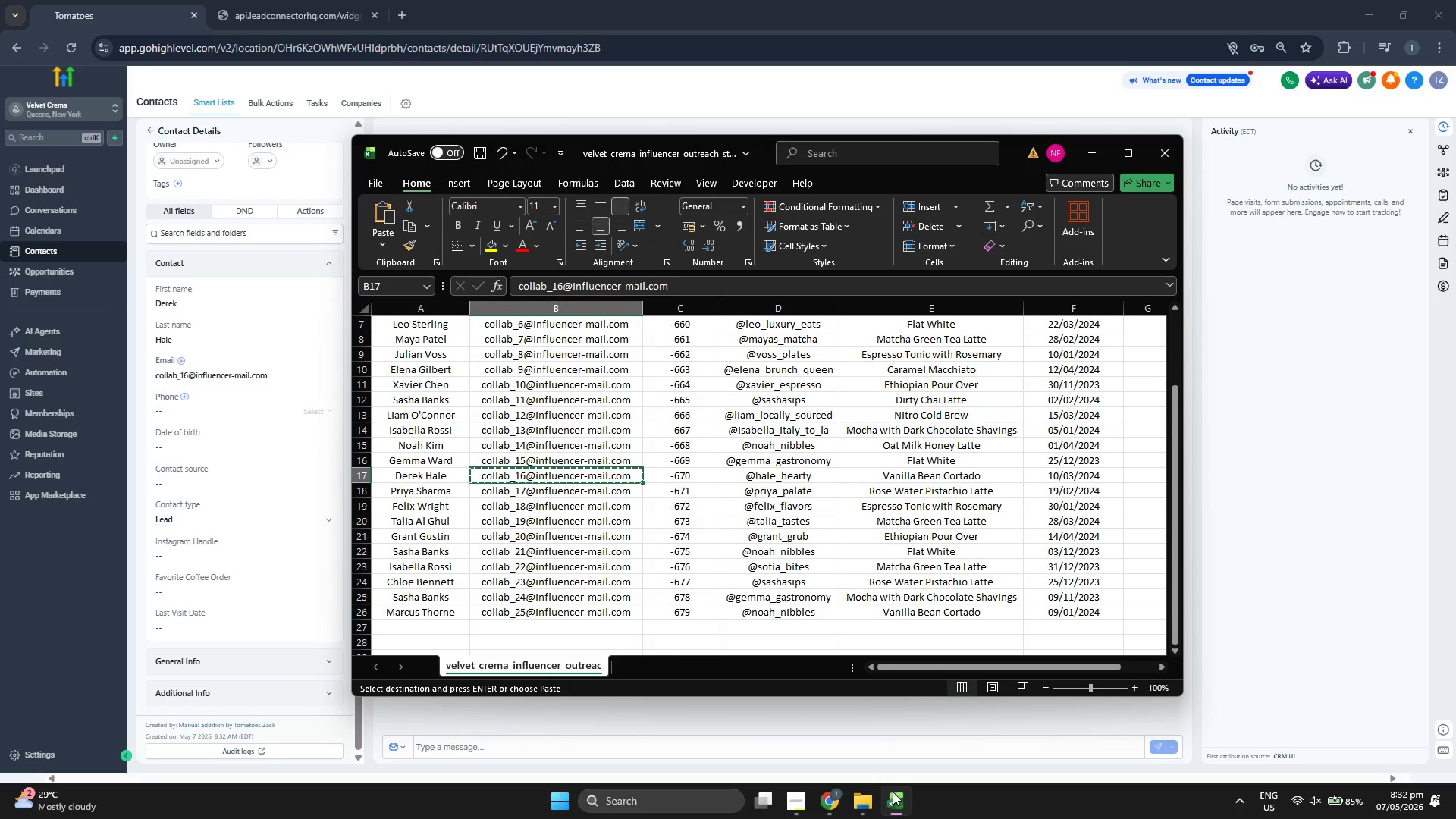 
key(ArrowRight)
 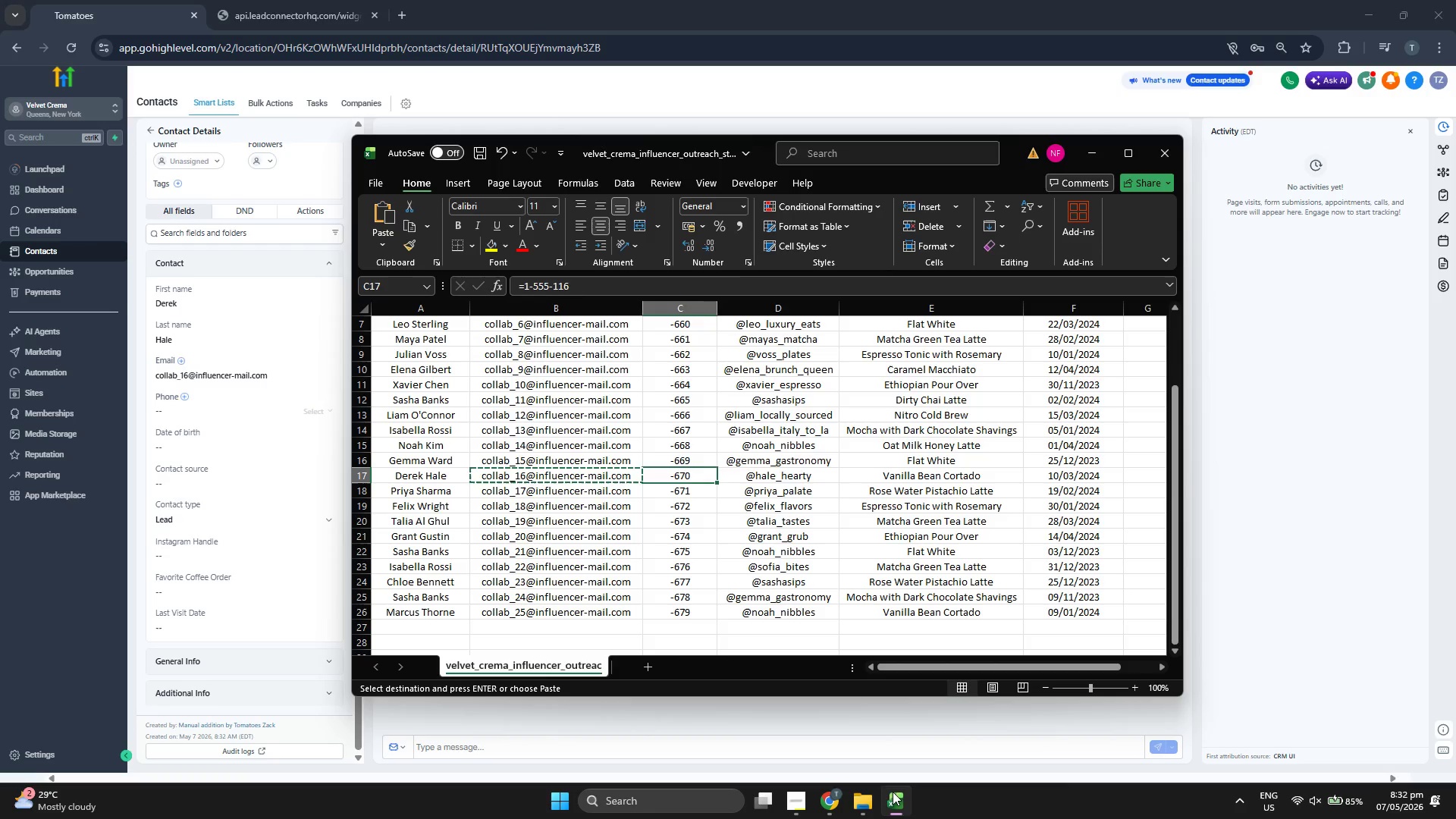 
key(ArrowRight)
 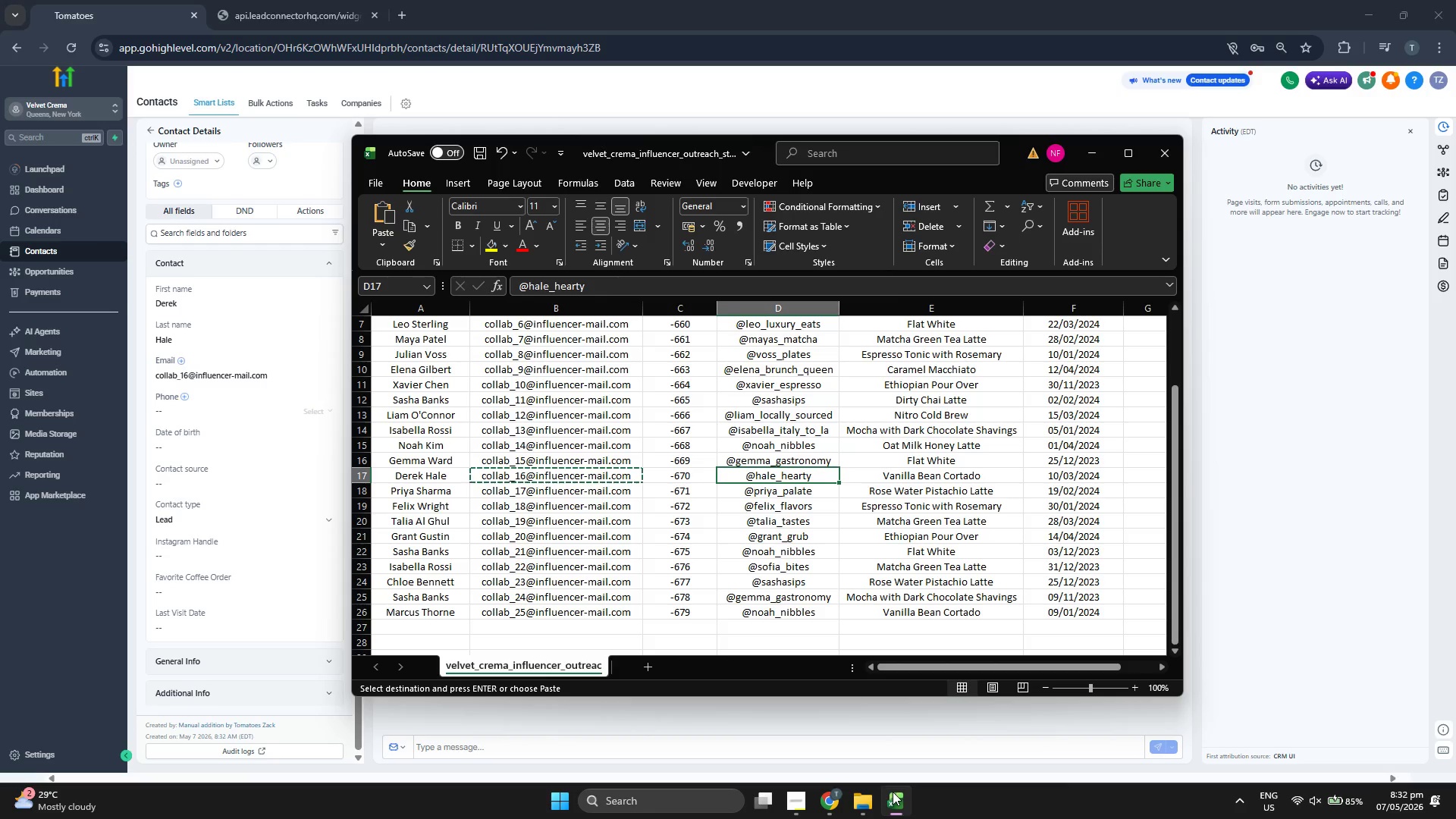 
key(Control+ControlLeft)
 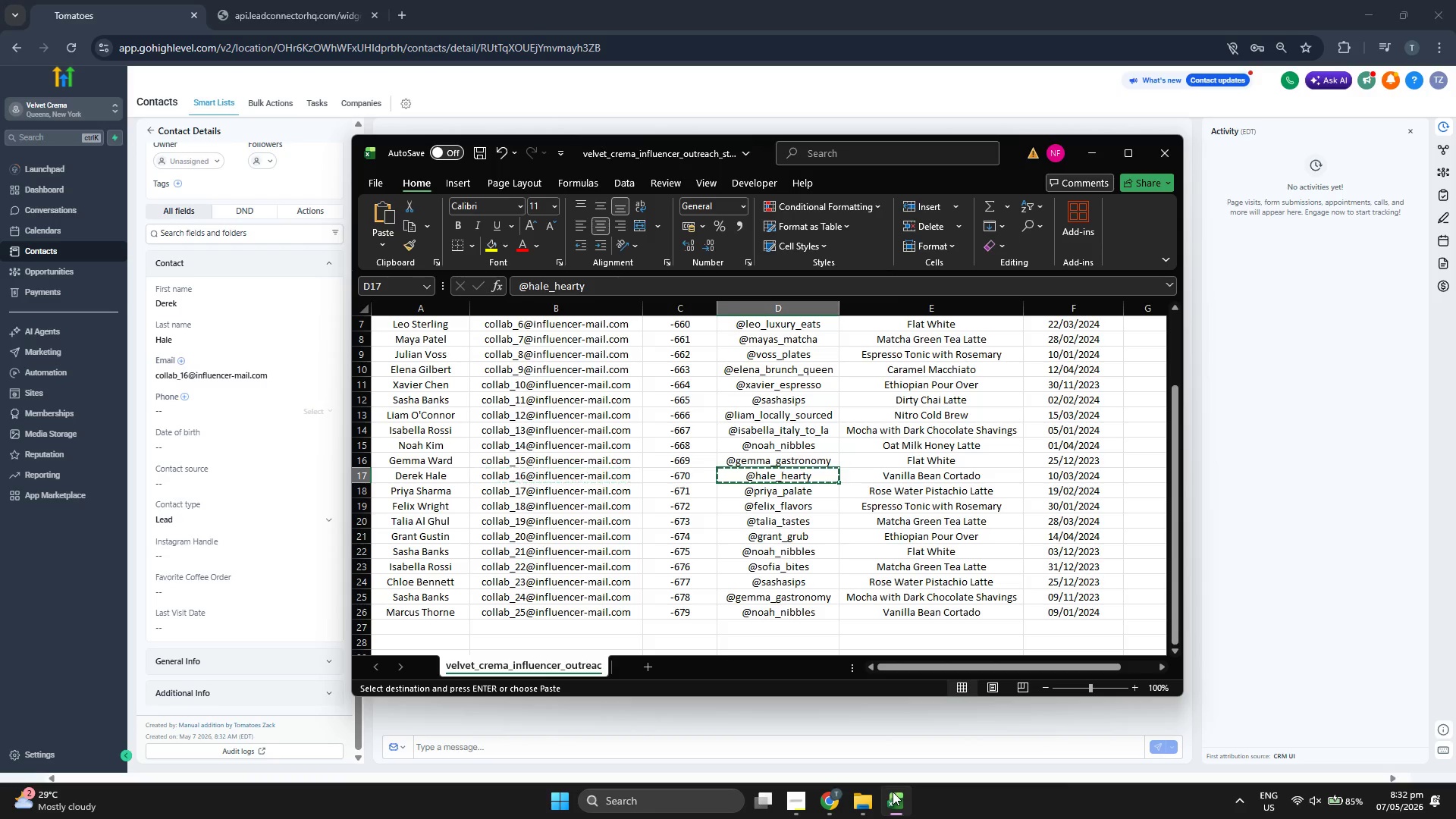 
key(Control+C)
 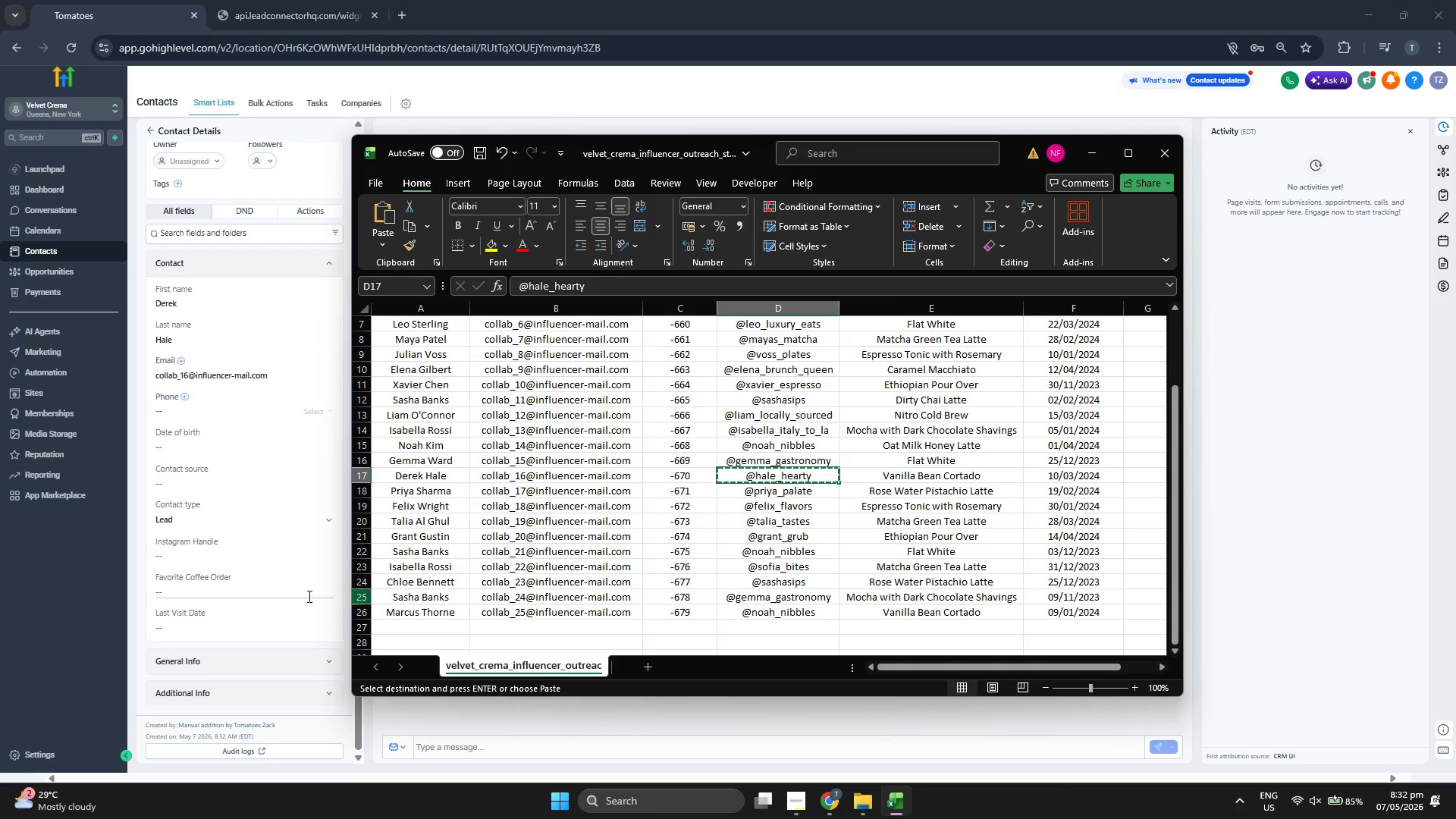 
left_click([235, 554])
 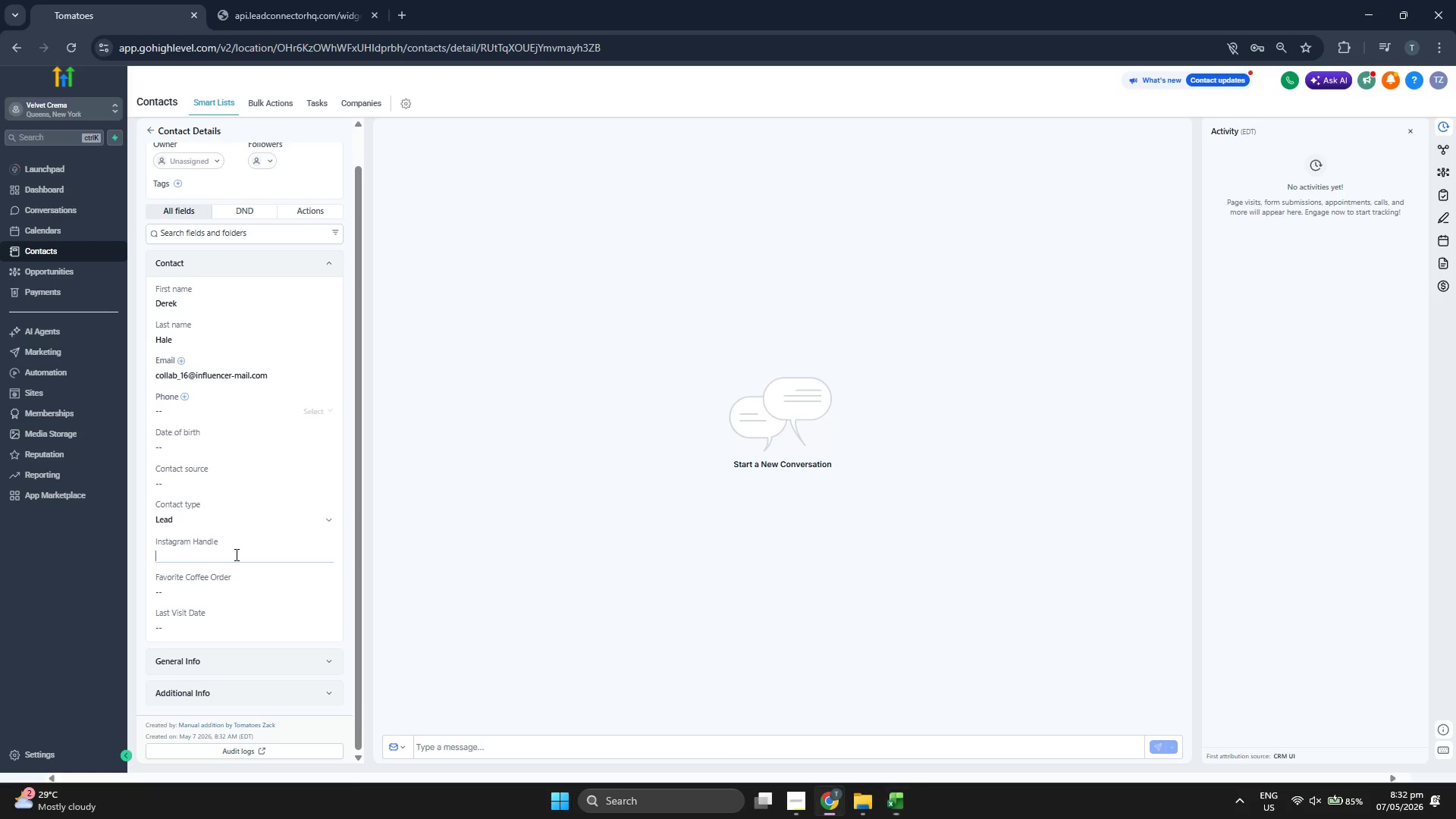 
key(Control+V)
 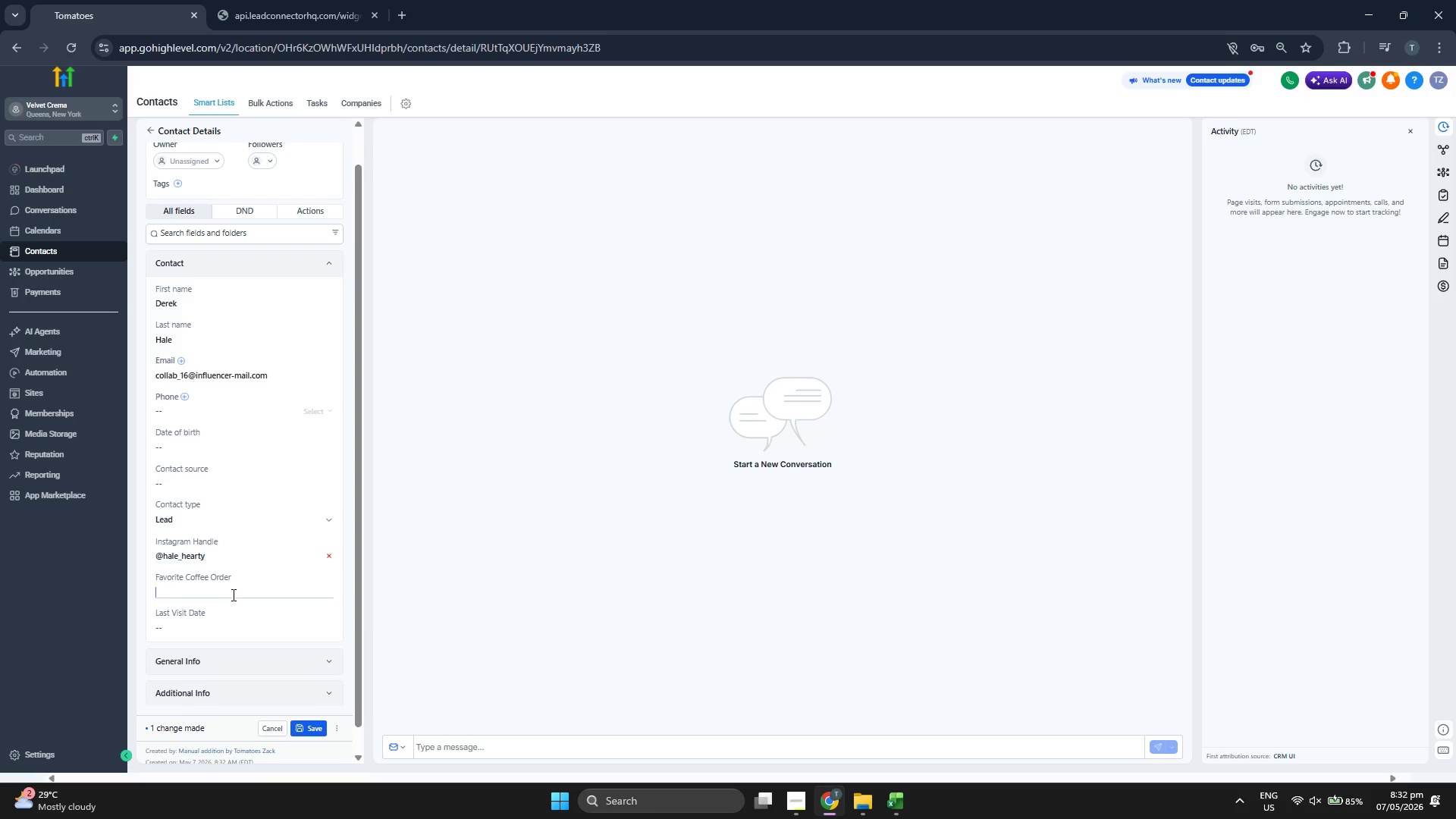 
left_click([232, 595])
 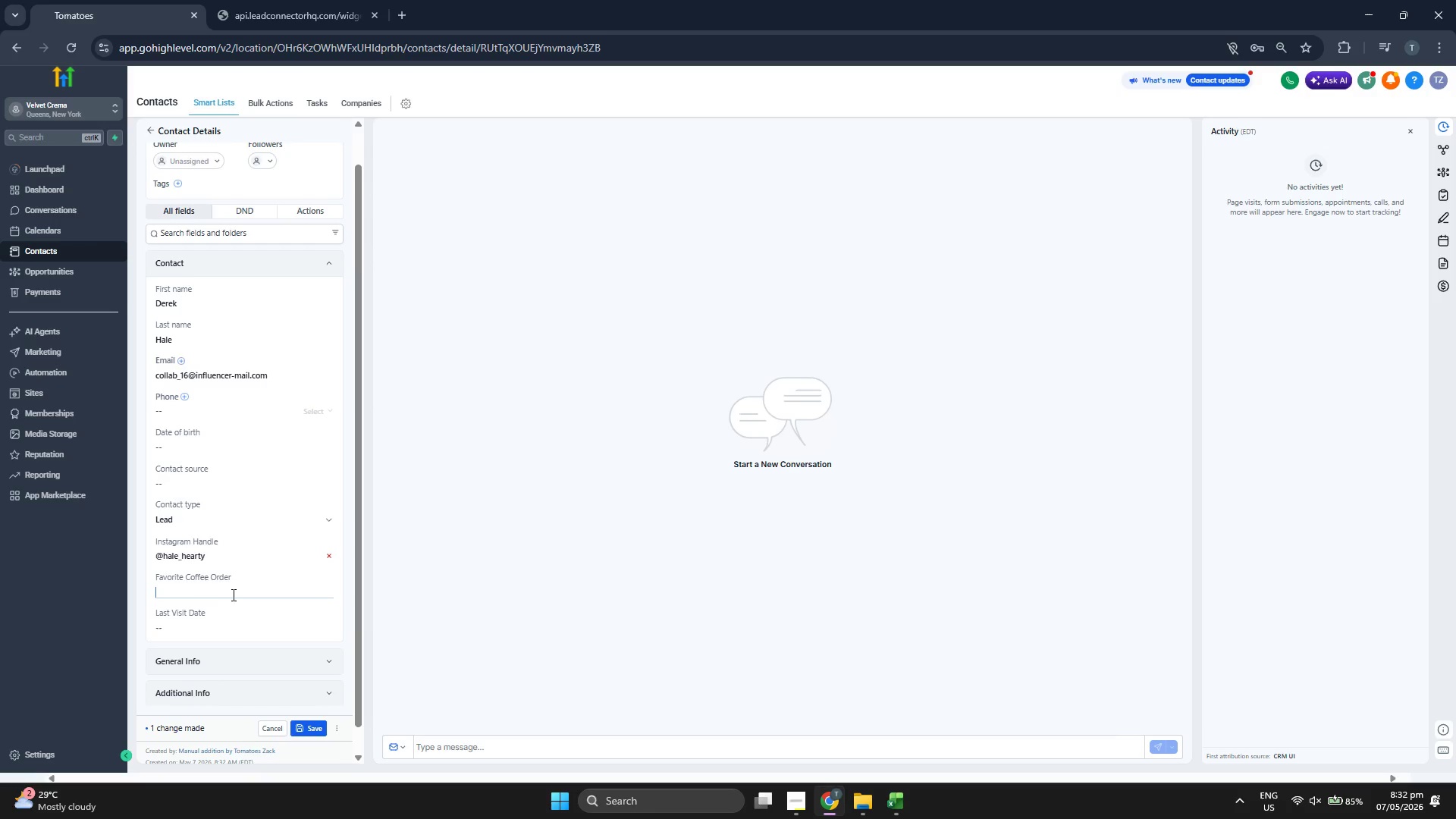 
type(Vai)
key(Backspace)
type(ni)
 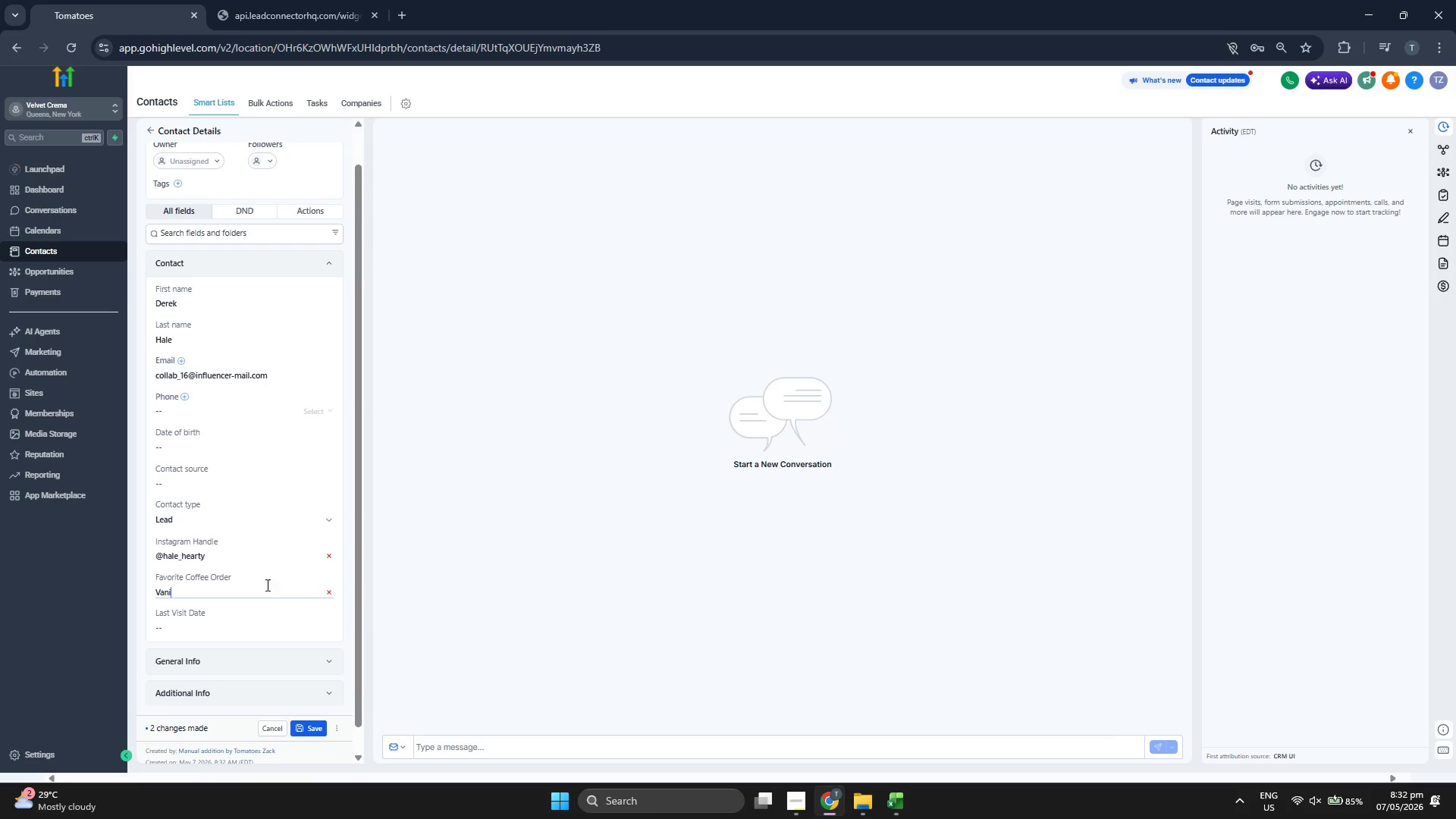 
type(lla Bean Cortado)
 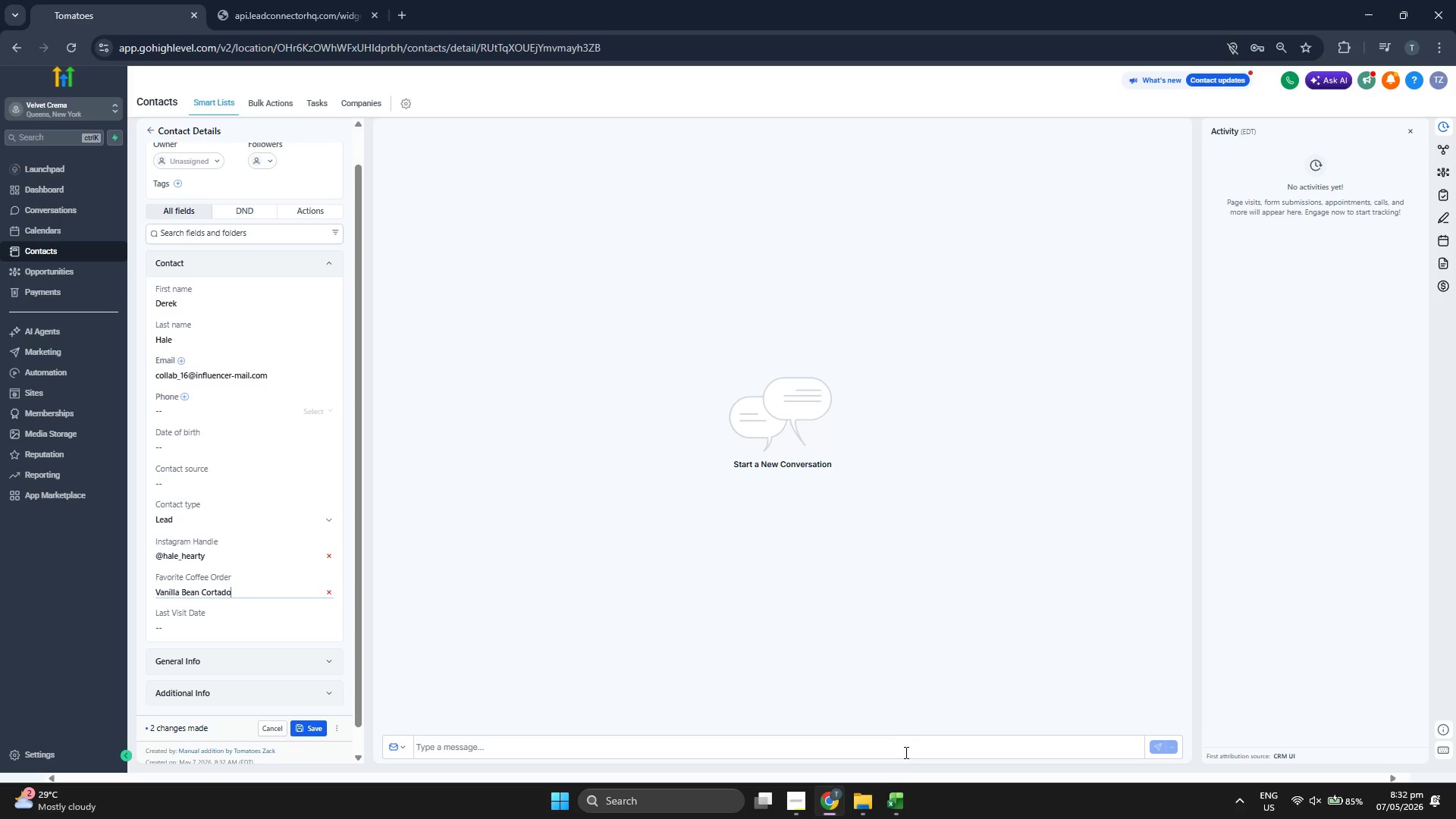 
left_click([894, 795])
 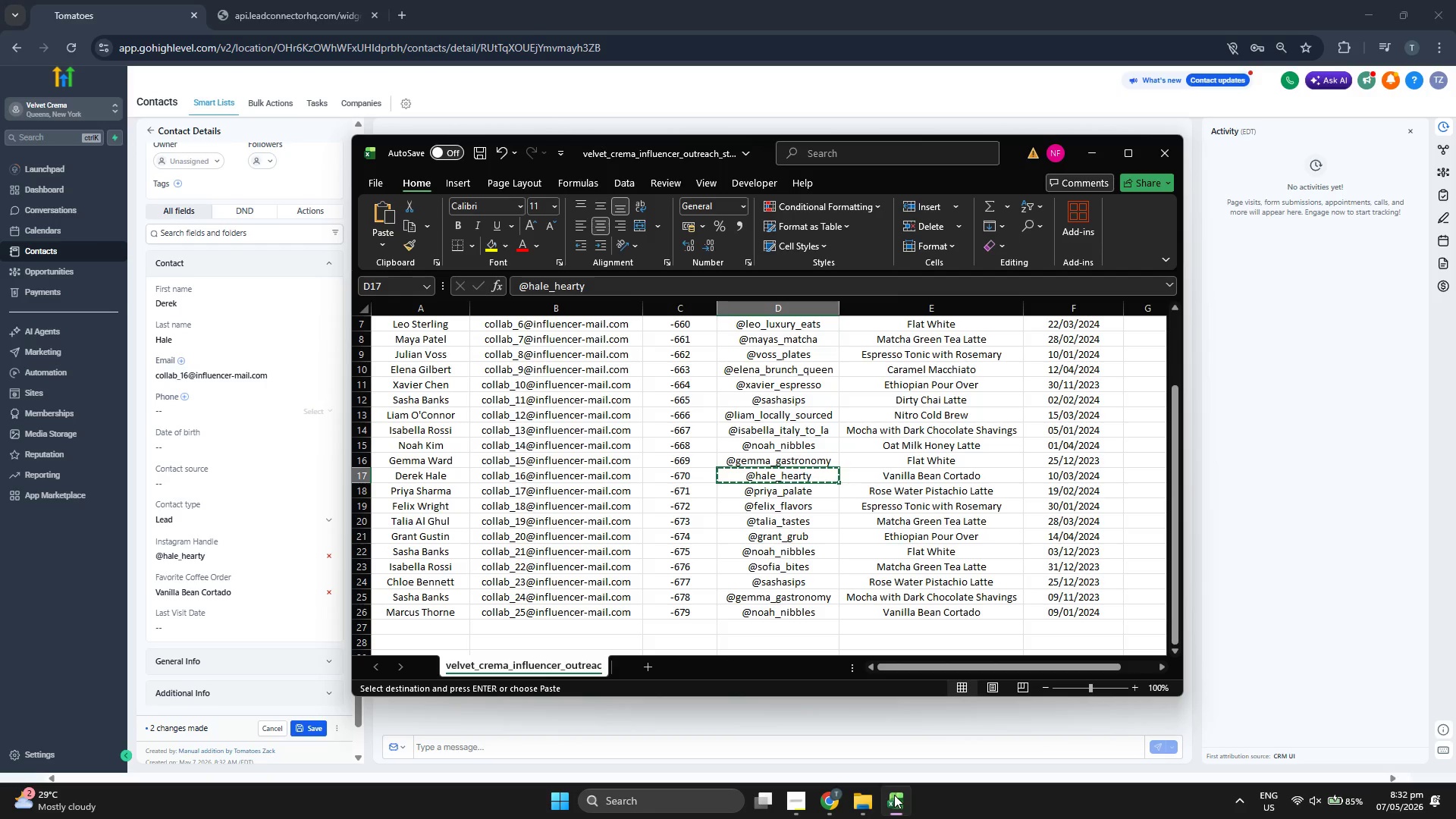 
left_click([894, 795])
 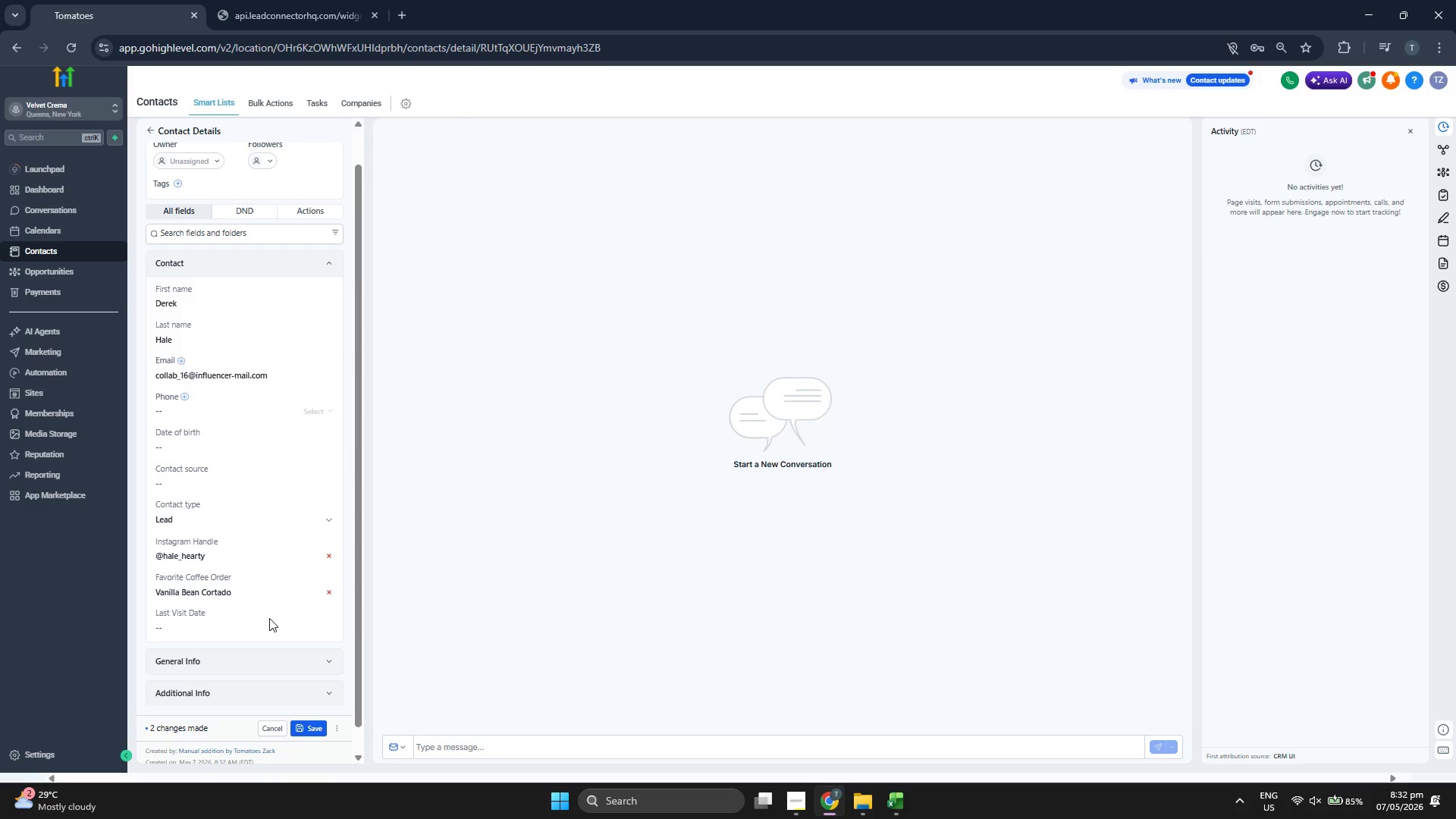 
double_click([270, 620])
 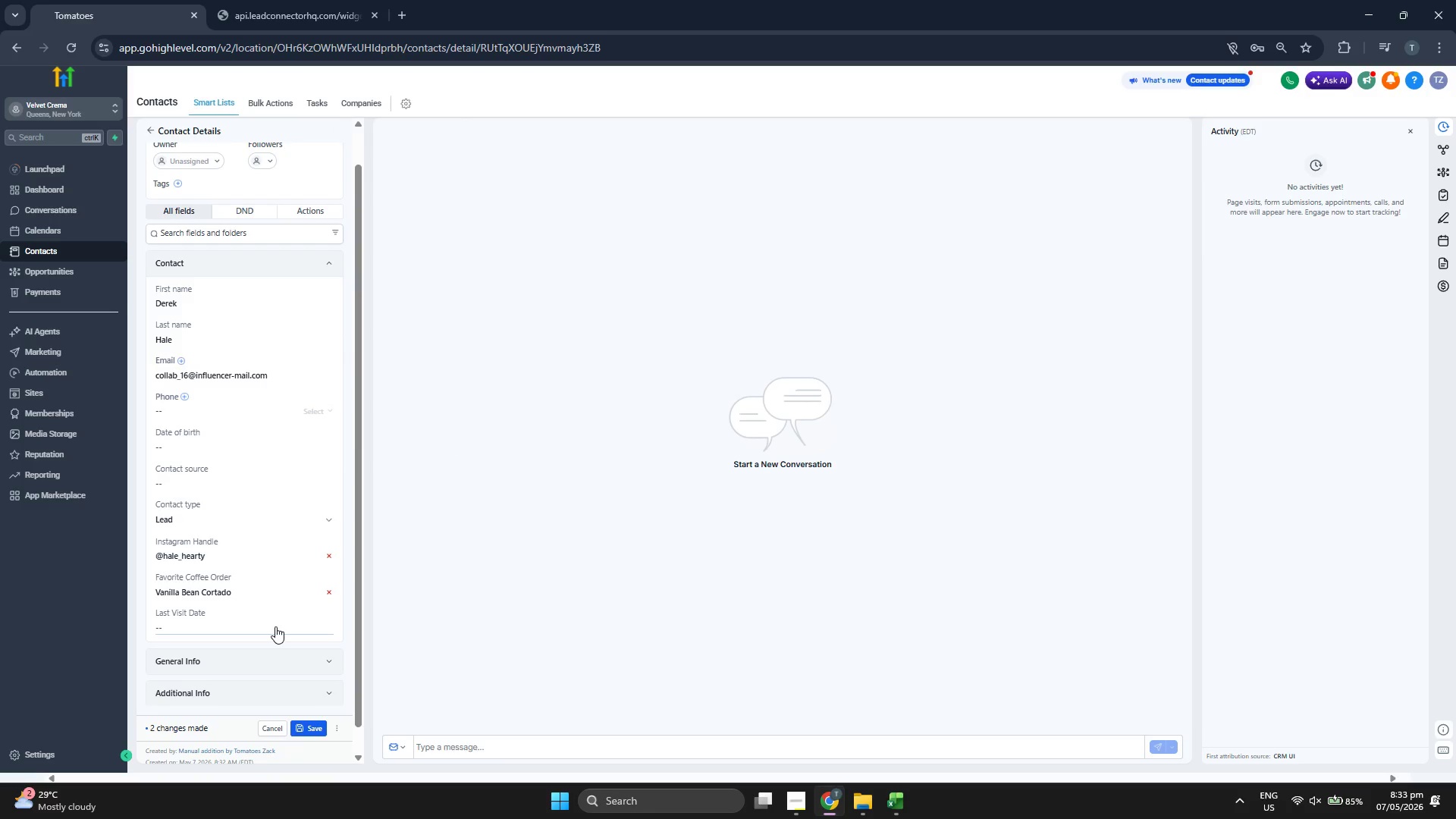 
triple_click([275, 626])
 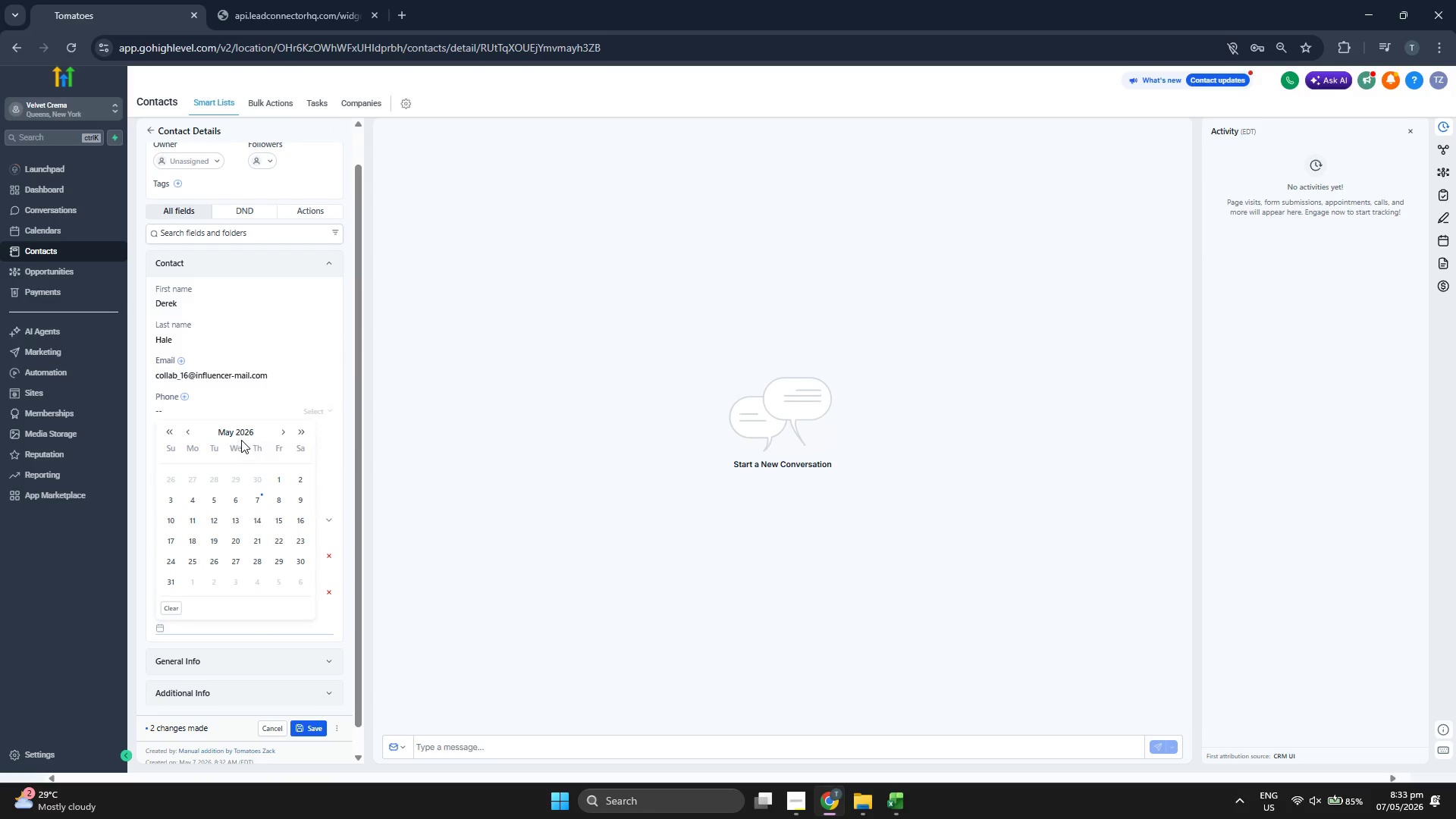 
left_click([241, 439])
 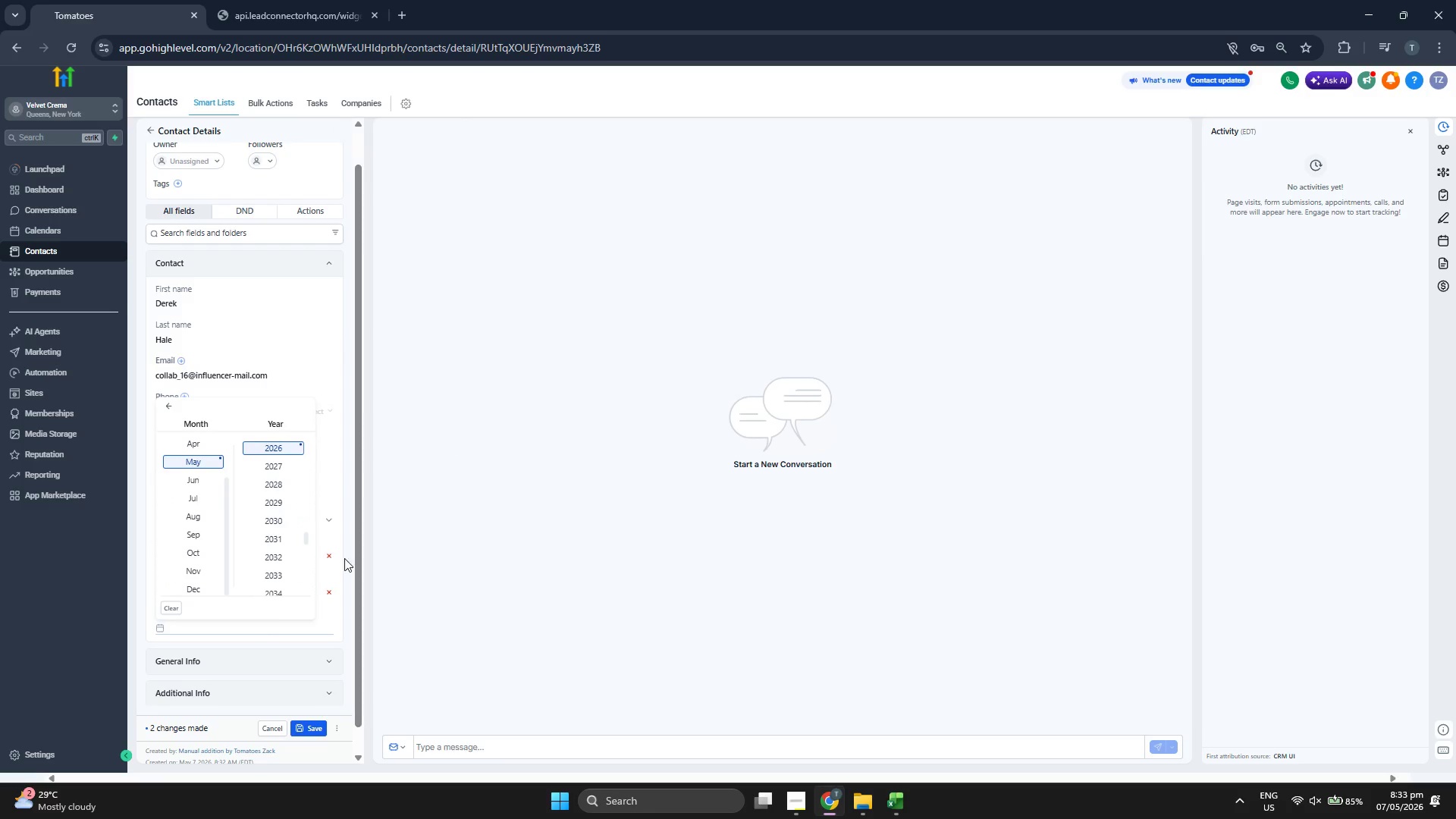 
scroll: coordinate [282, 513], scroll_direction: up, amount: 1.0
 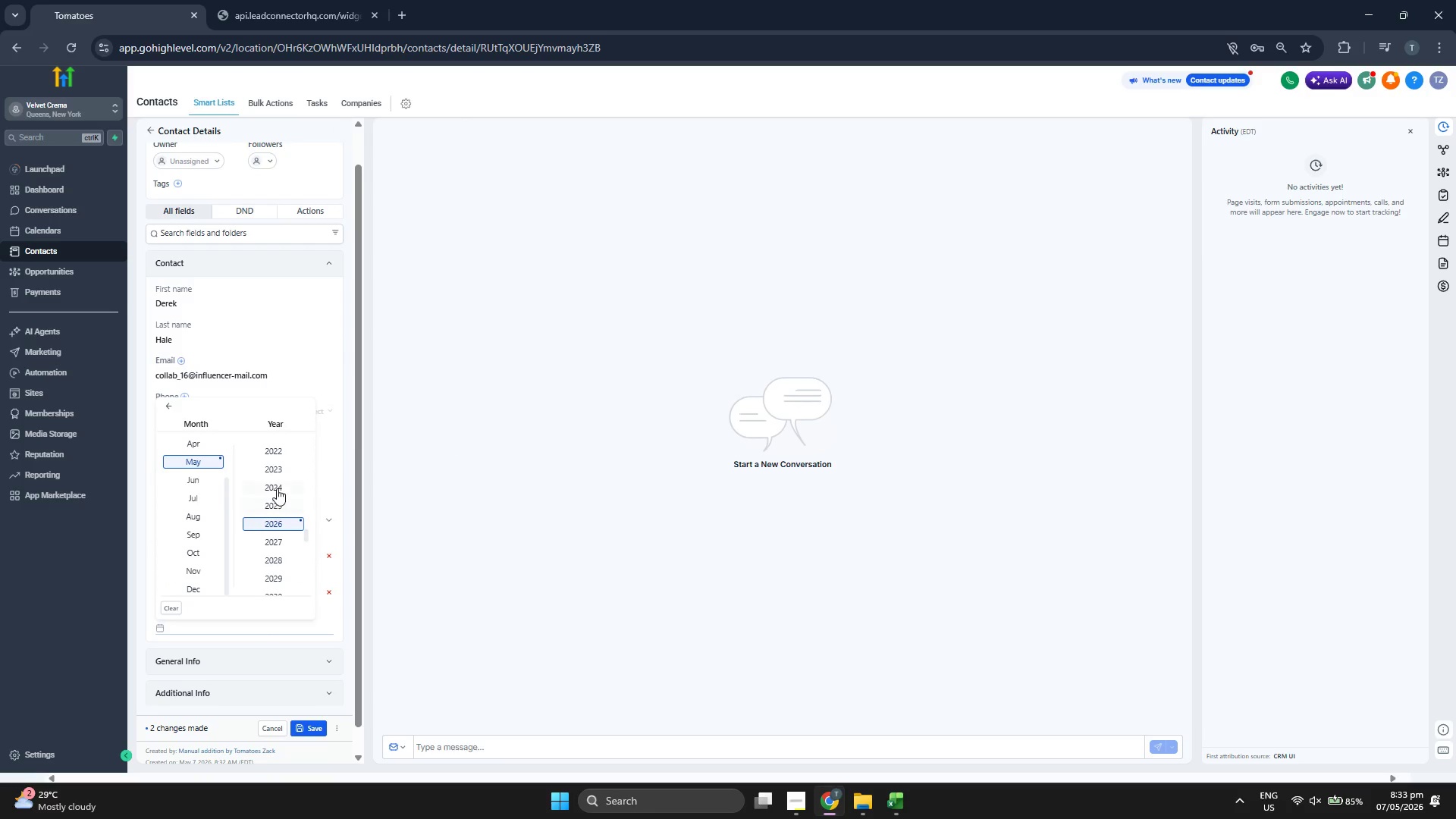 
left_click([277, 488])
 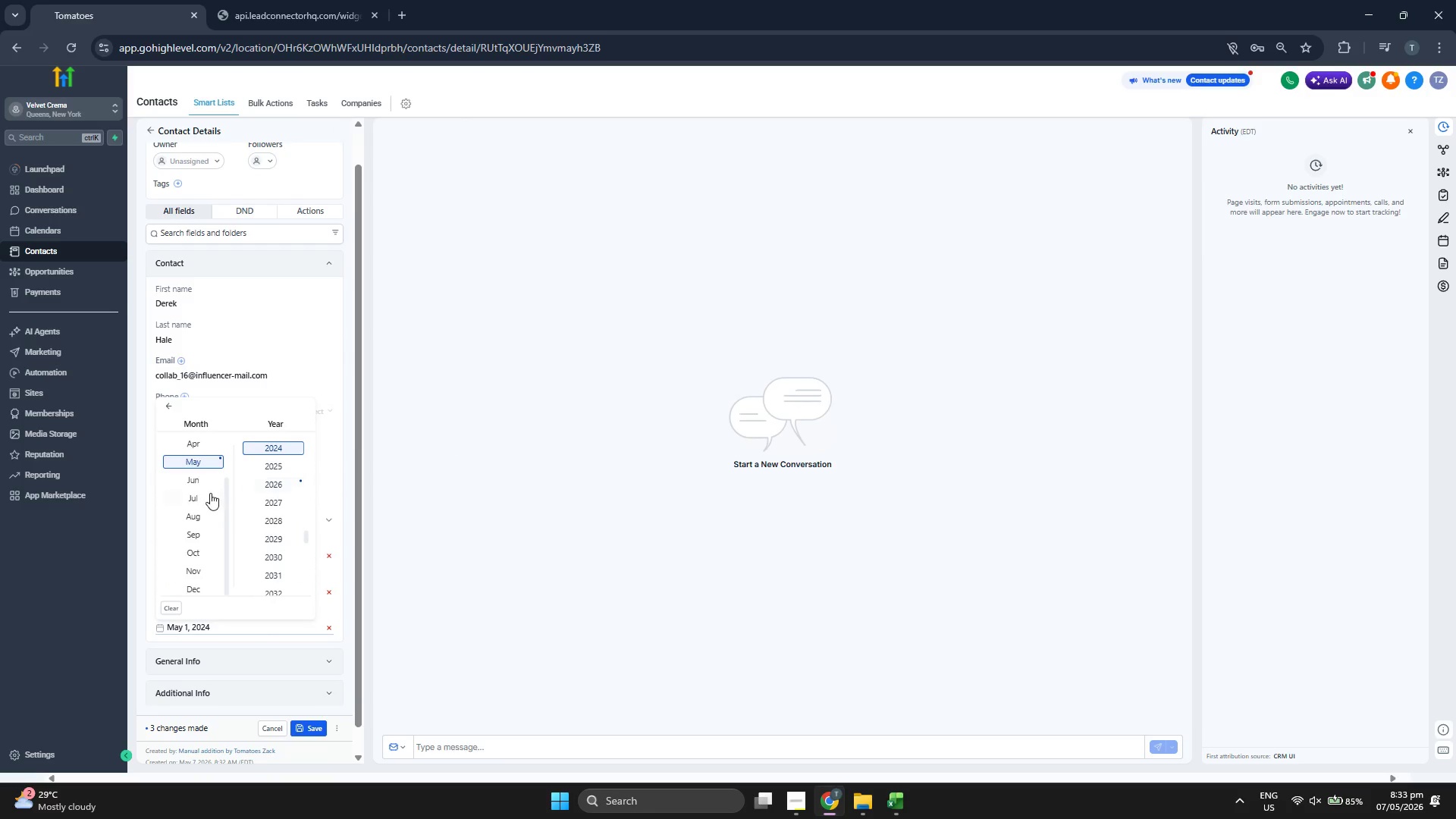 
scroll: coordinate [208, 494], scroll_direction: up, amount: 3.0
 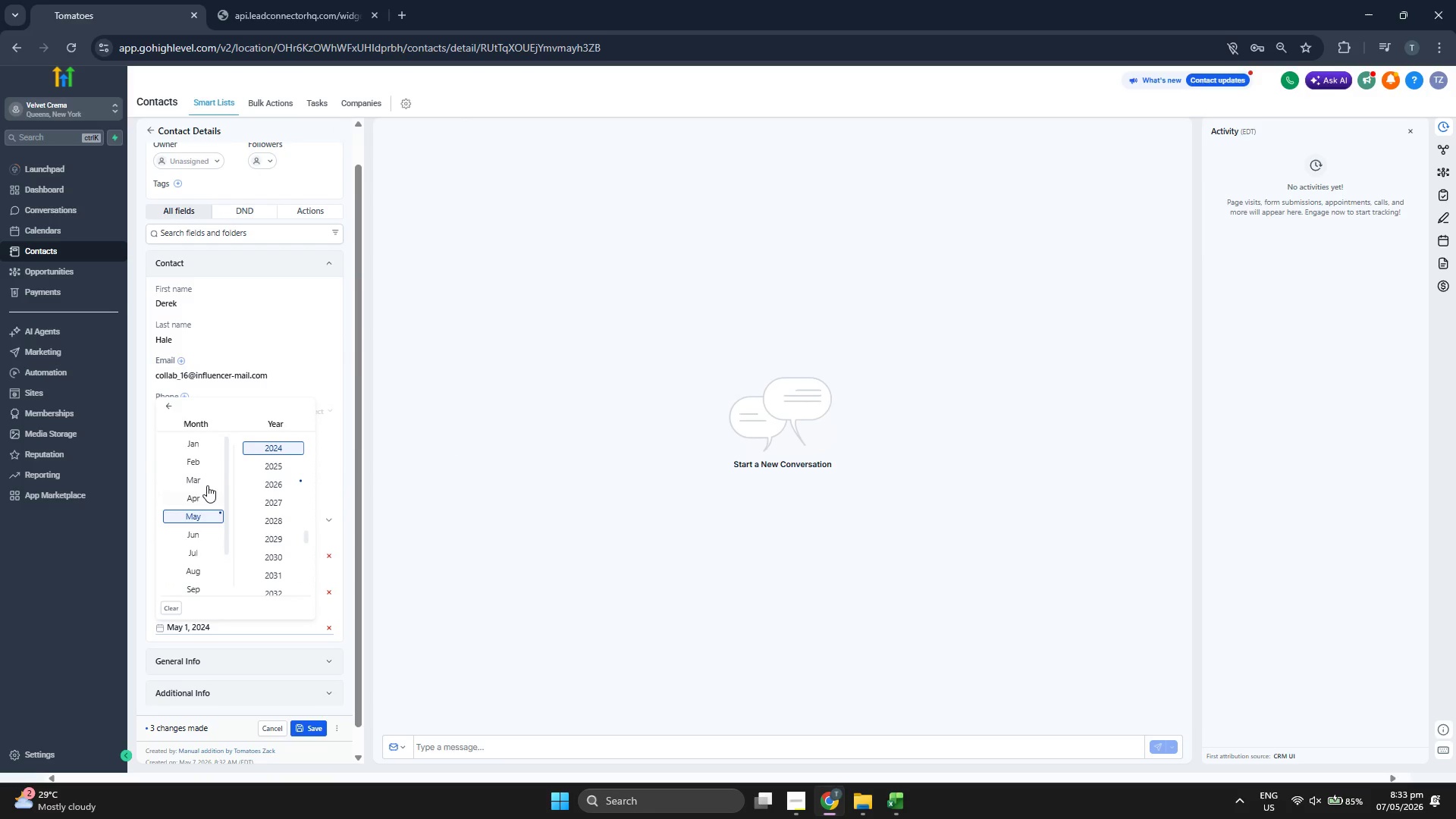 
left_click([206, 480])
 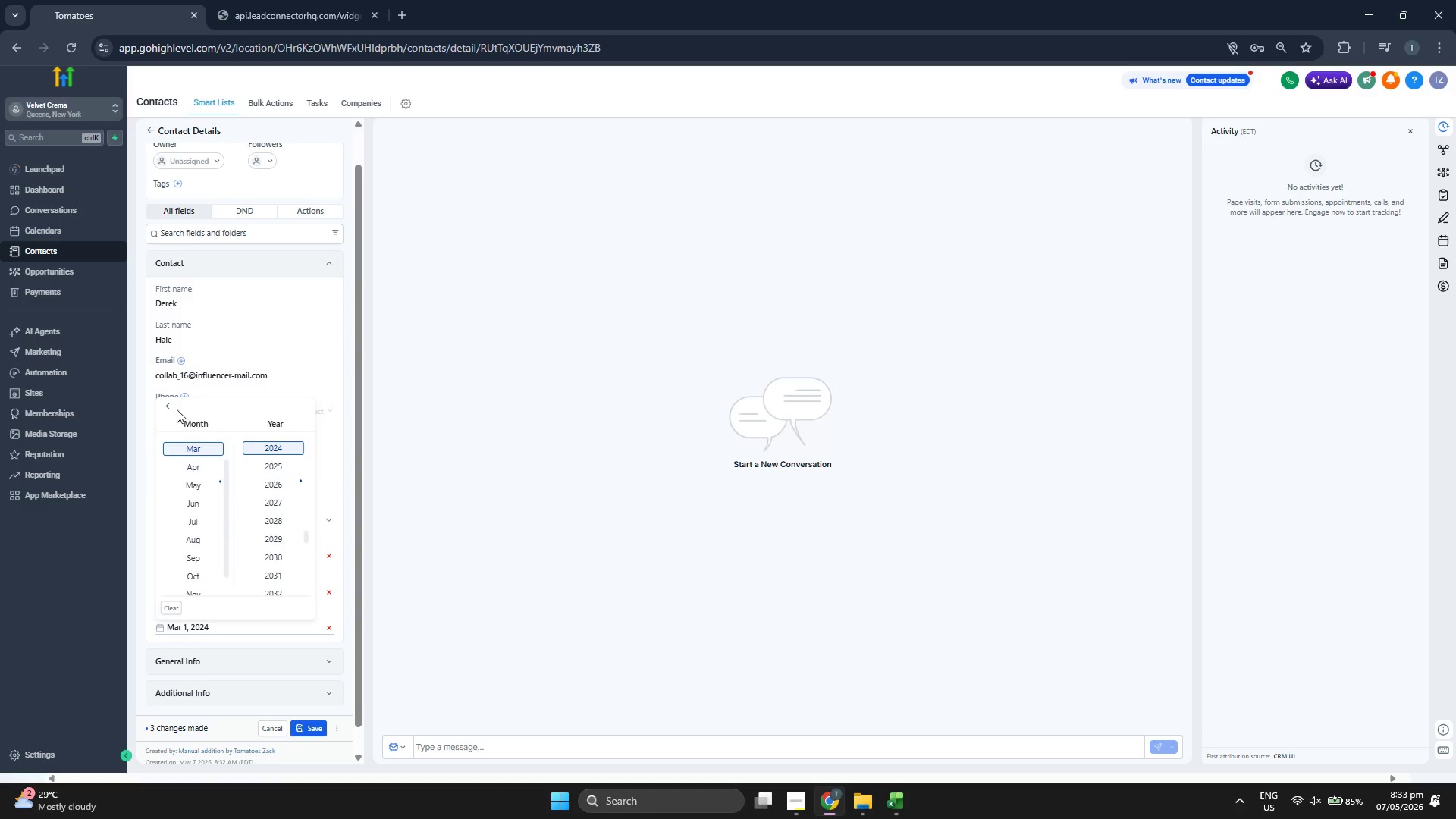 
left_click([173, 406])
 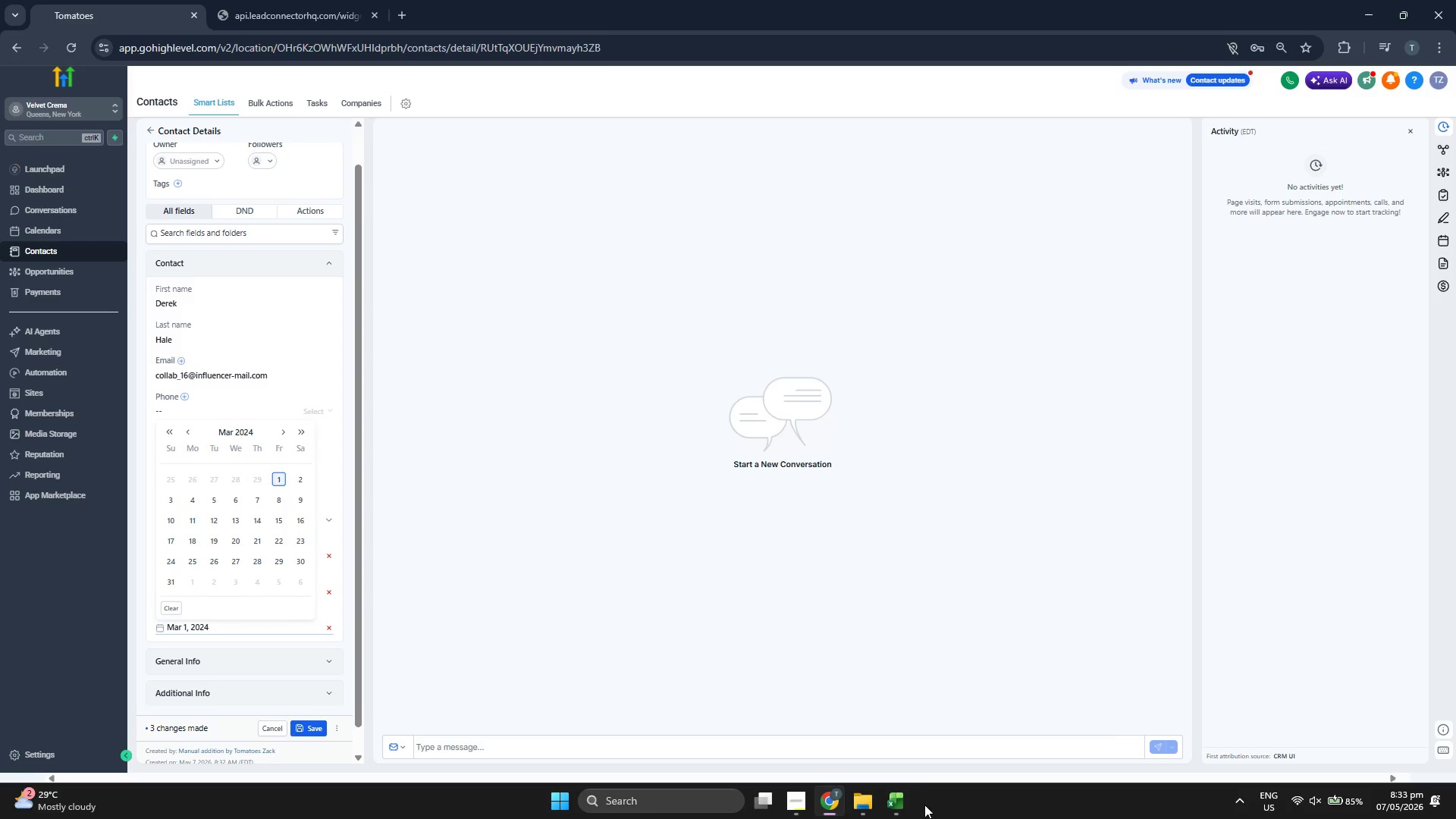 
left_click([905, 799])
 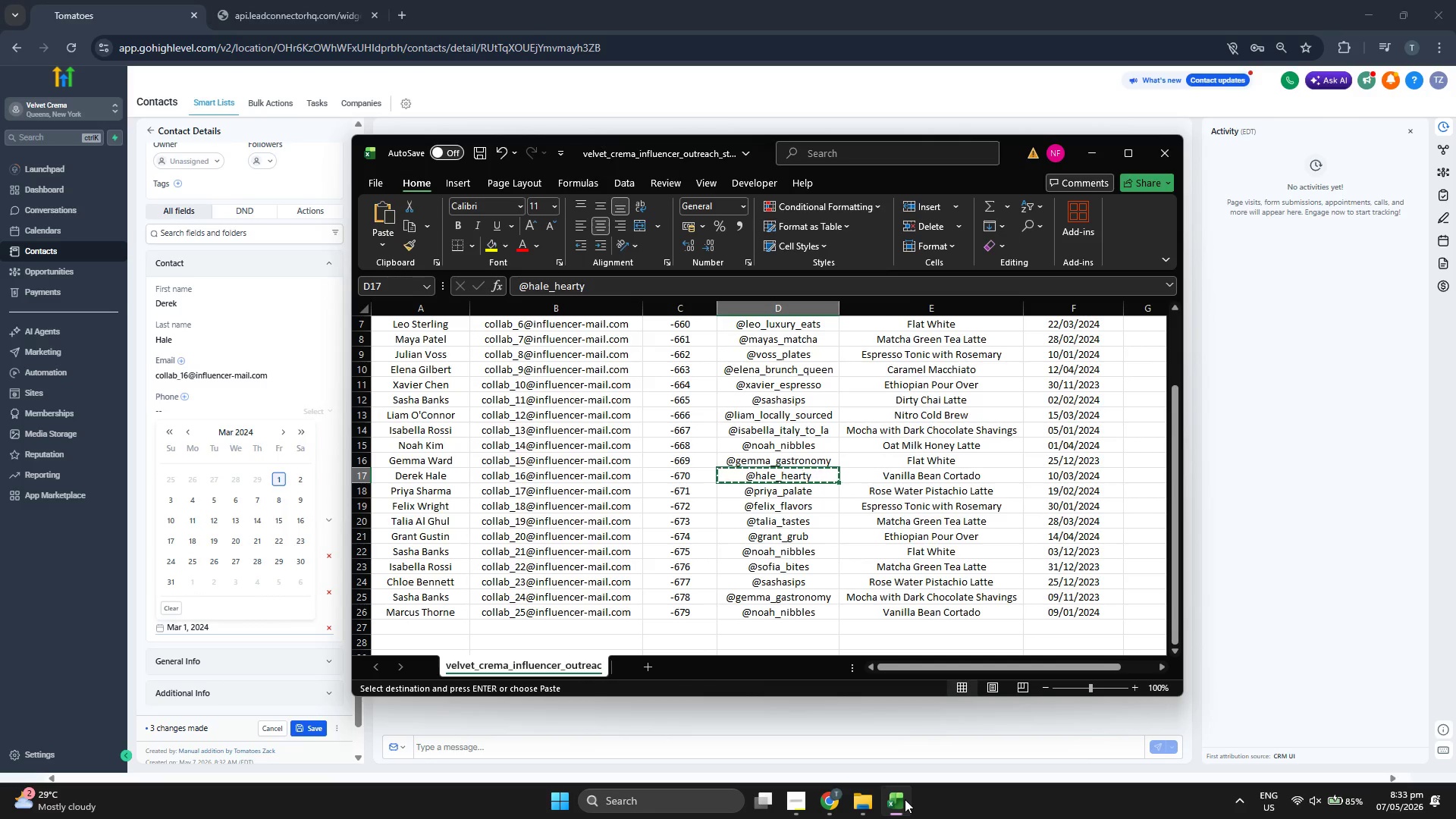 
left_click([905, 799])
 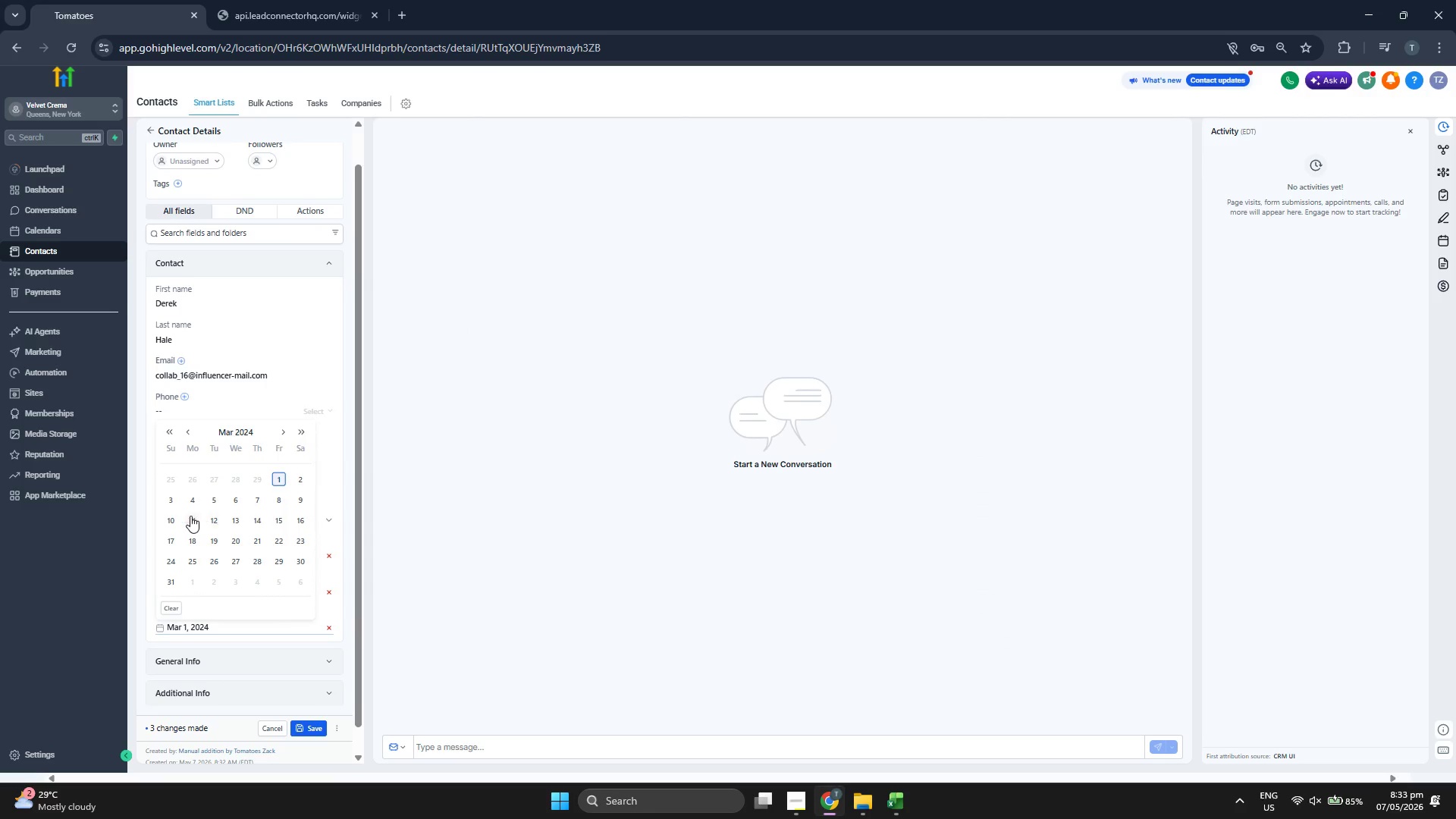 
left_click([179, 518])
 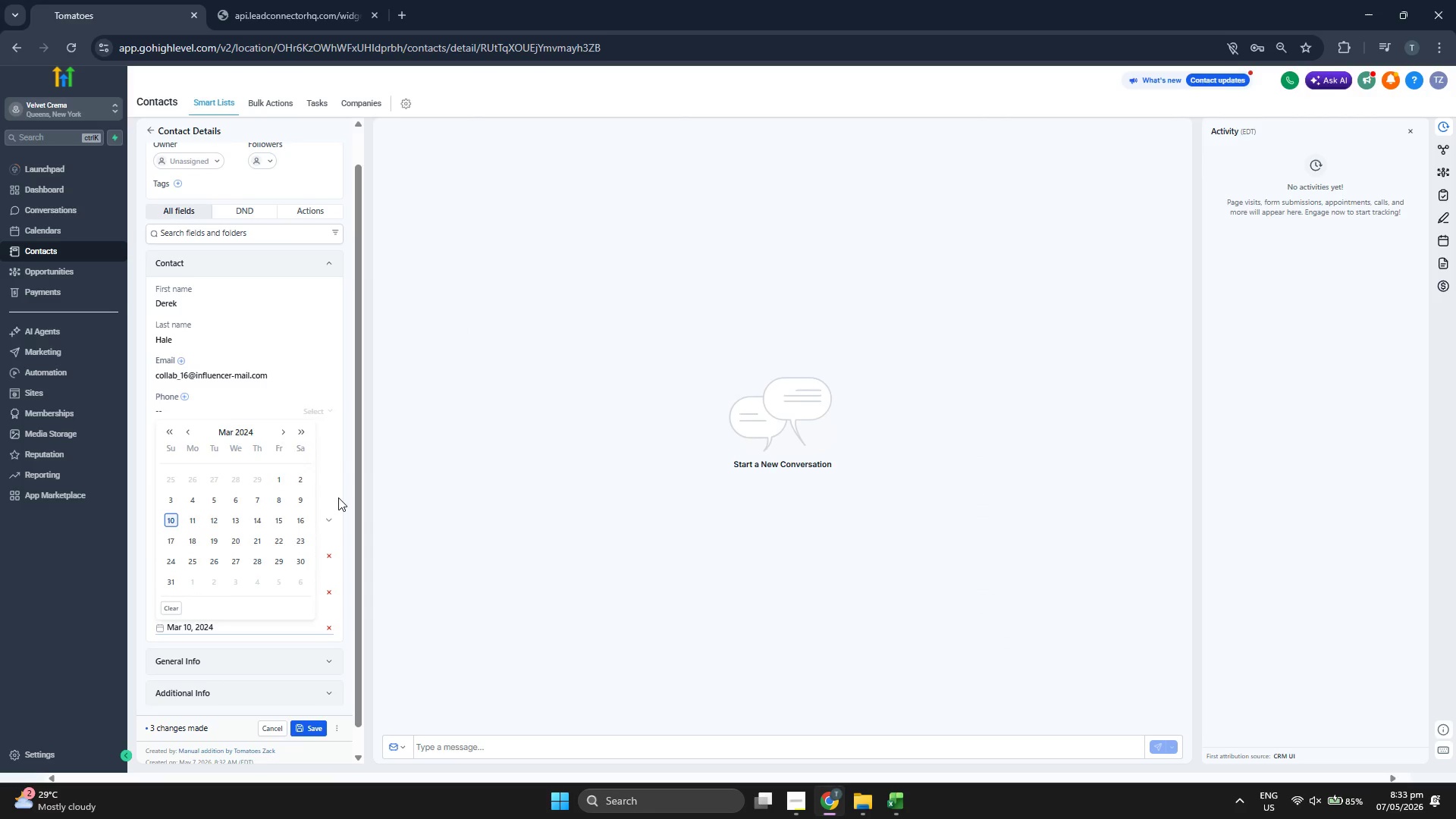 
left_click([338, 497])
 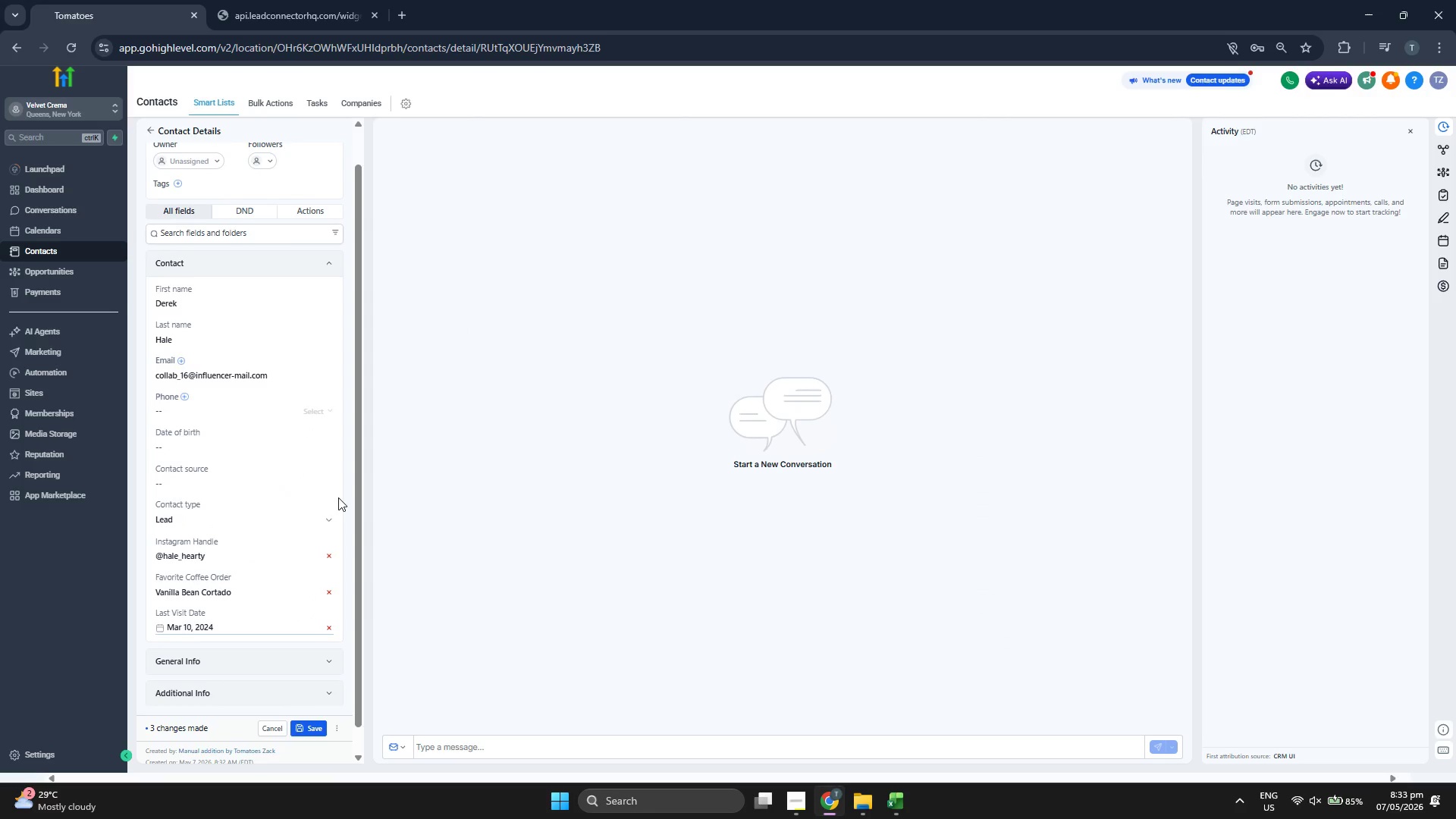 
scroll: coordinate [338, 497], scroll_direction: up, amount: 2.0
 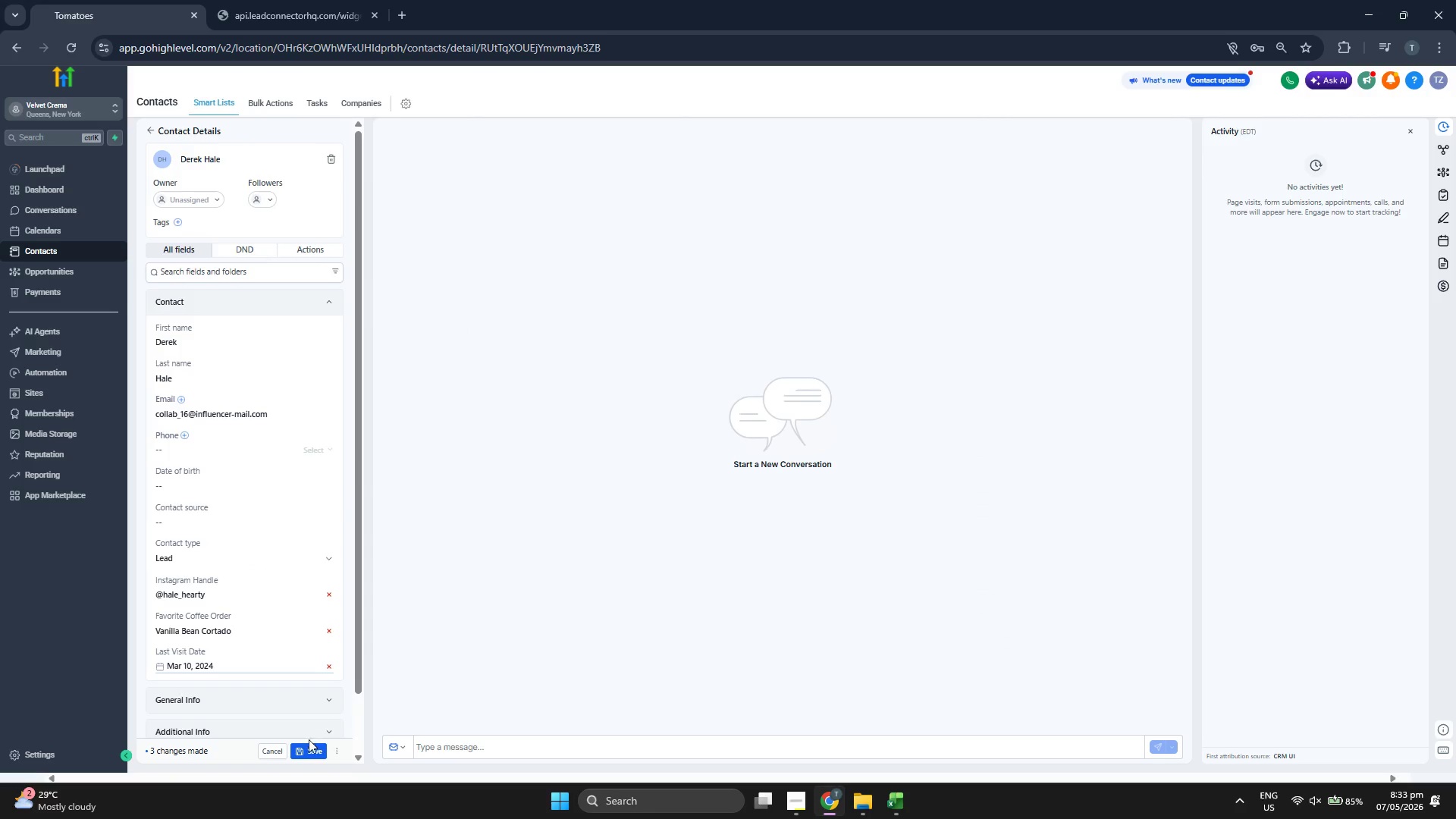 
left_click([308, 753])
 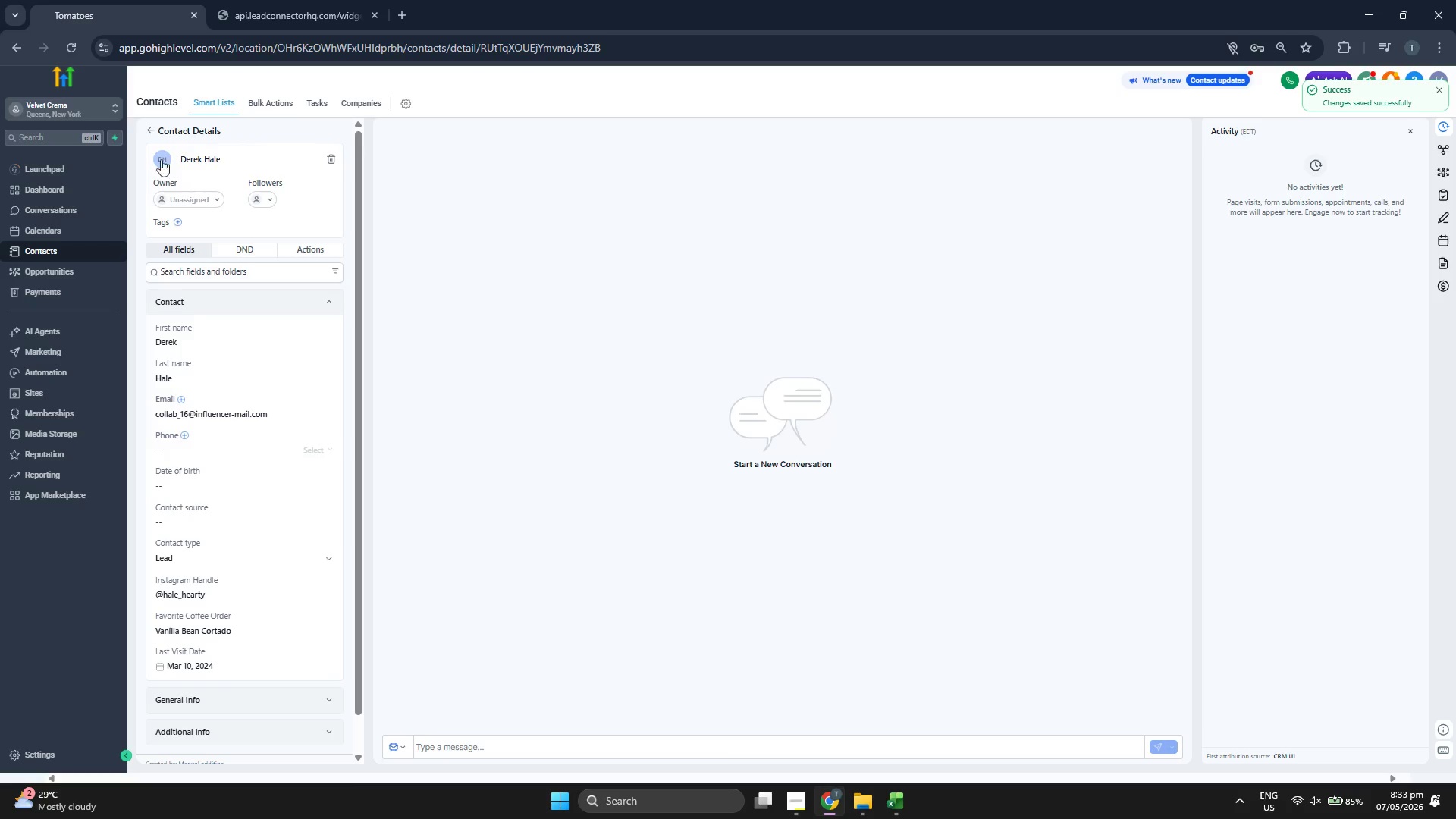 
left_click([152, 134])
 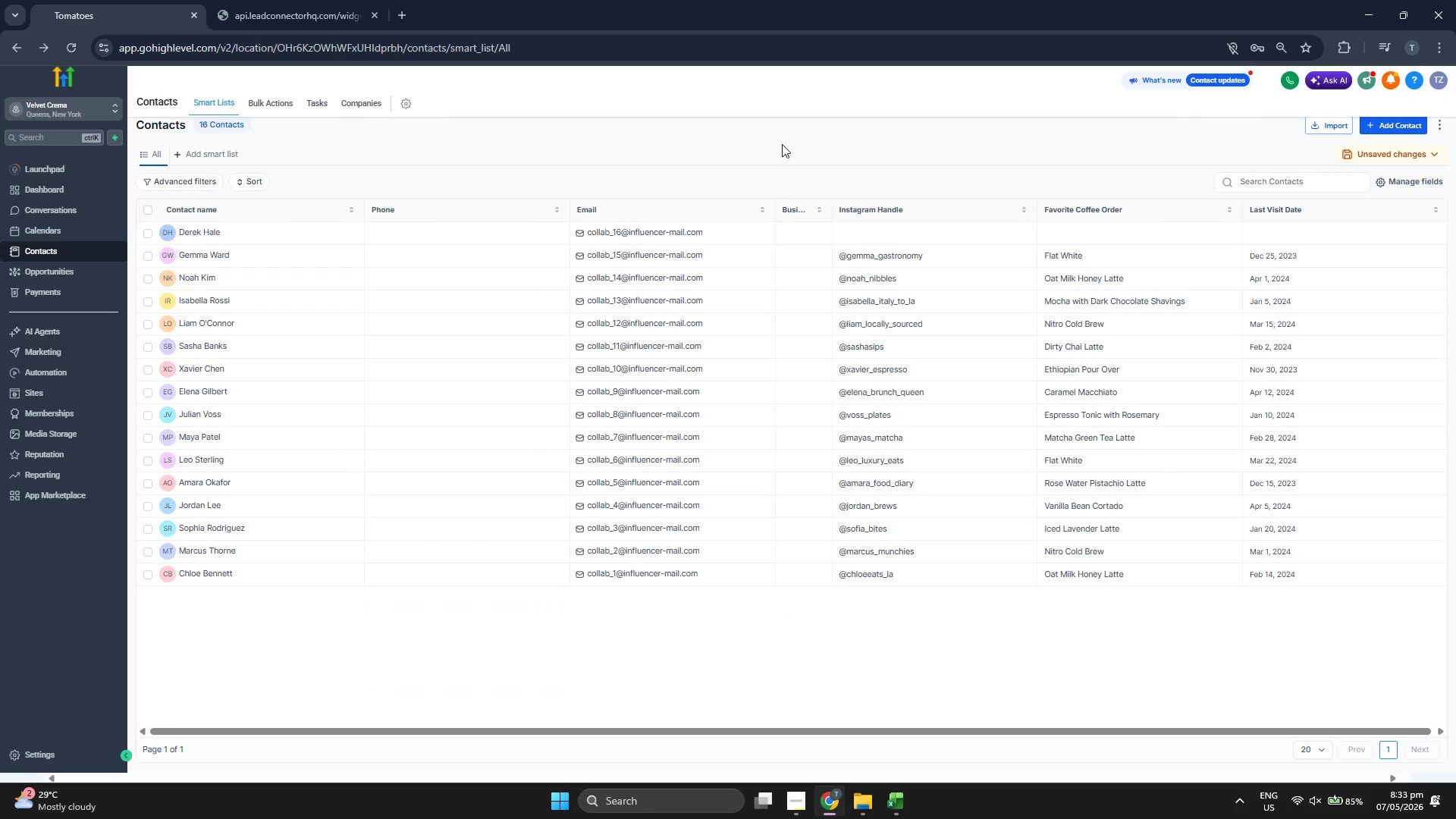 
wait(6.47)
 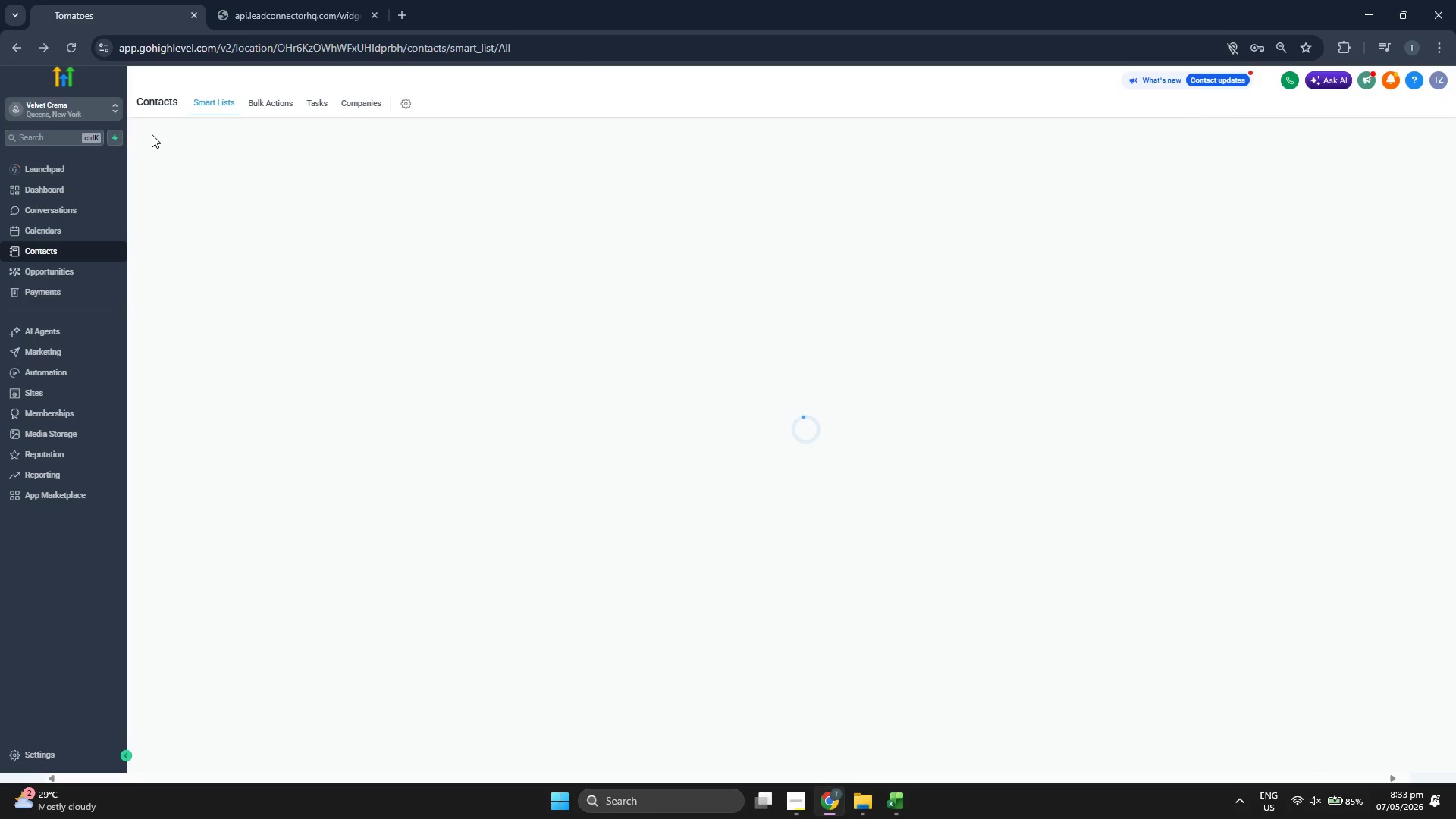 
left_click([1389, 122])
 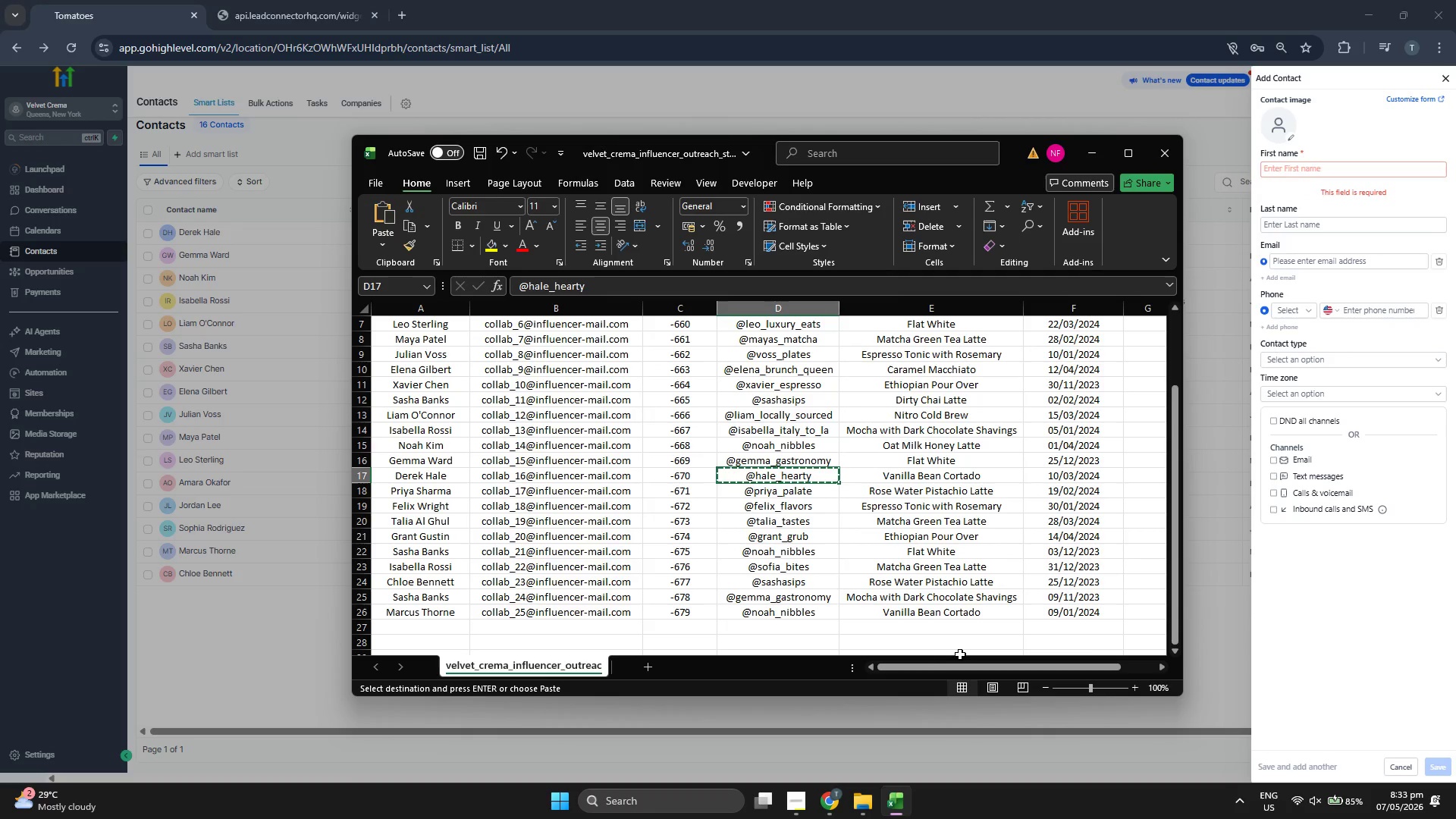 
key(ArrowDown)
 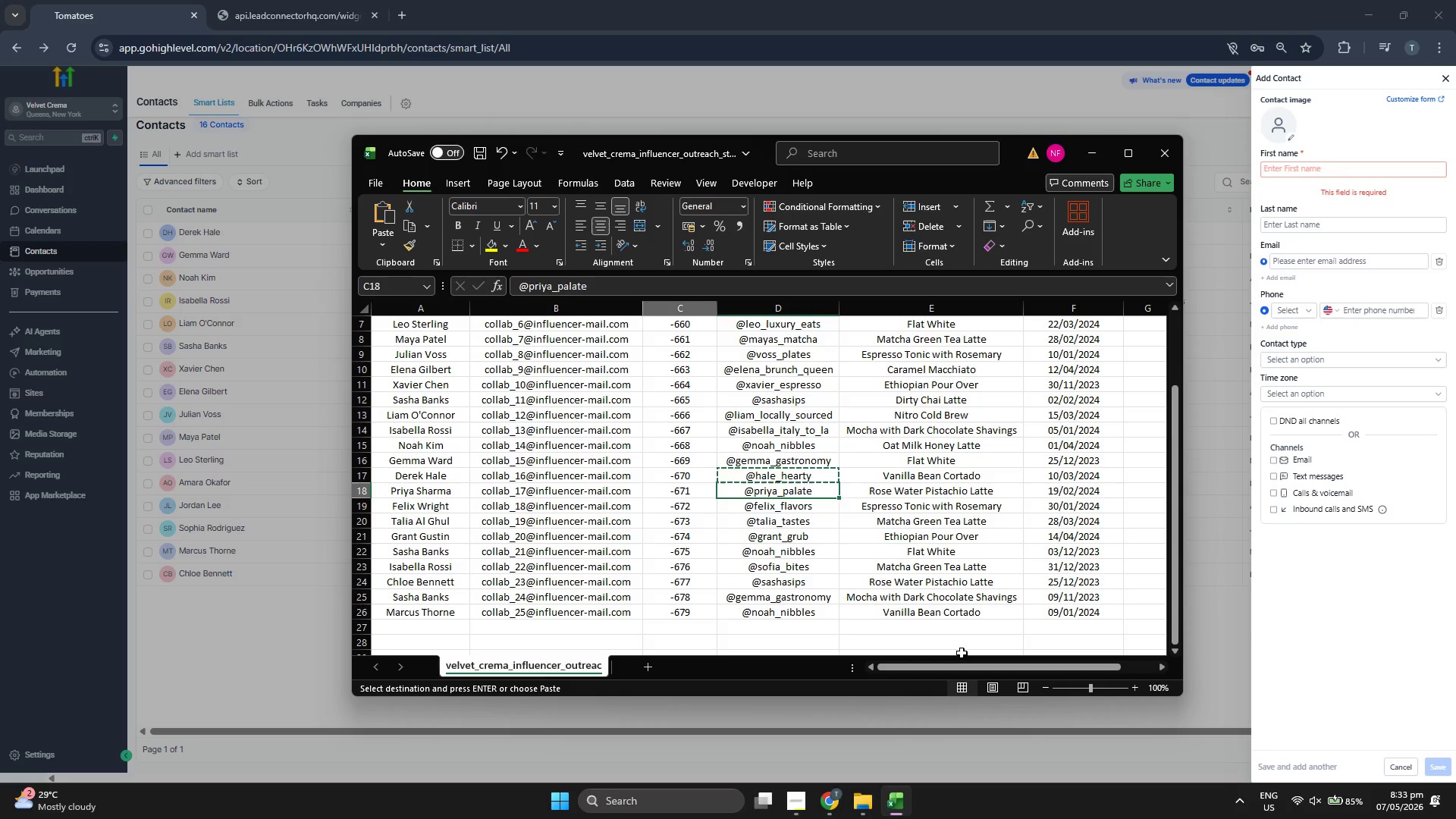 
key(ArrowLeft)
 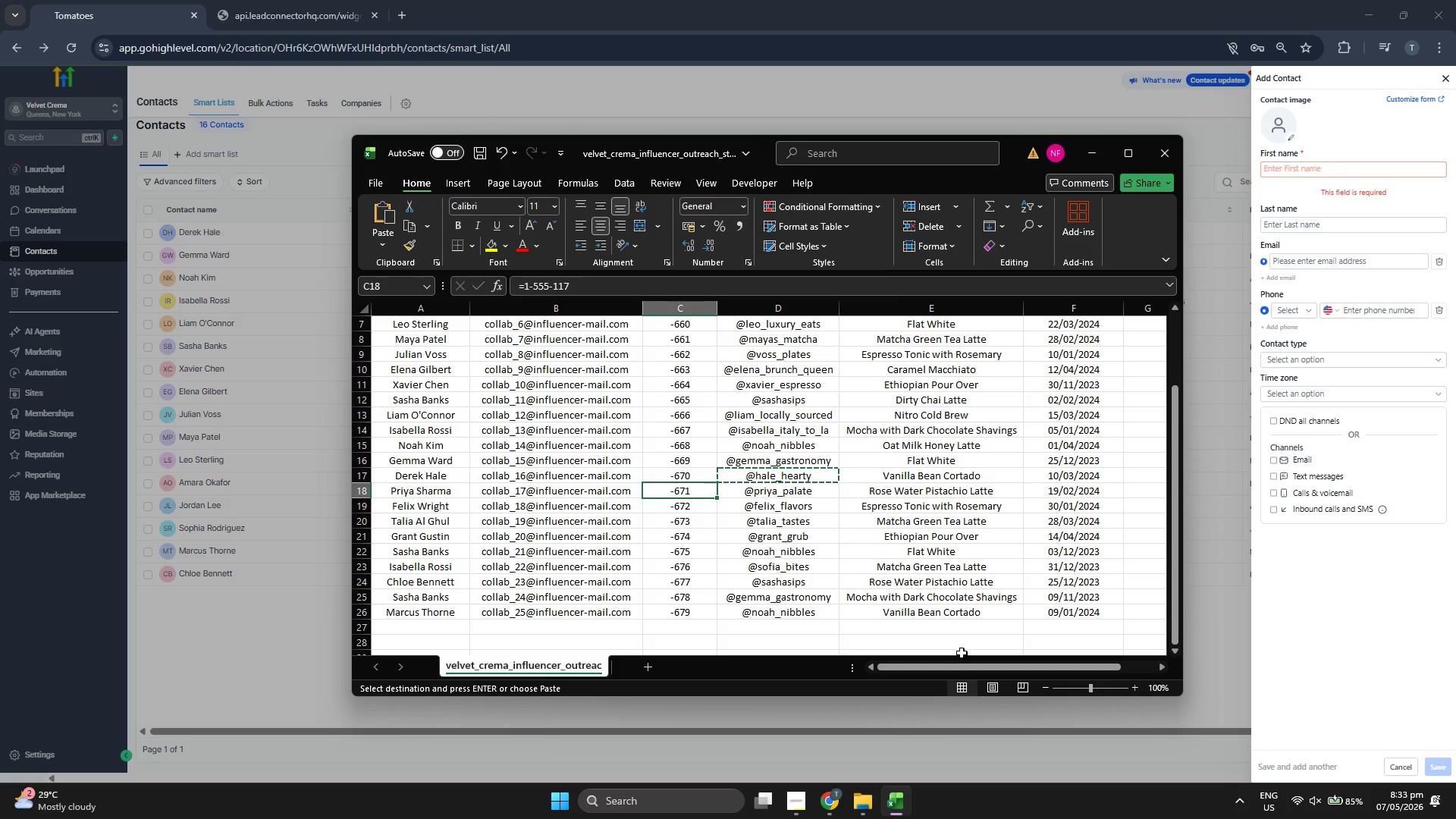 
key(ArrowLeft)
 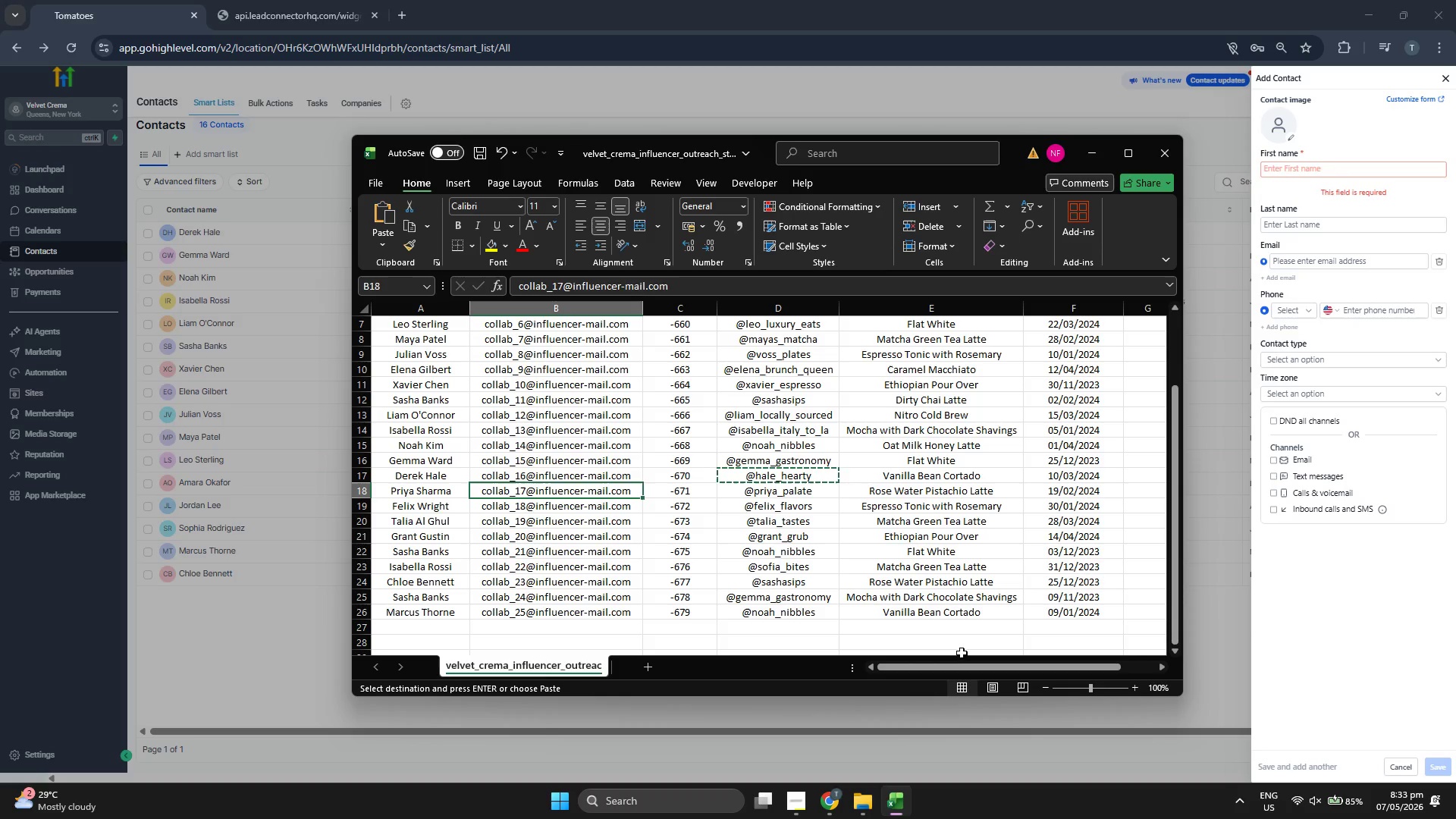 
key(Control+C)
 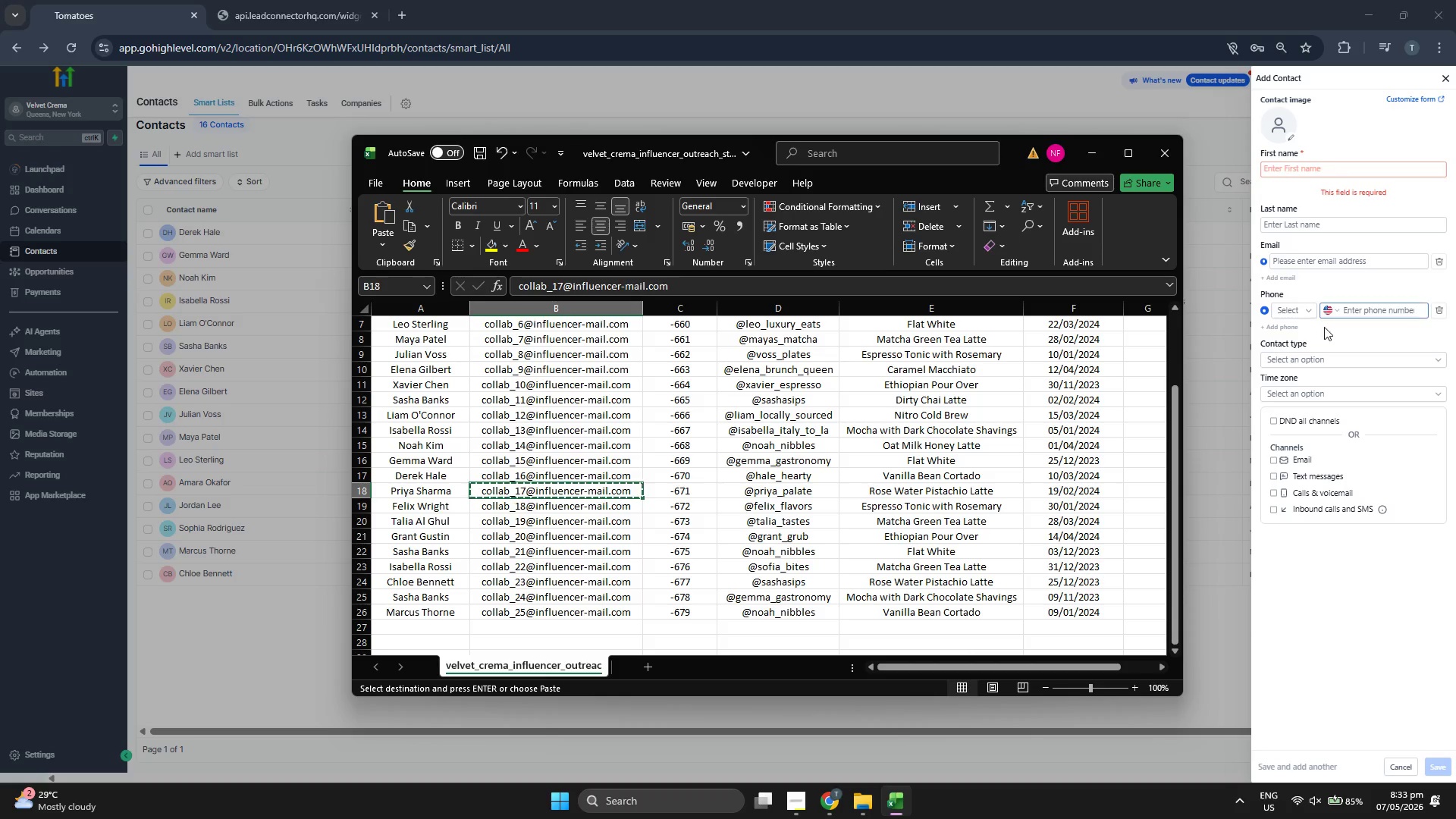 
left_click([1342, 264])
 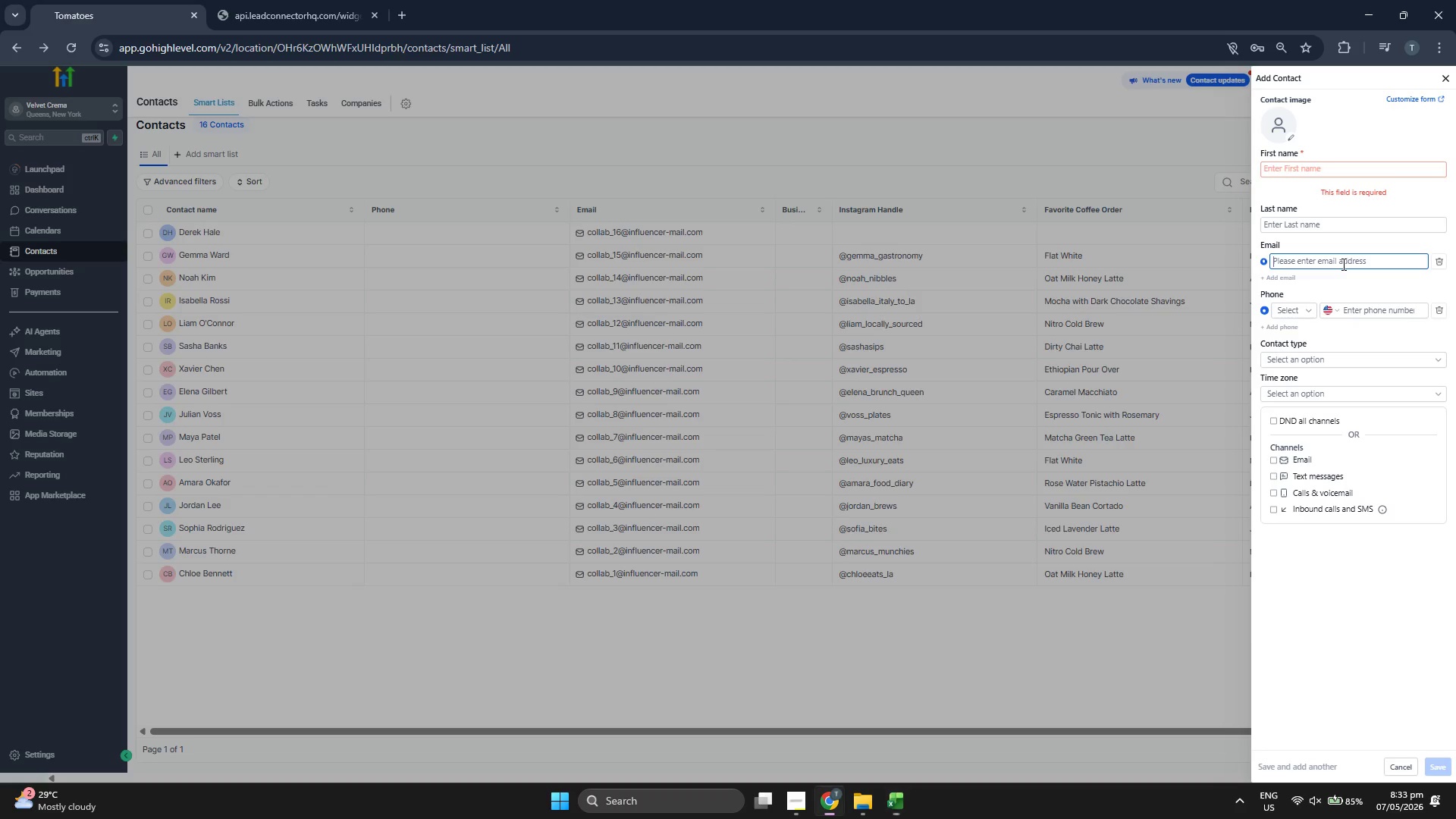 
key(Control+ControlLeft)
 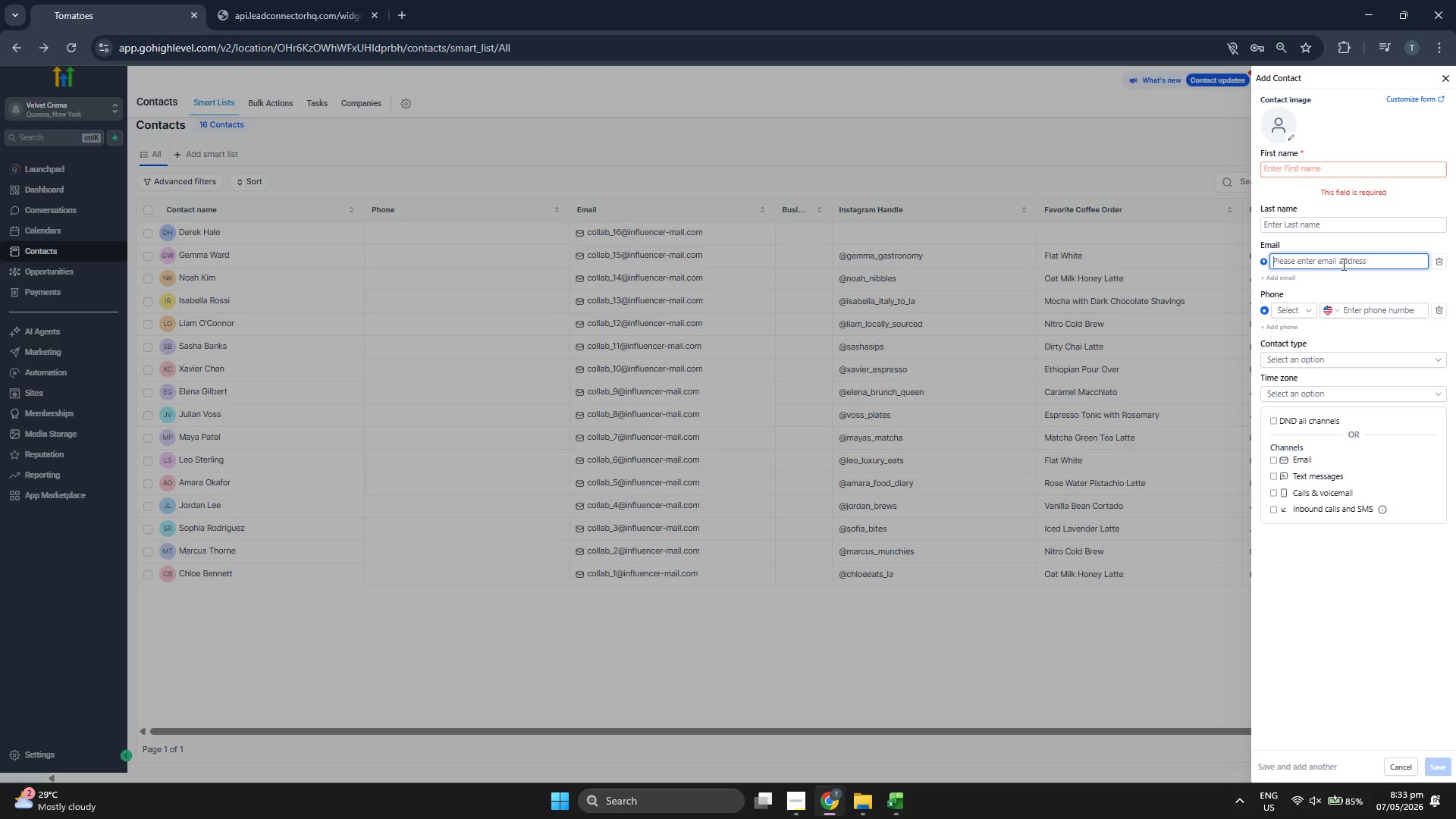 
key(Control+V)
 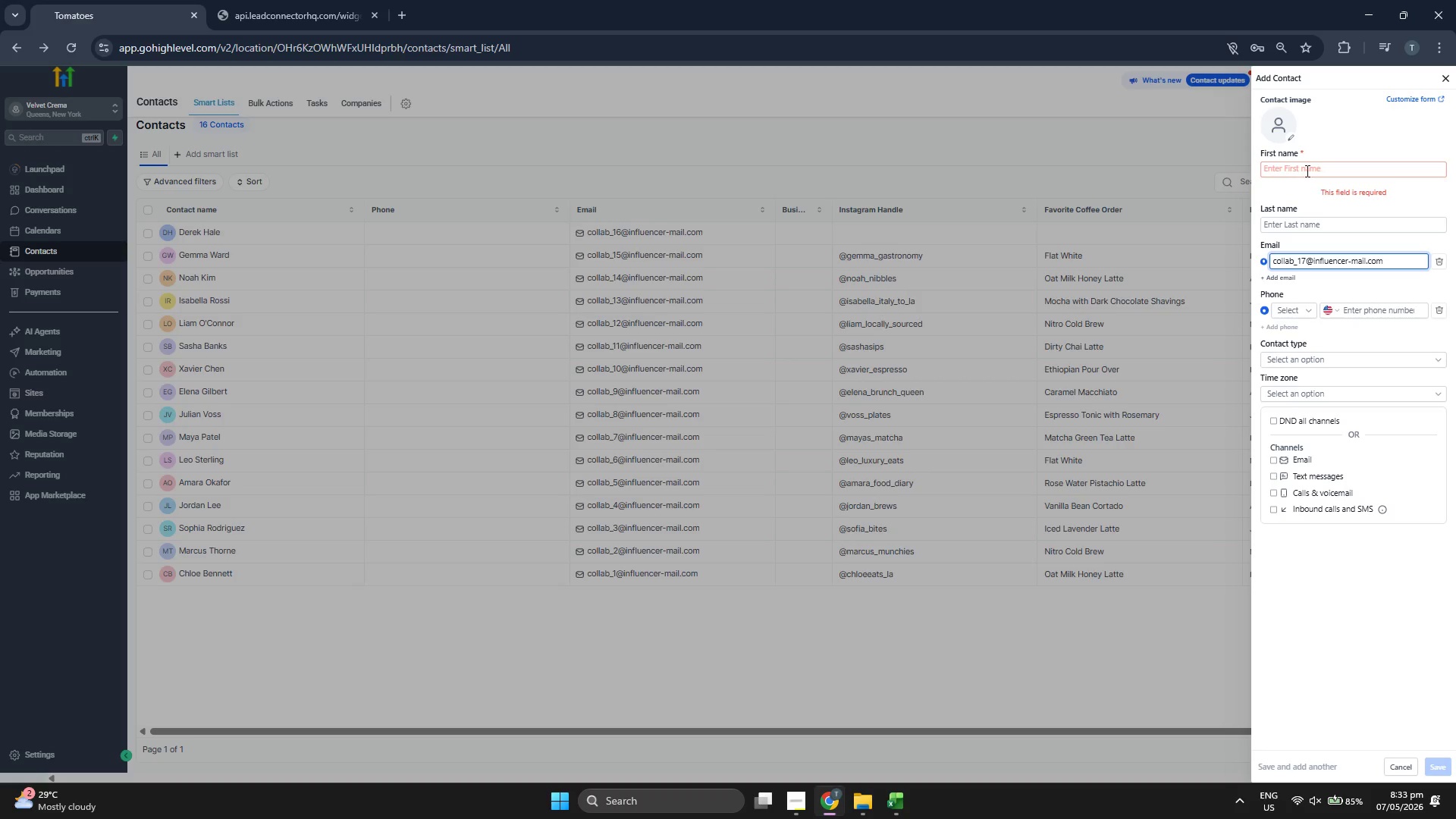 
left_click([1307, 168])
 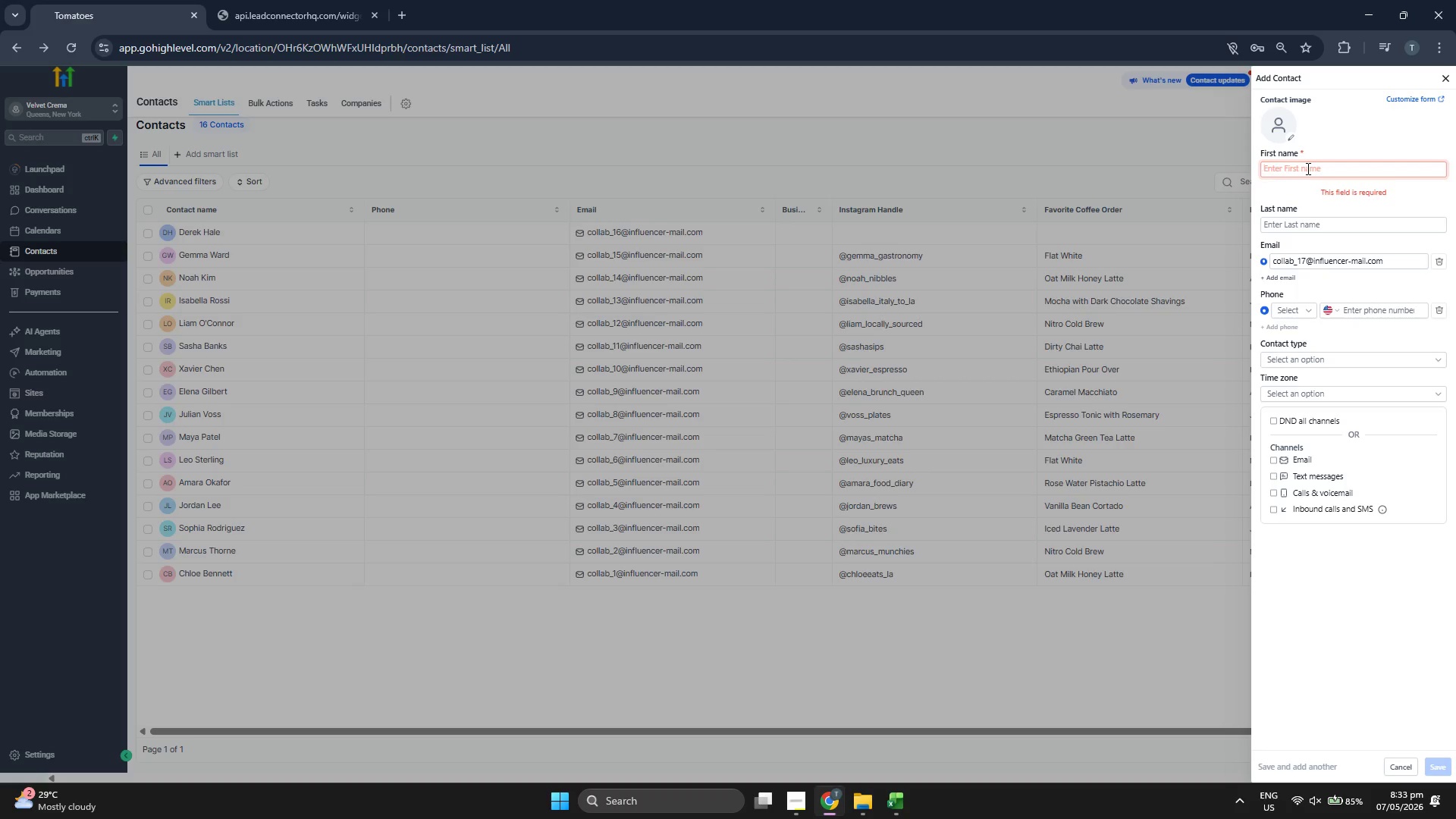 
type(Priya)
key(Tab)
type(Sharma)
 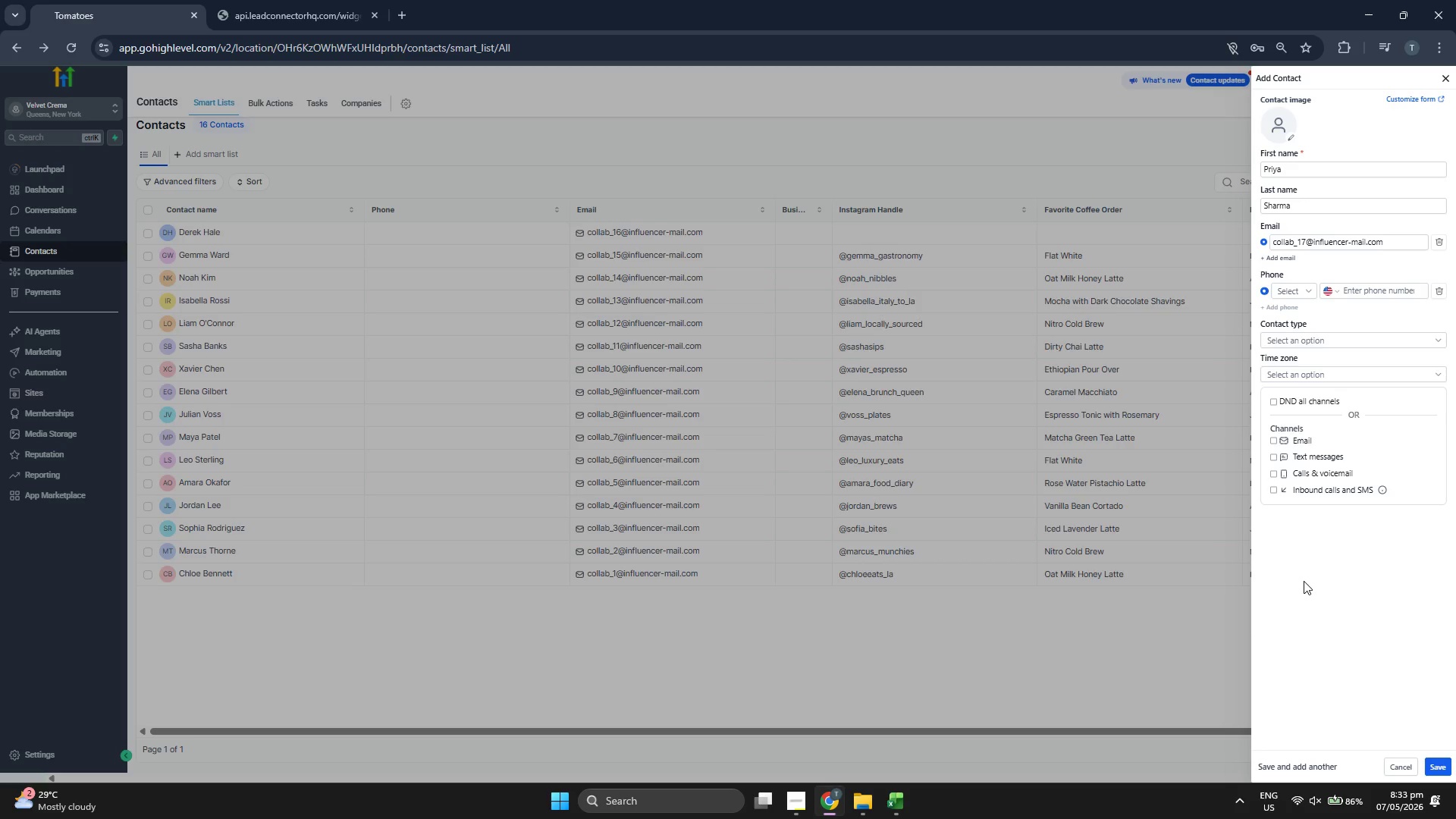 
wait(6.81)
 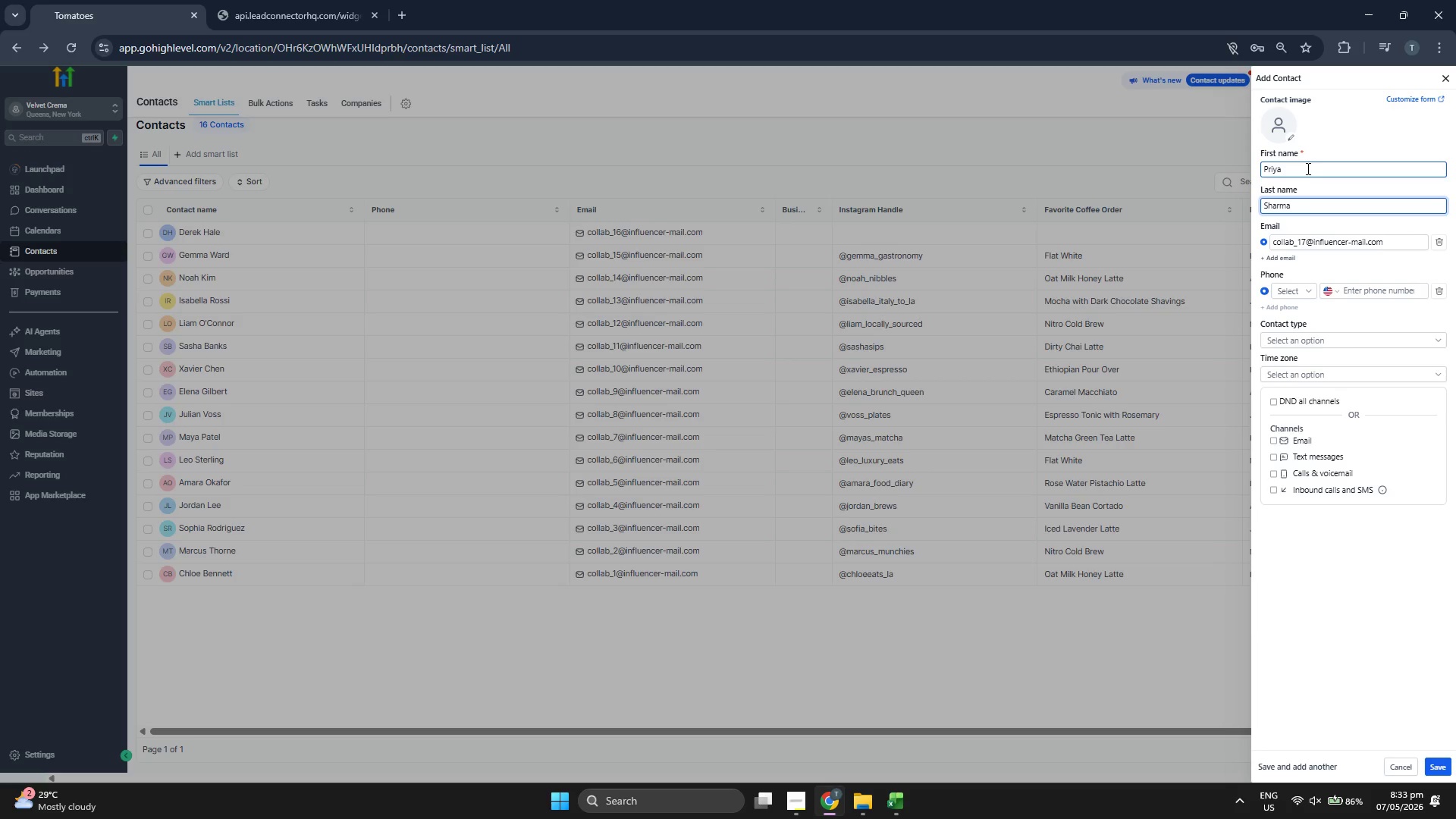 
left_click([1431, 763])
 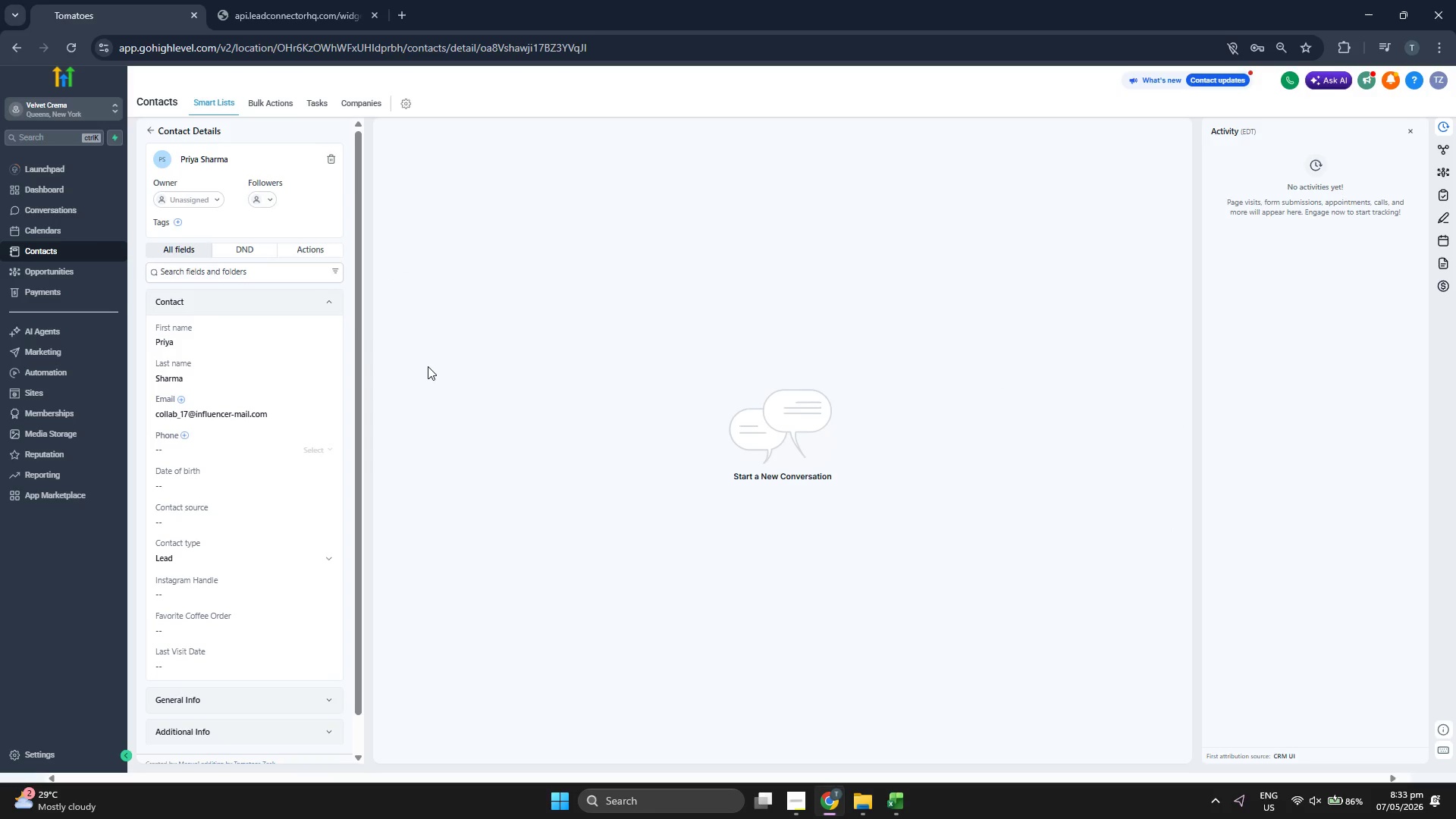 
scroll: coordinate [268, 361], scroll_direction: down, amount: 1.0
 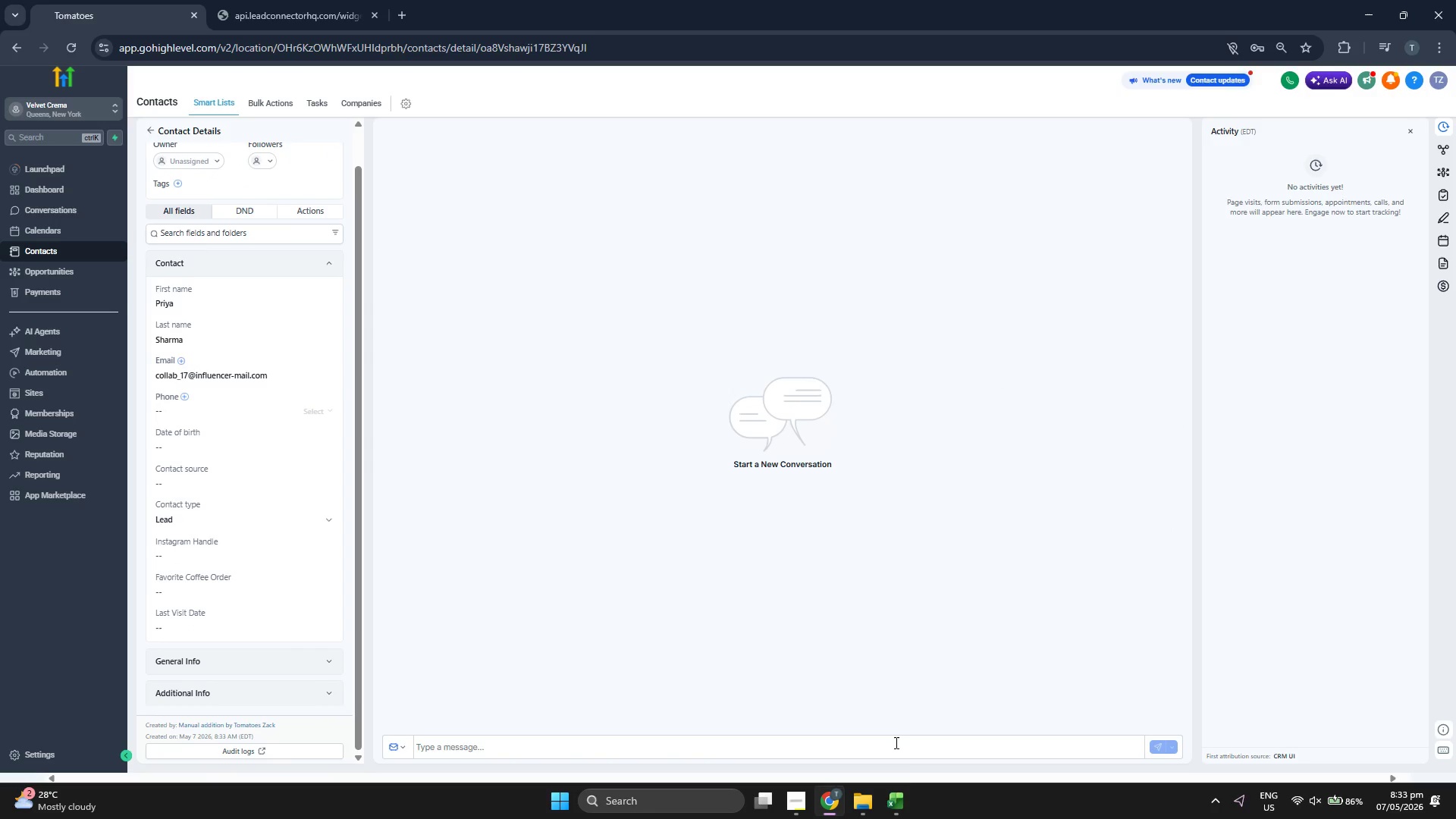 
left_click([901, 809])
 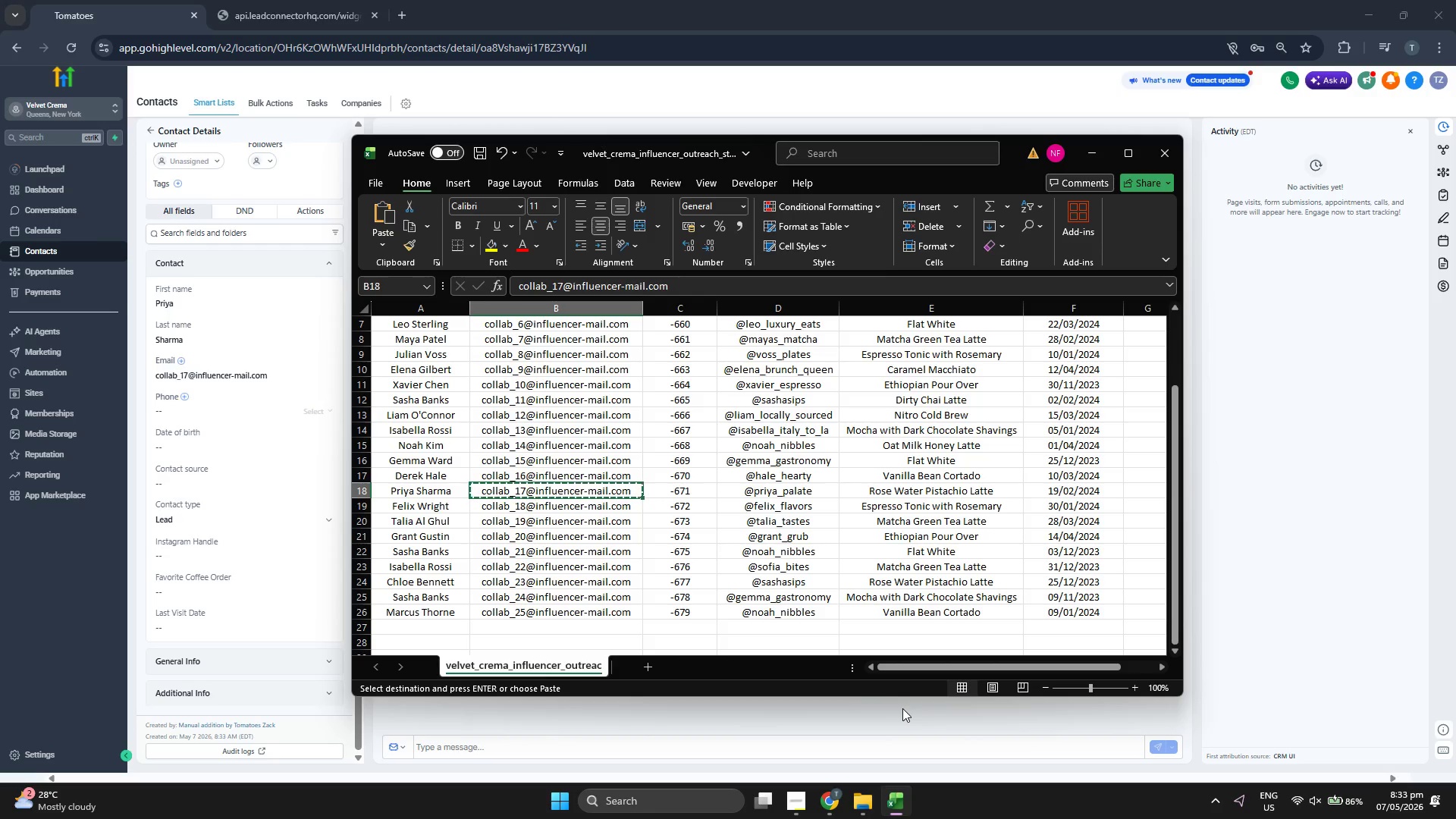 
key(ArrowRight)
 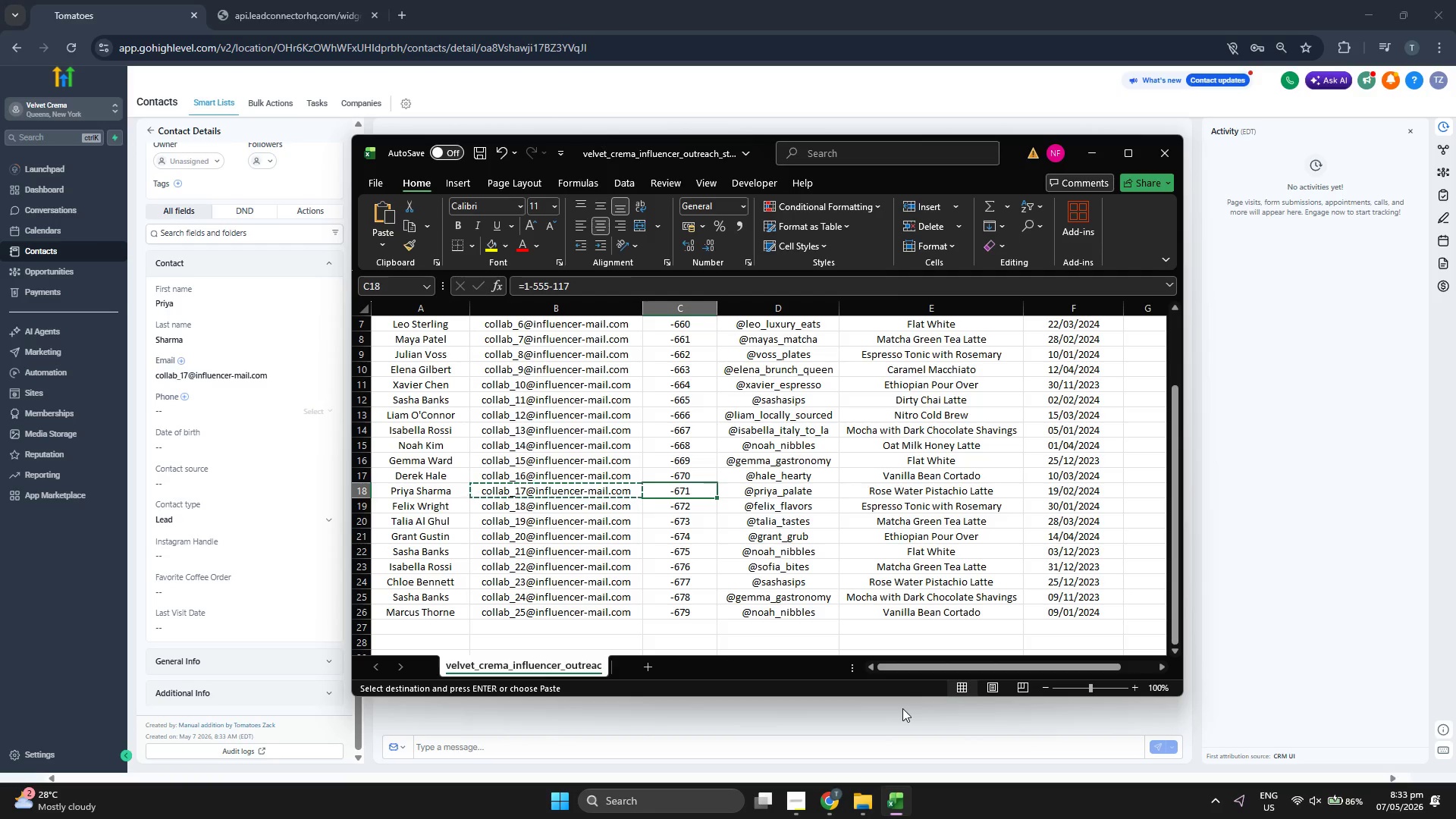 
key(ArrowRight)
 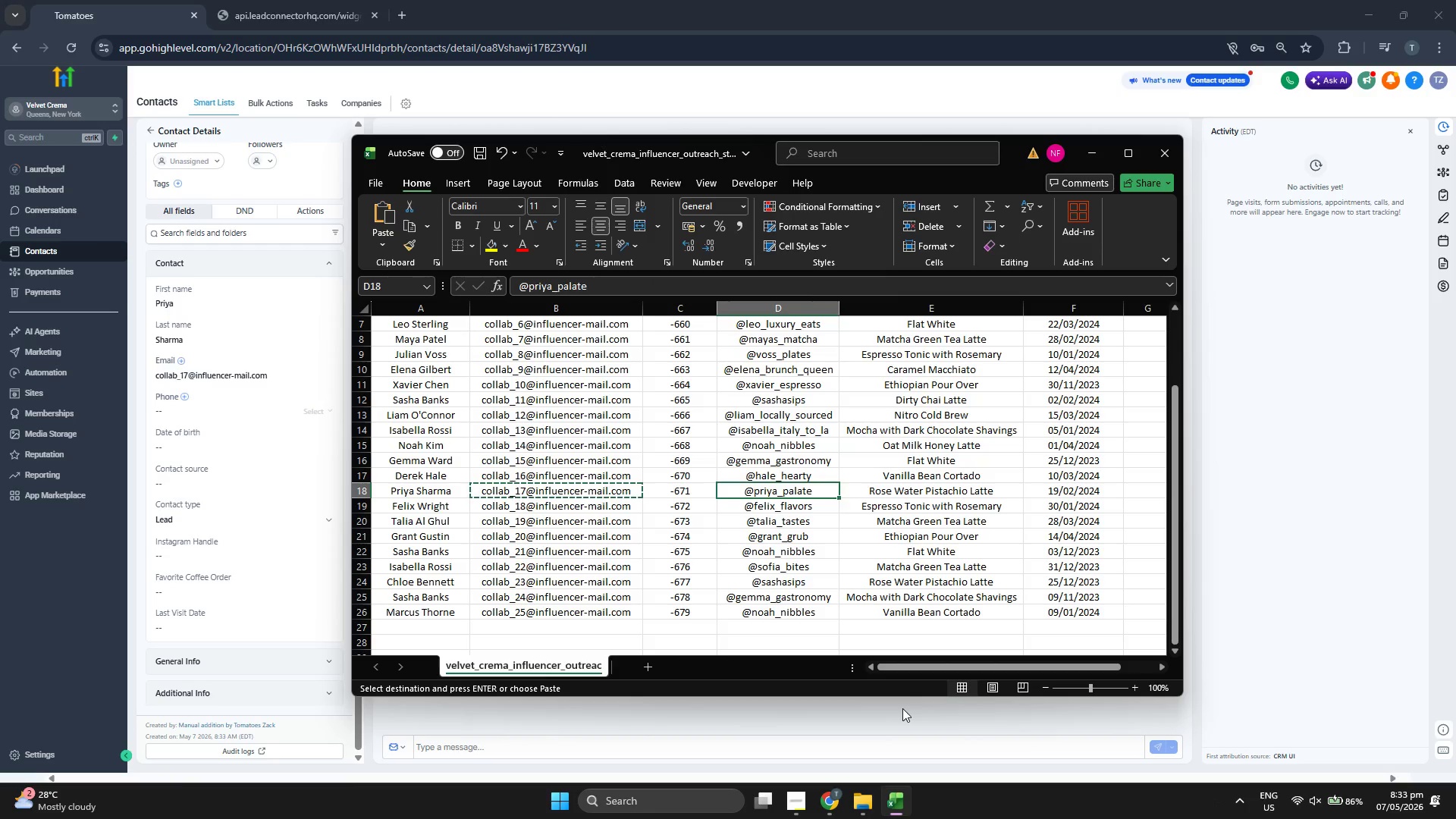 
key(ArrowRight)
 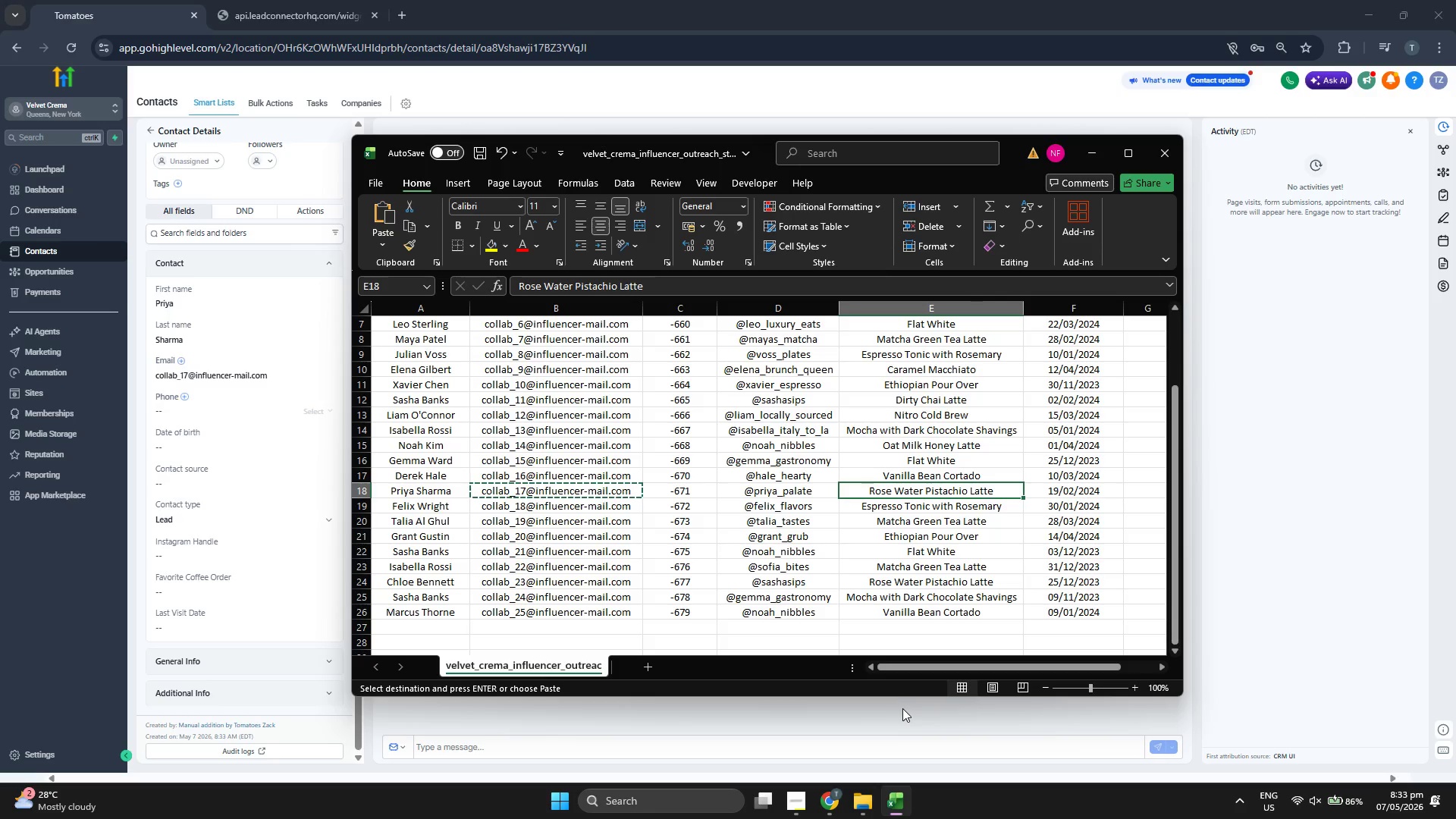 
key(Control+C)
 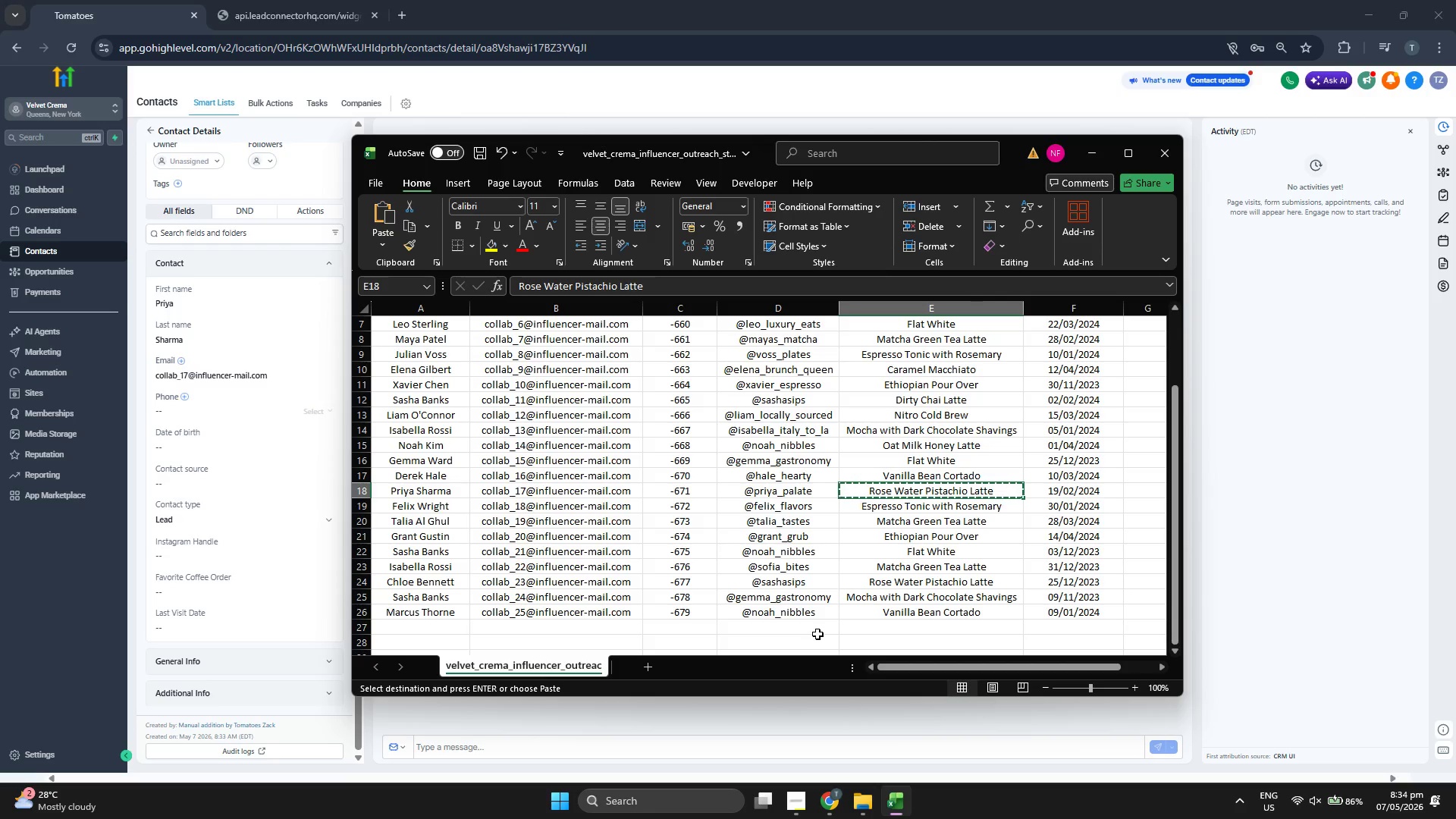 
key(ArrowLeft)
 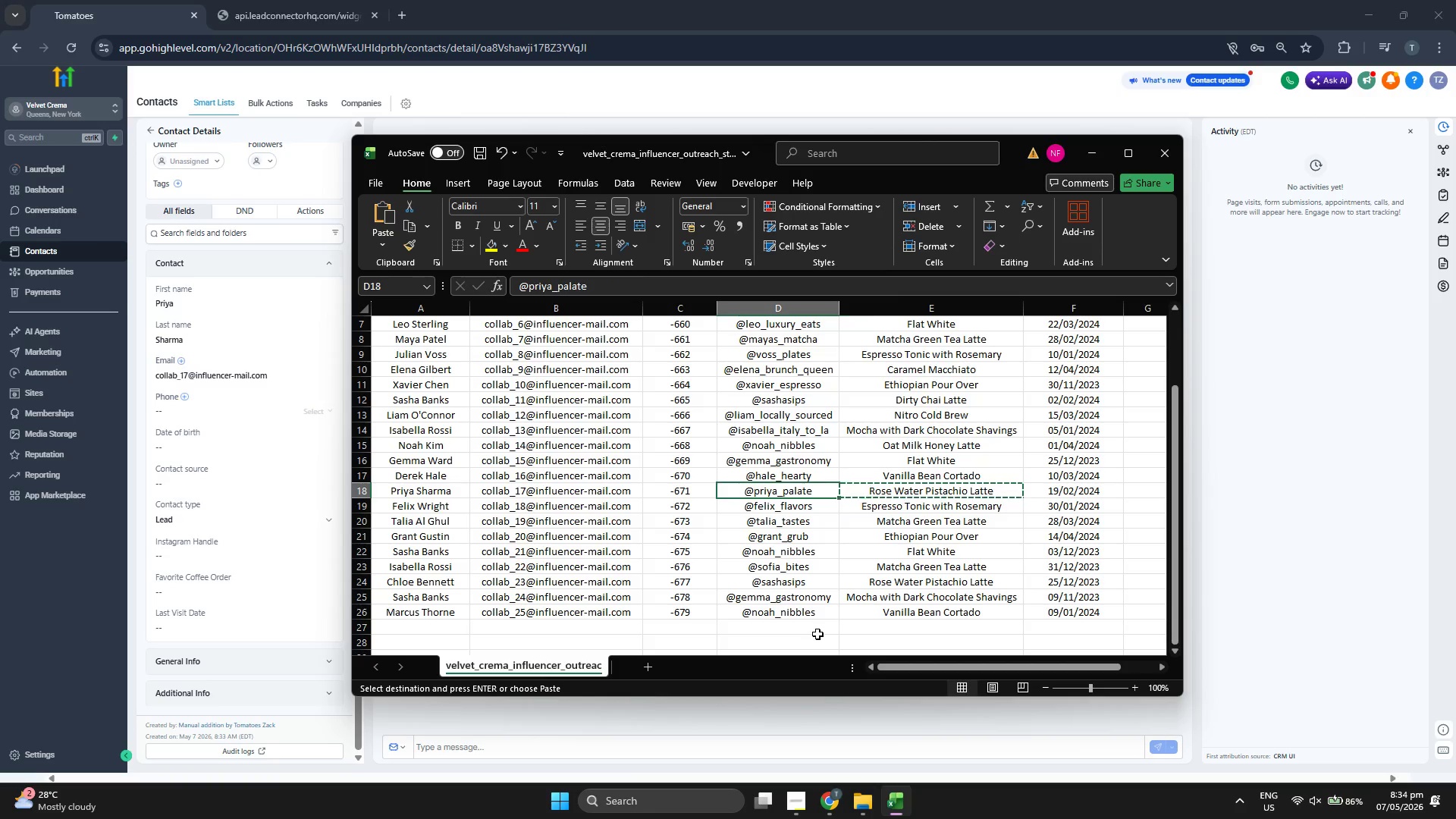 
key(Control+ControlLeft)
 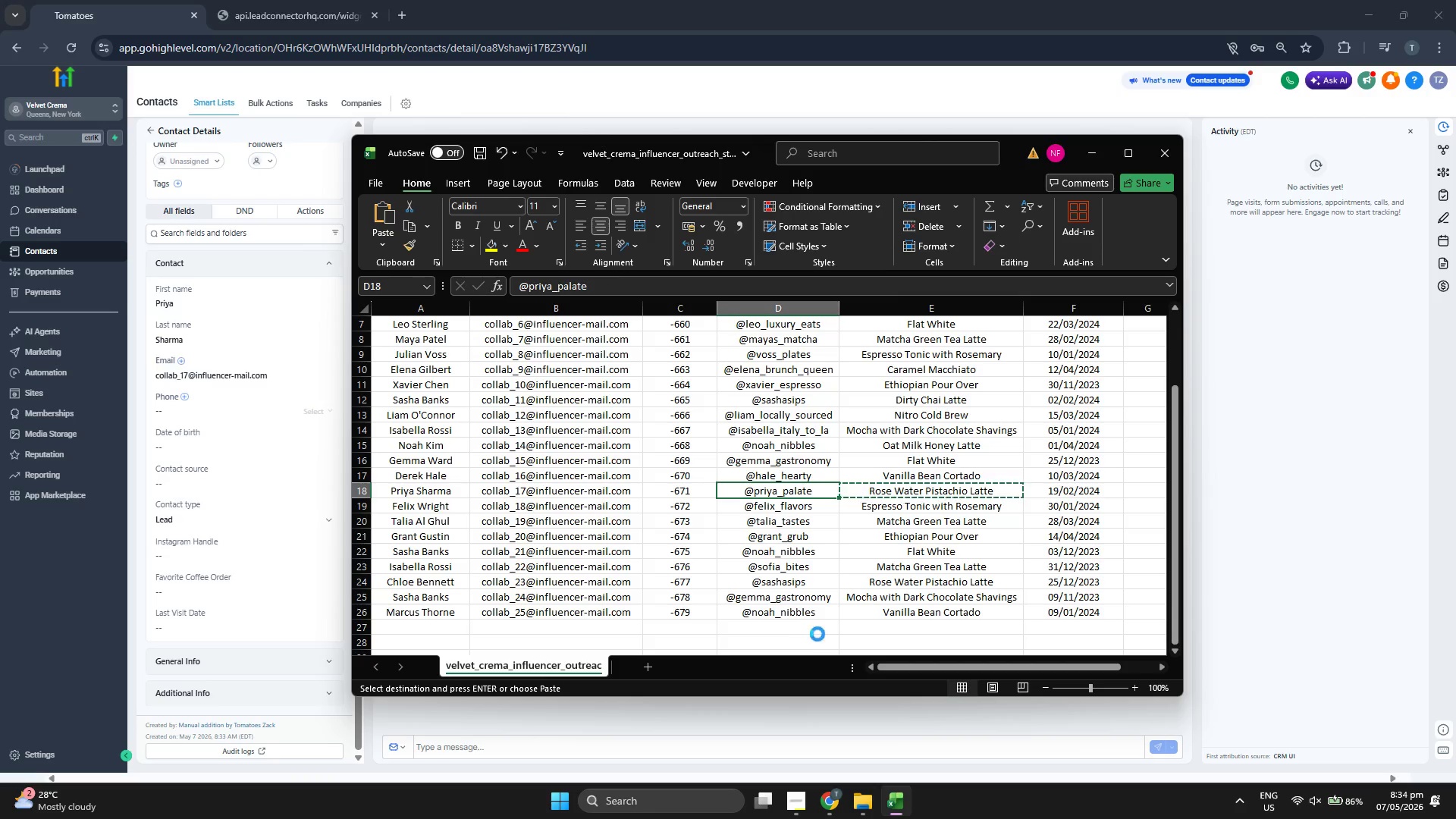 
key(Control+C)
 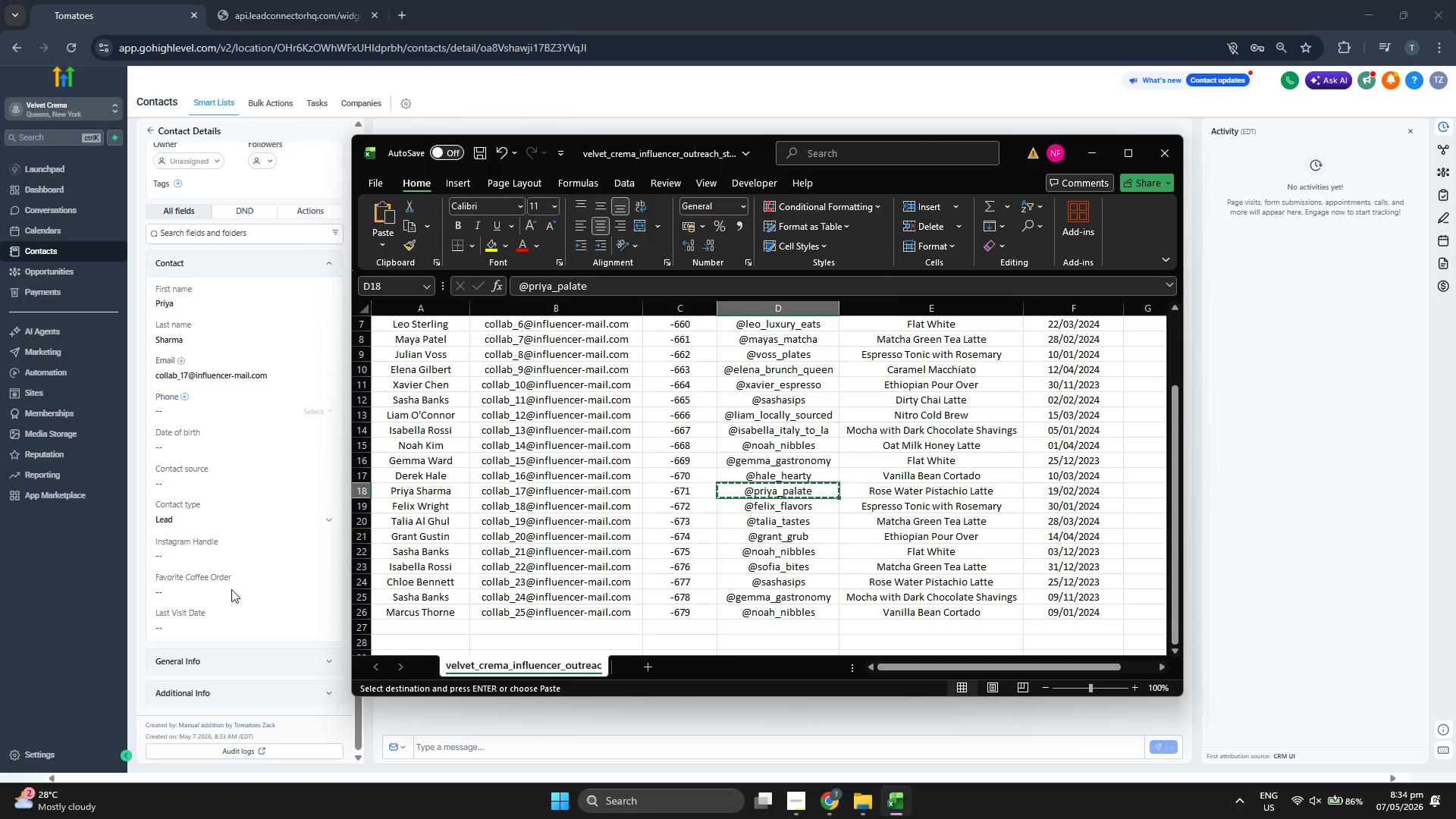 
left_click([232, 553])
 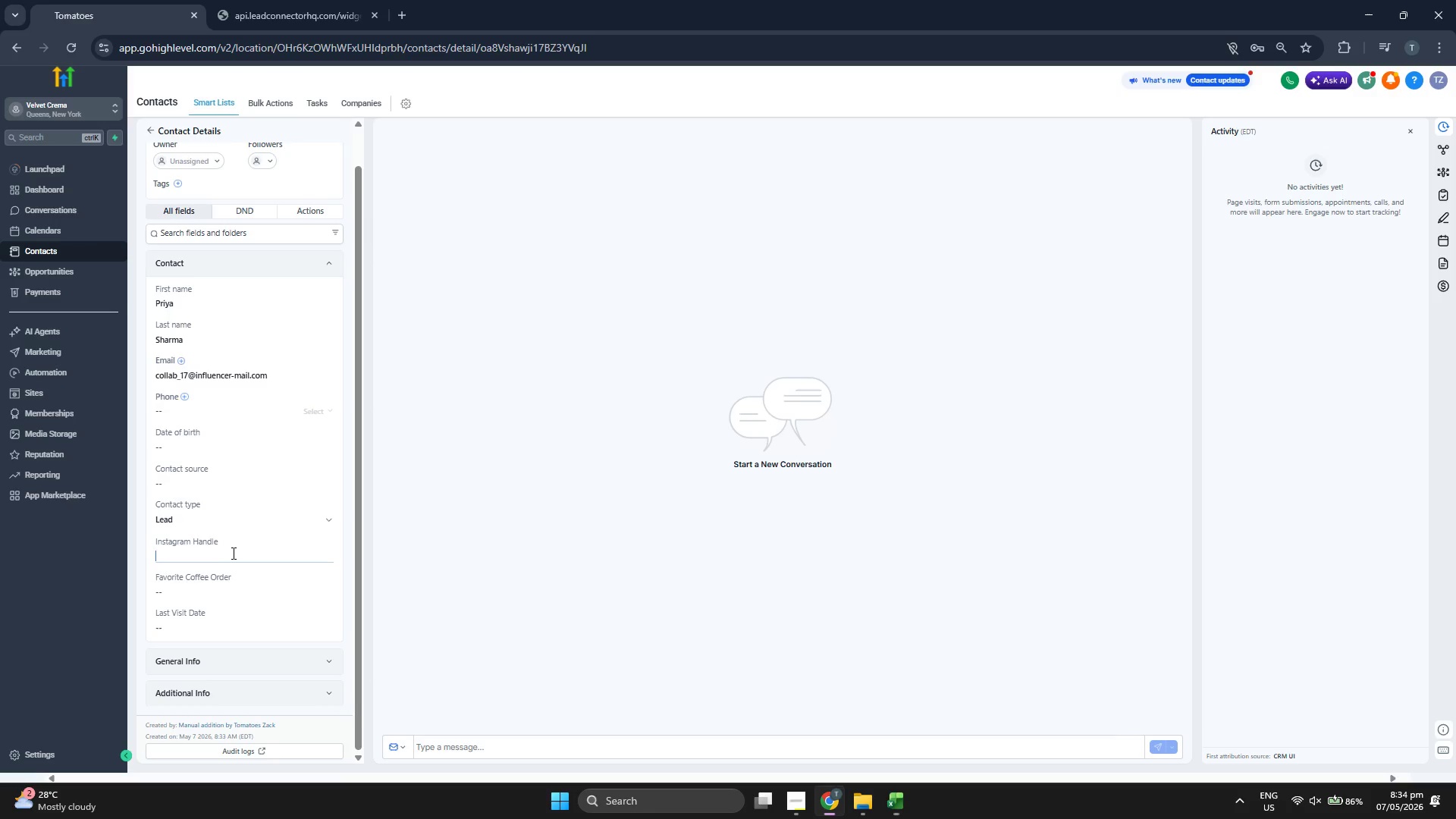 
key(Control+V)
 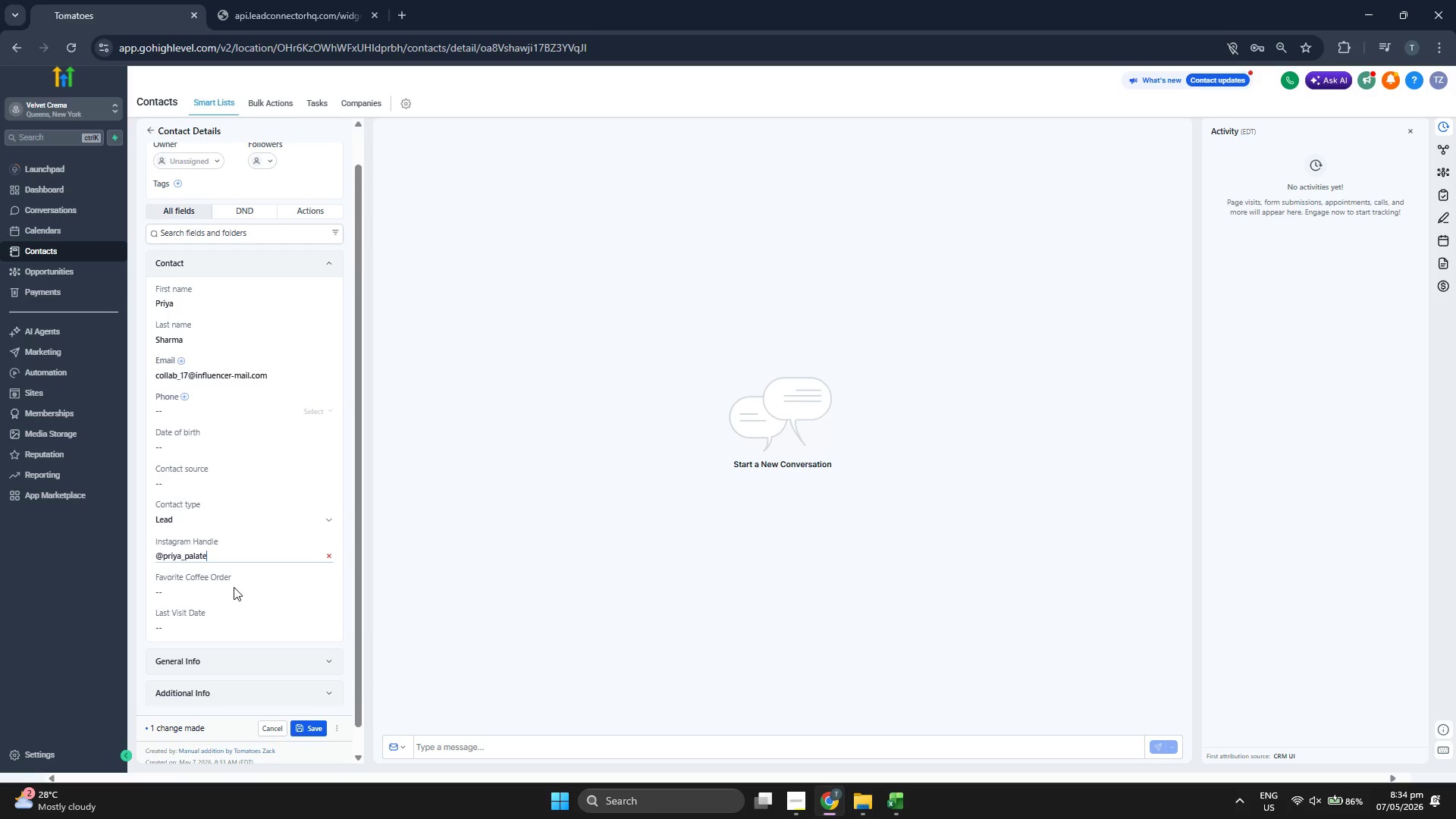 
left_click([234, 588])
 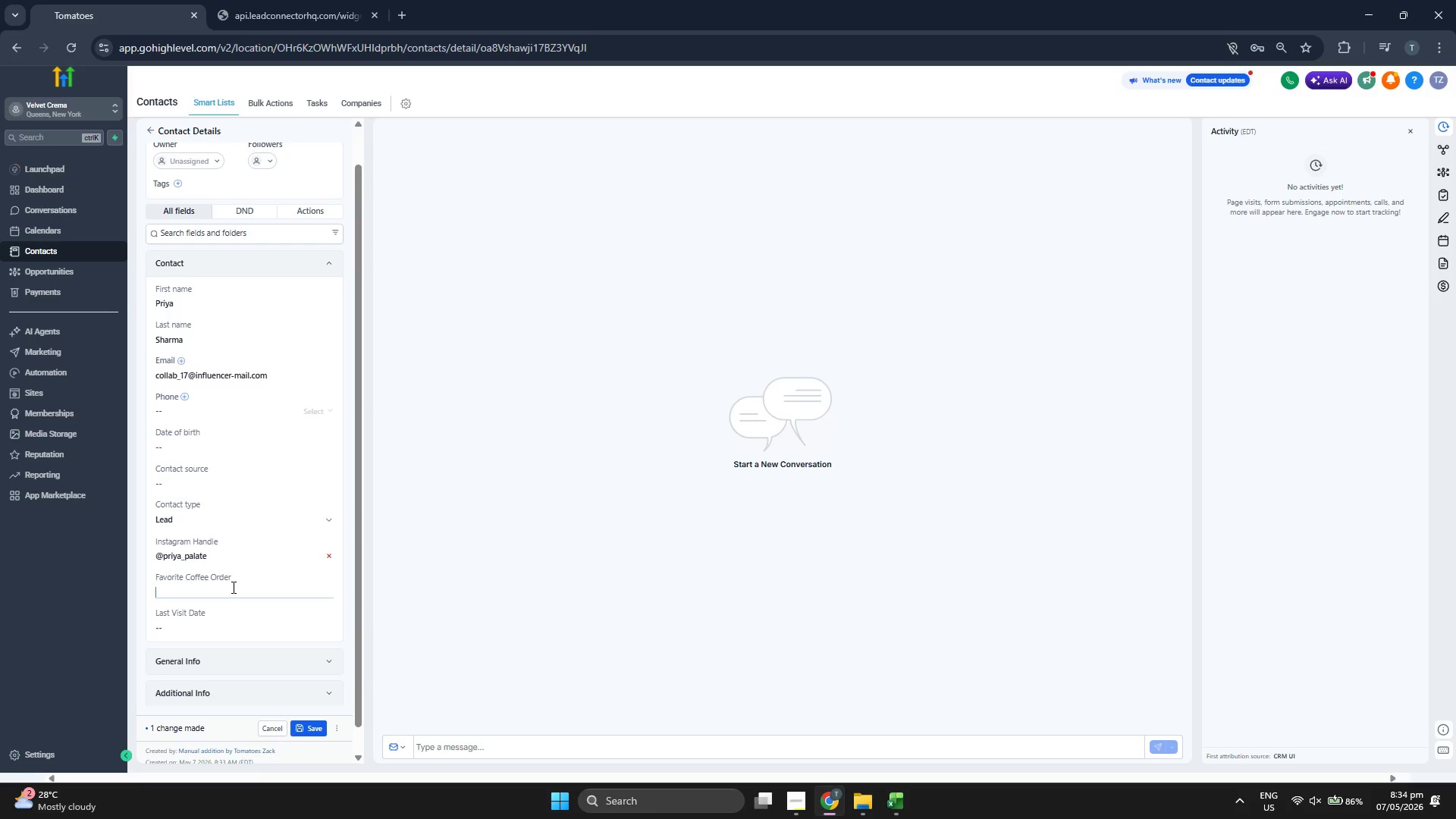 
type(R)
key(Backspace)
type(Rose)
 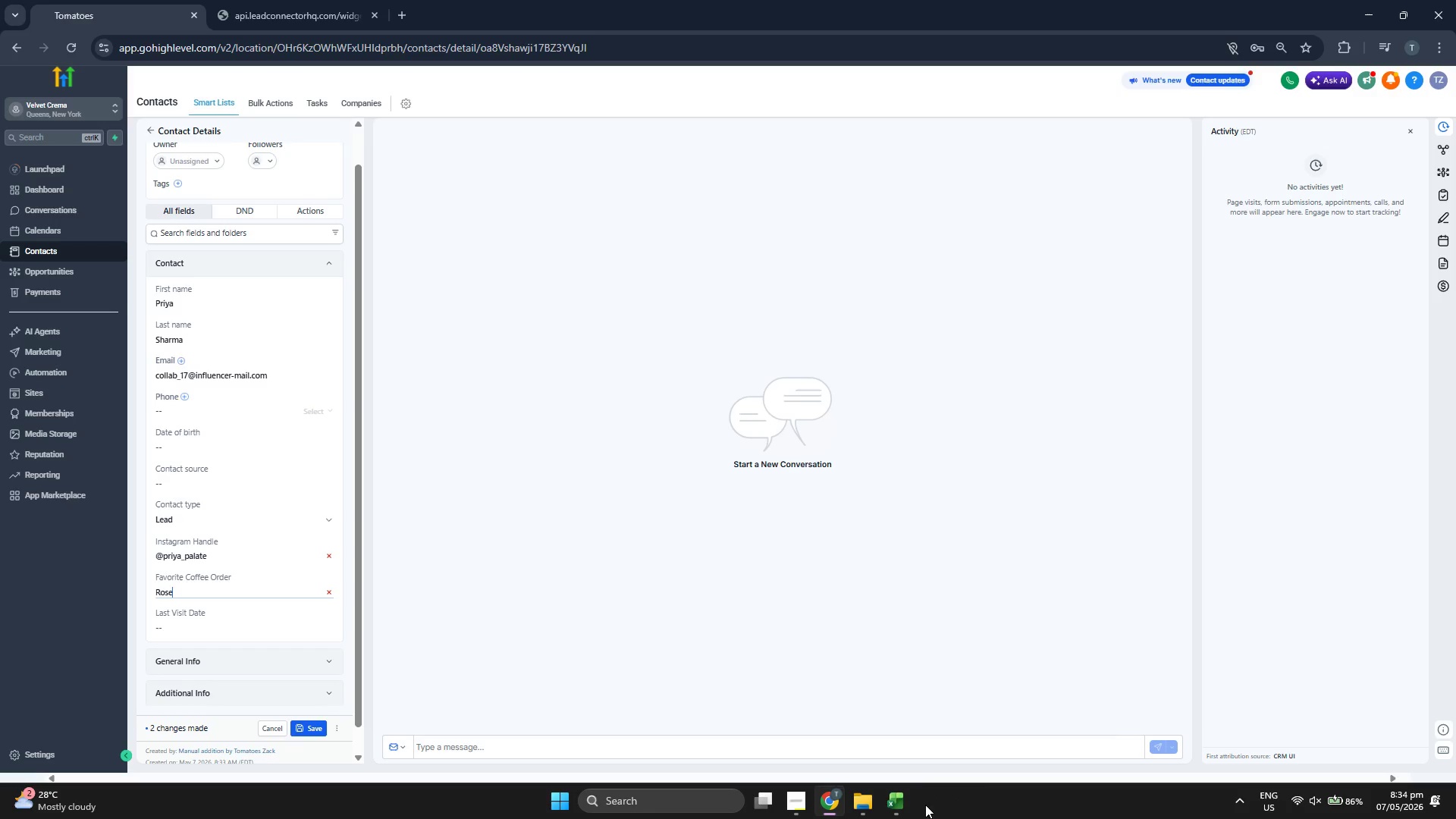 
left_click([903, 805])
 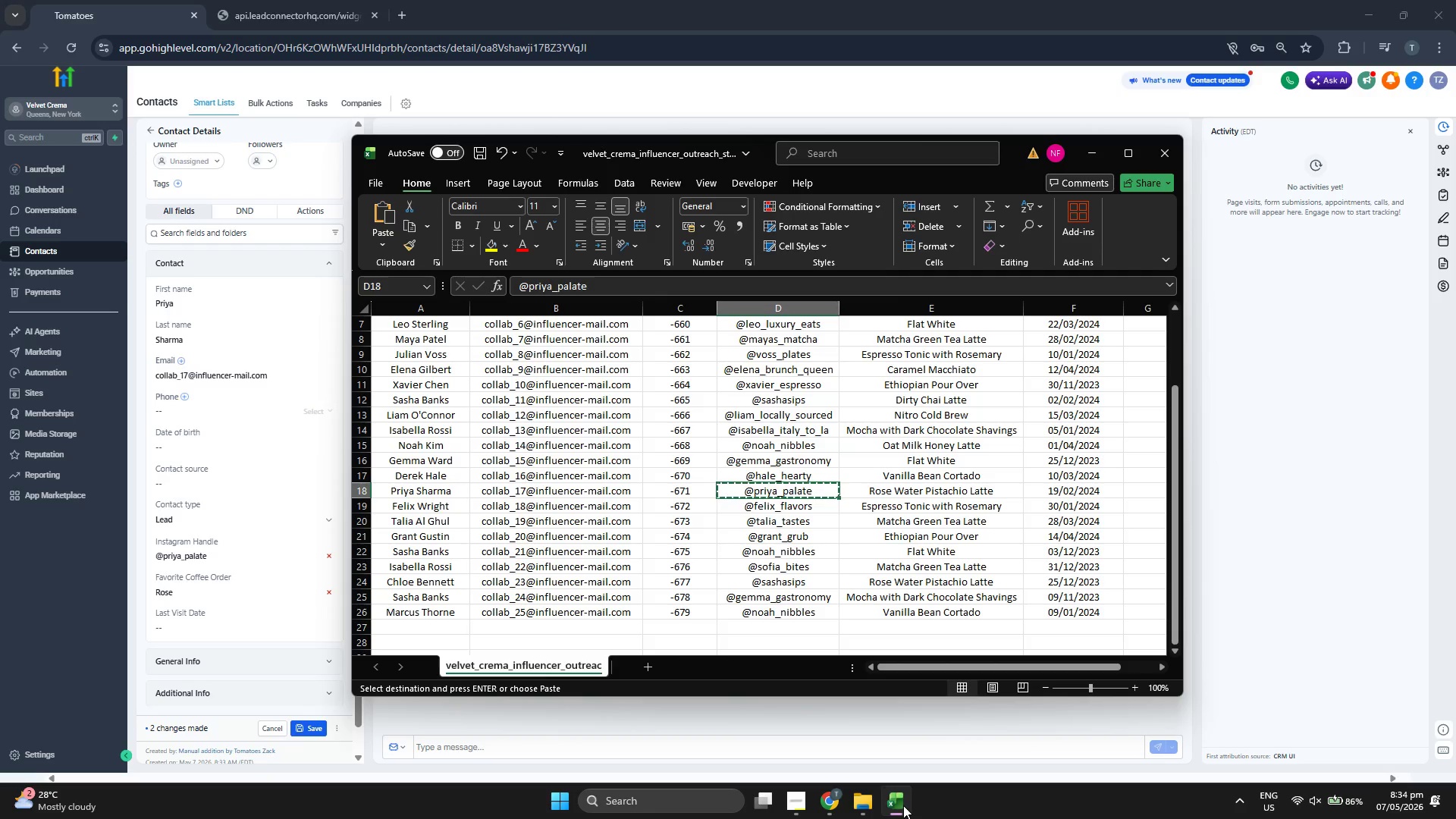 
left_click([903, 805])
 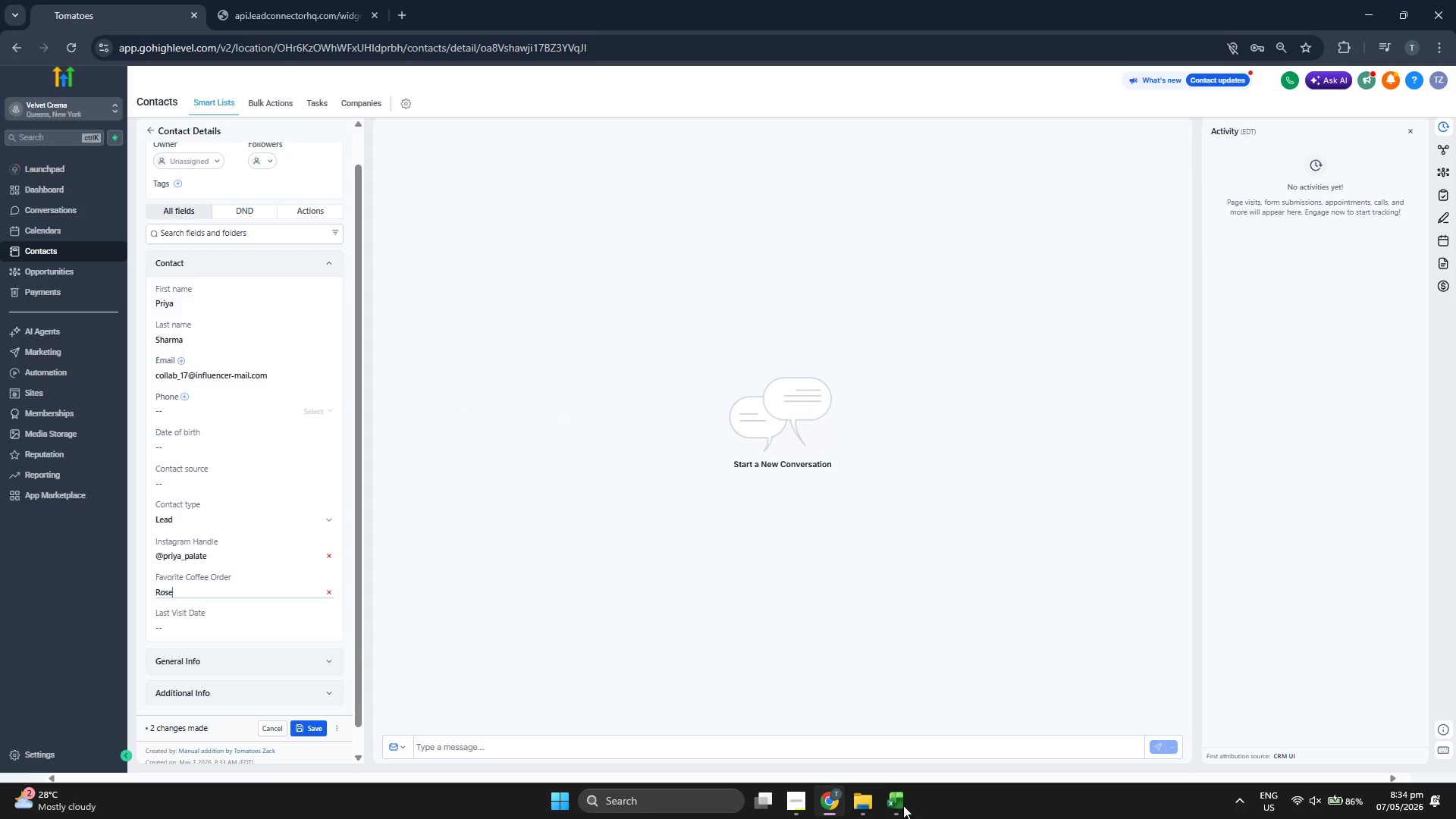 
key(Space)
 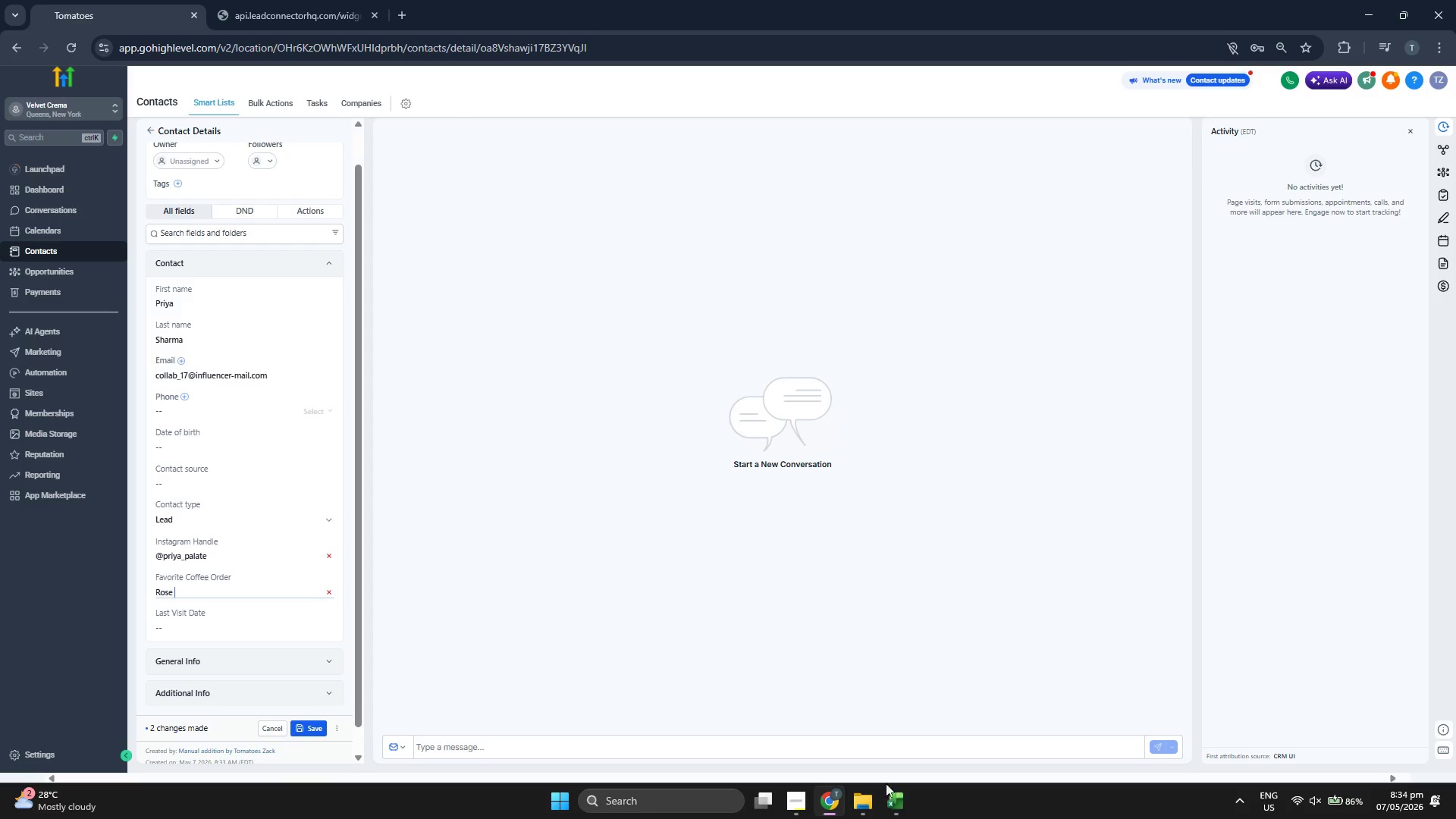 
type(Wte)
key(Backspace)
key(Backspace)
type(ater Pistacchio Latte)
 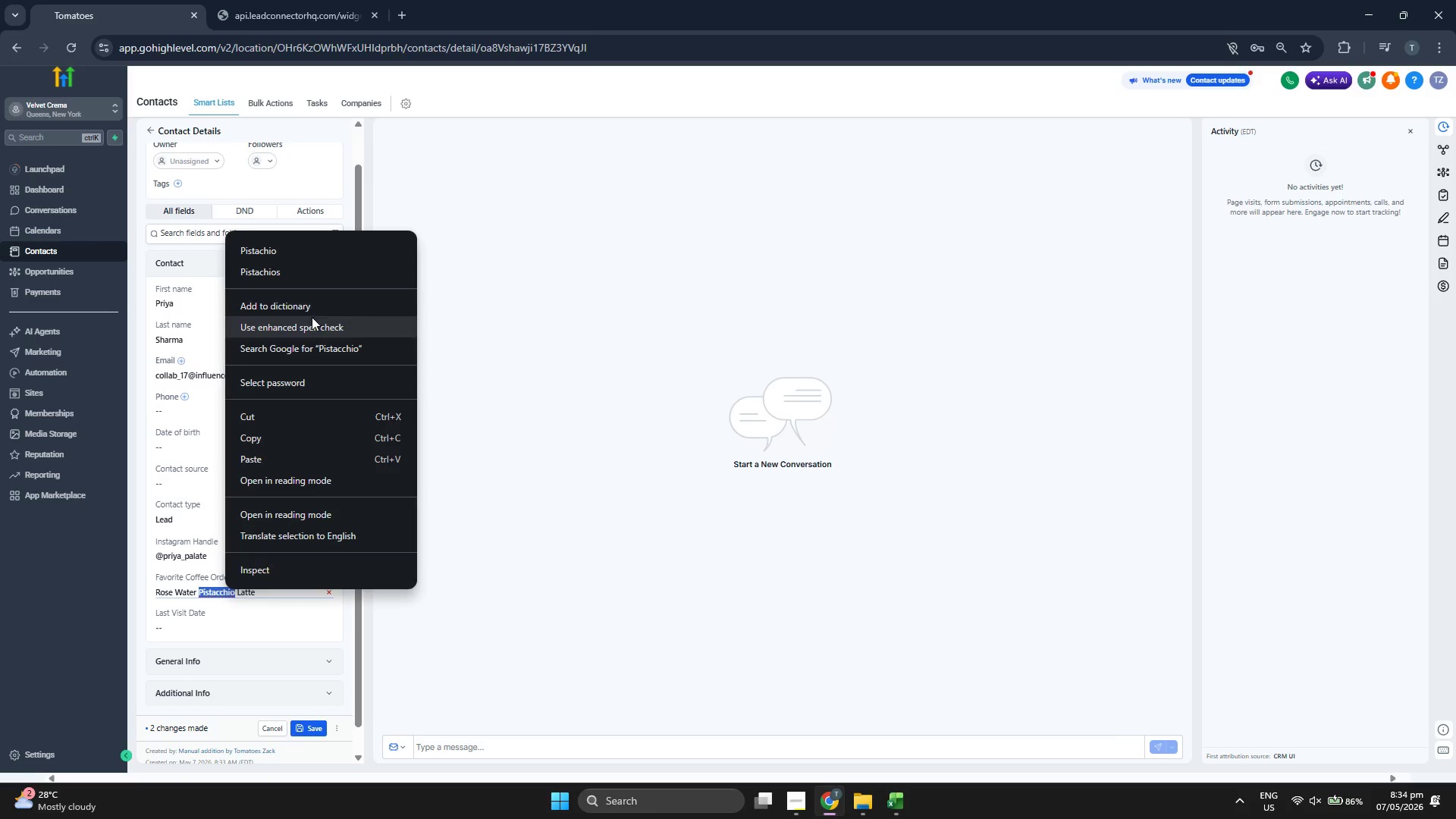 
left_click([315, 256])
 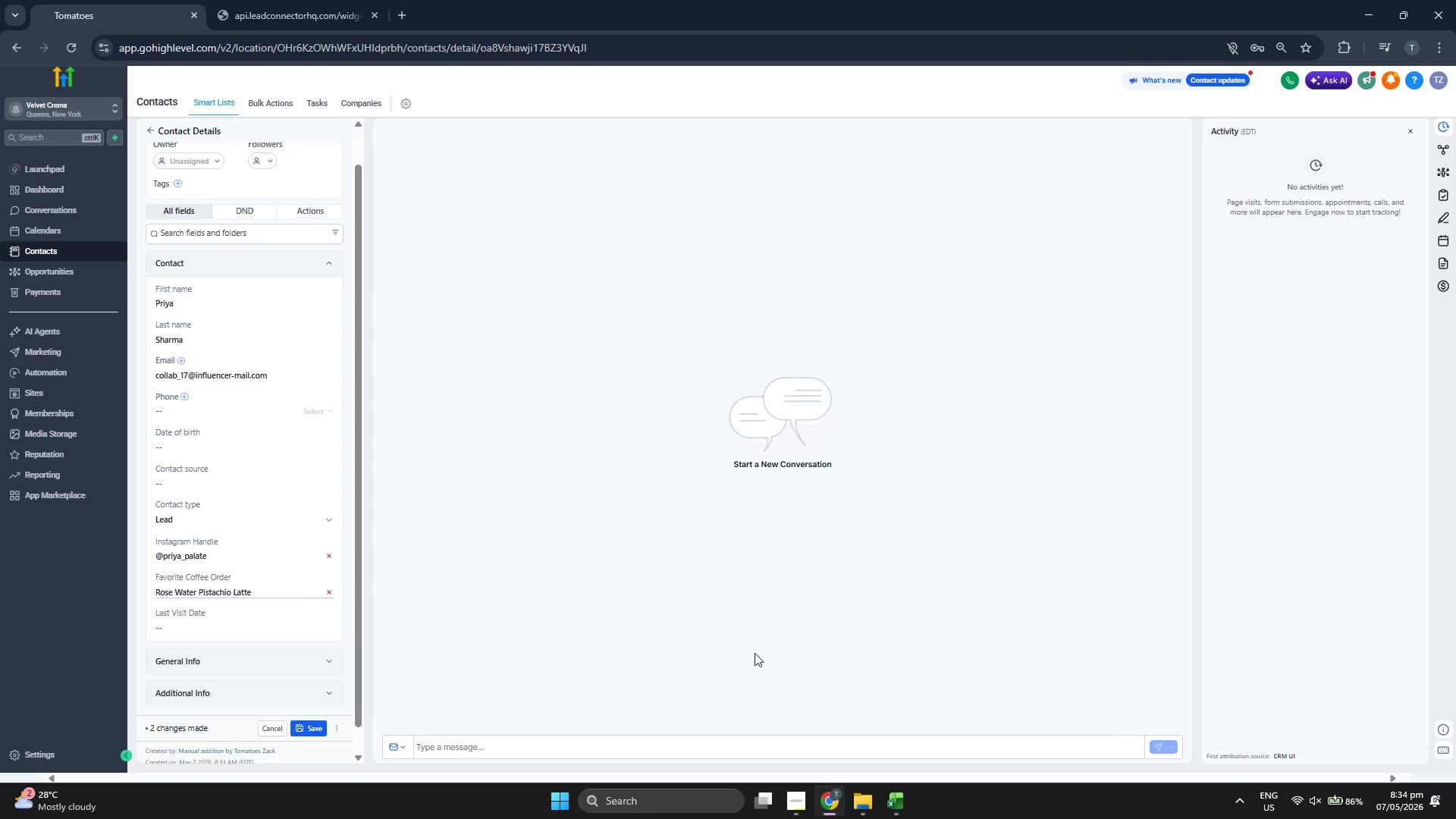 
left_click([901, 795])
 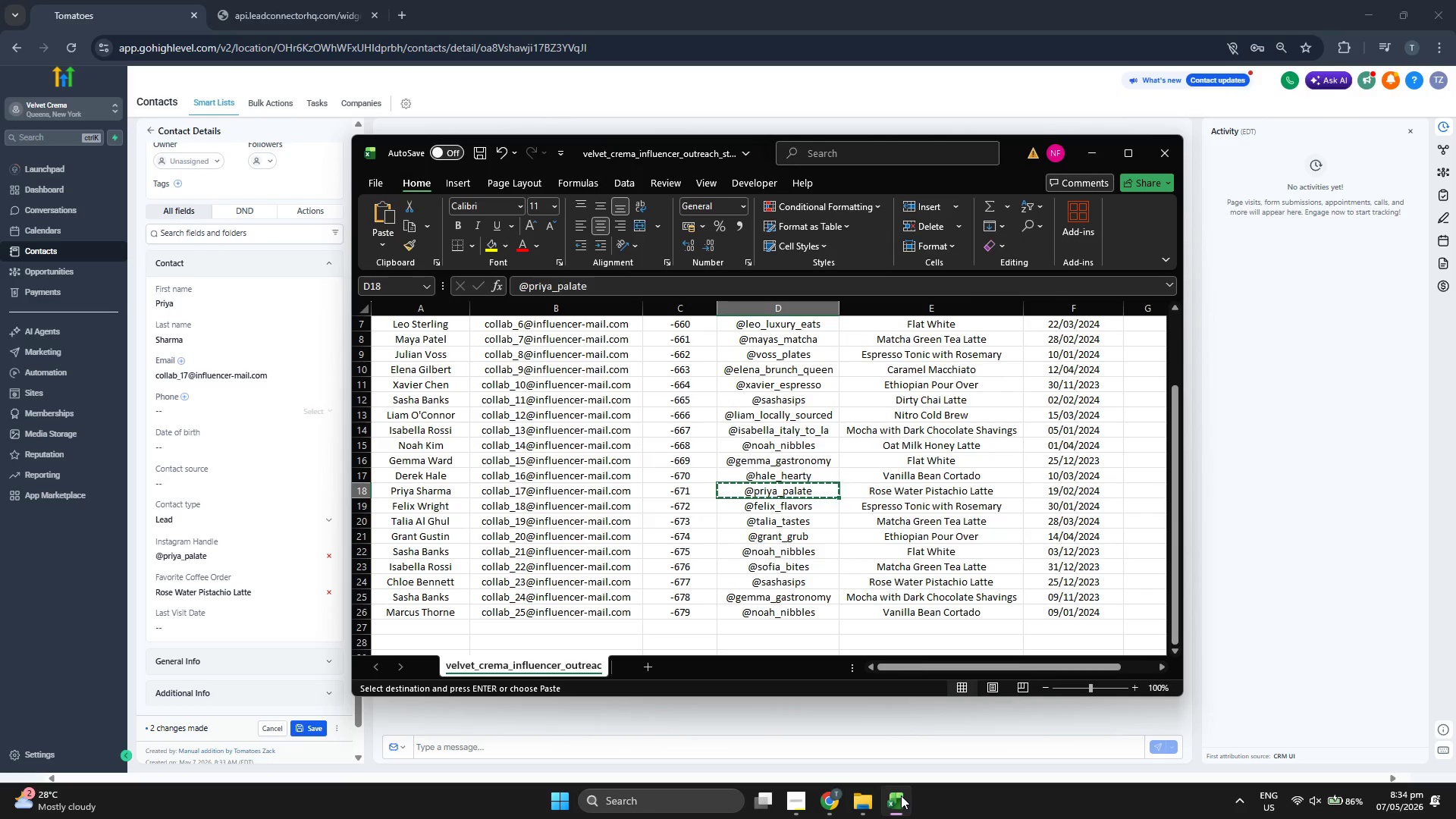 
left_click([901, 795])
 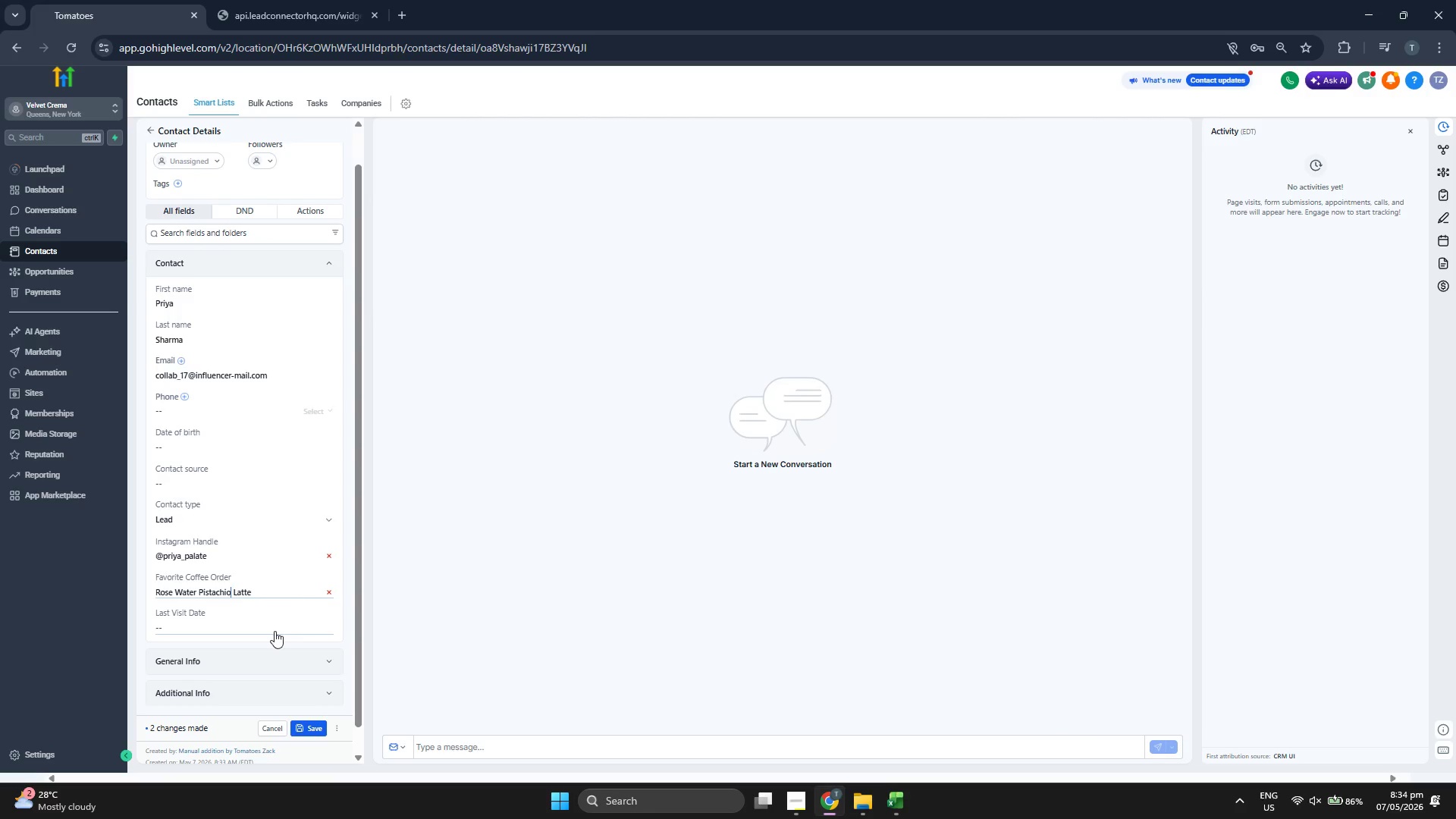 
left_click([272, 632])
 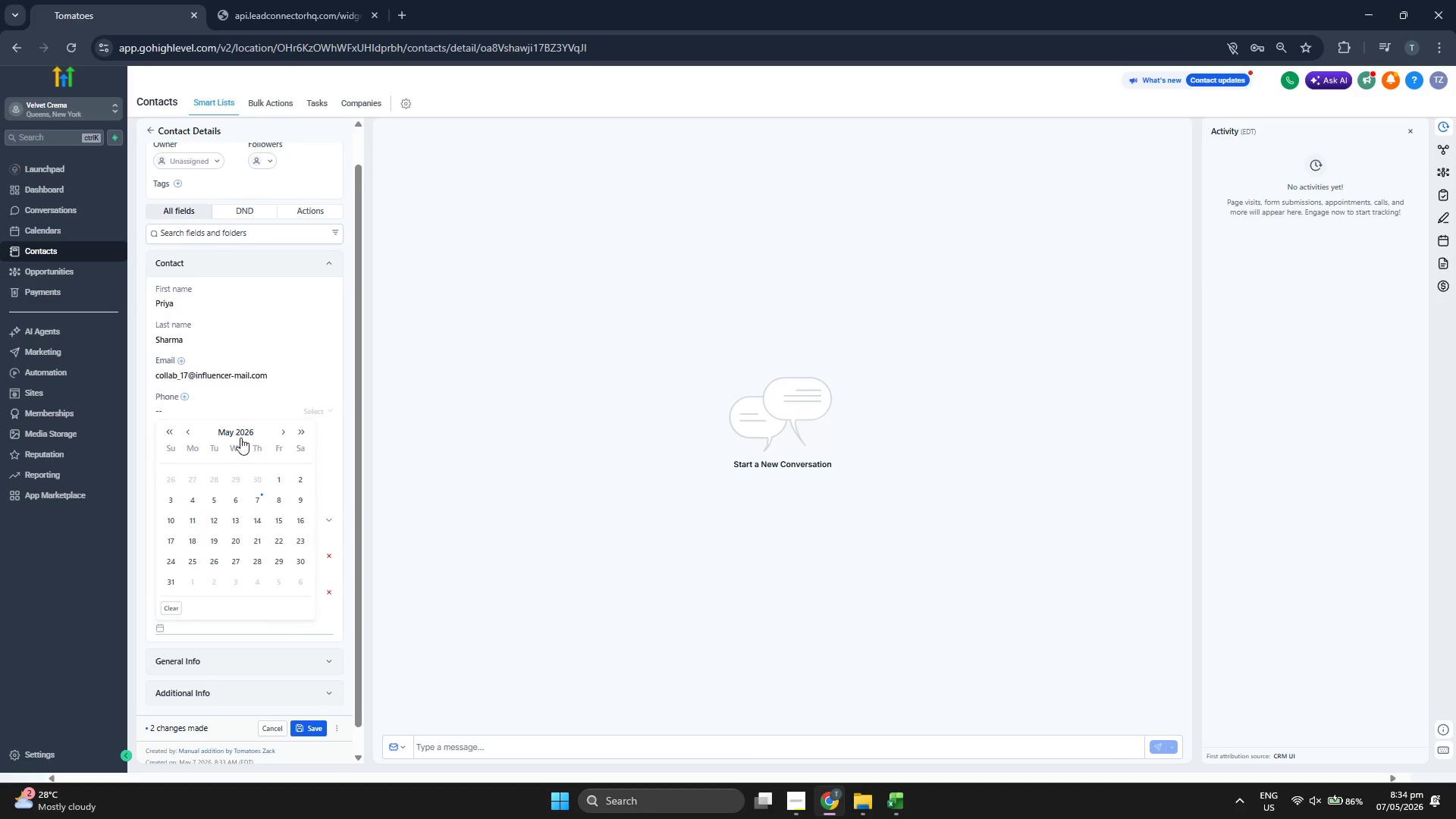 
left_click([239, 432])
 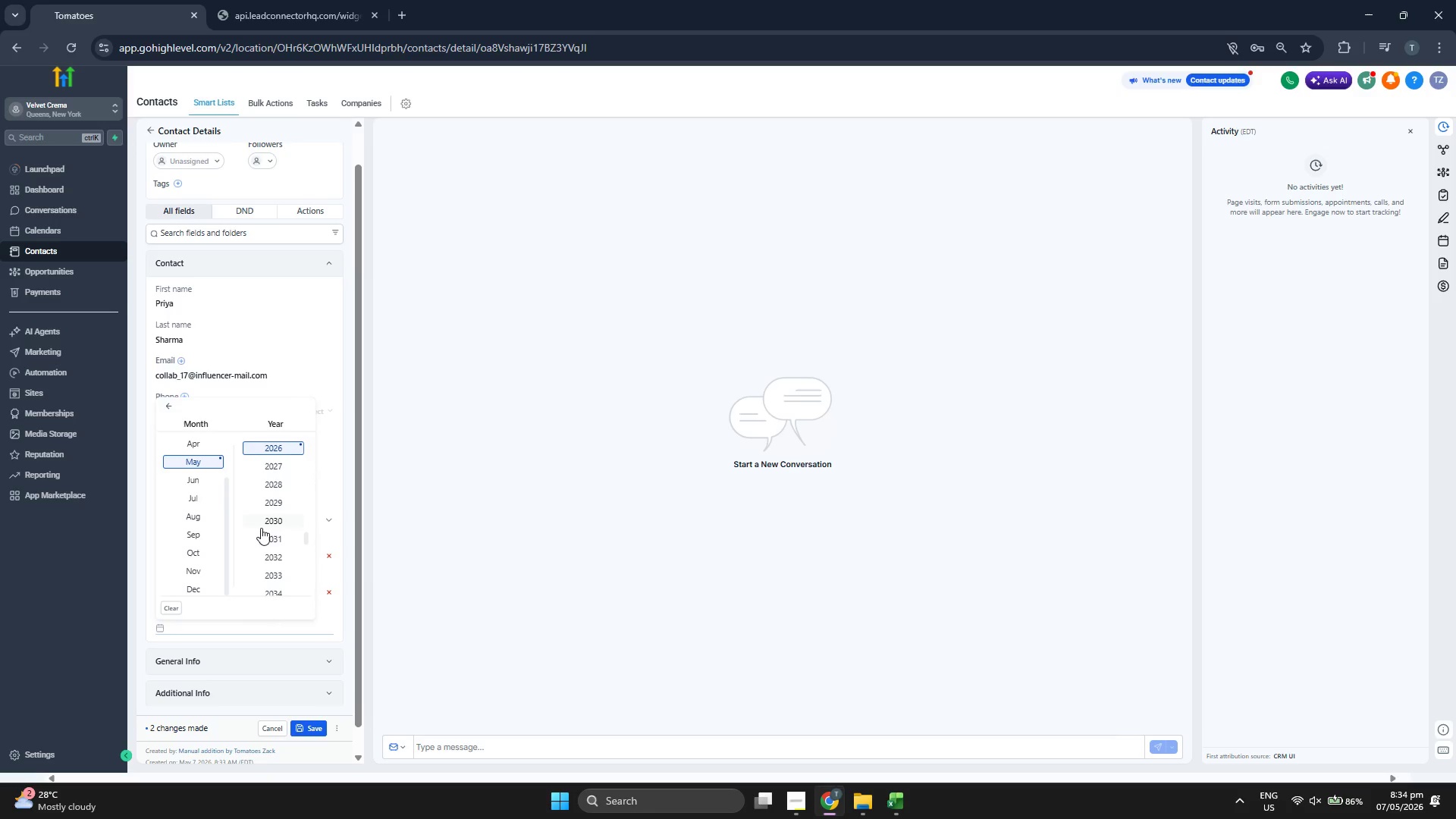 
scroll: coordinate [262, 528], scroll_direction: up, amount: 1.0
 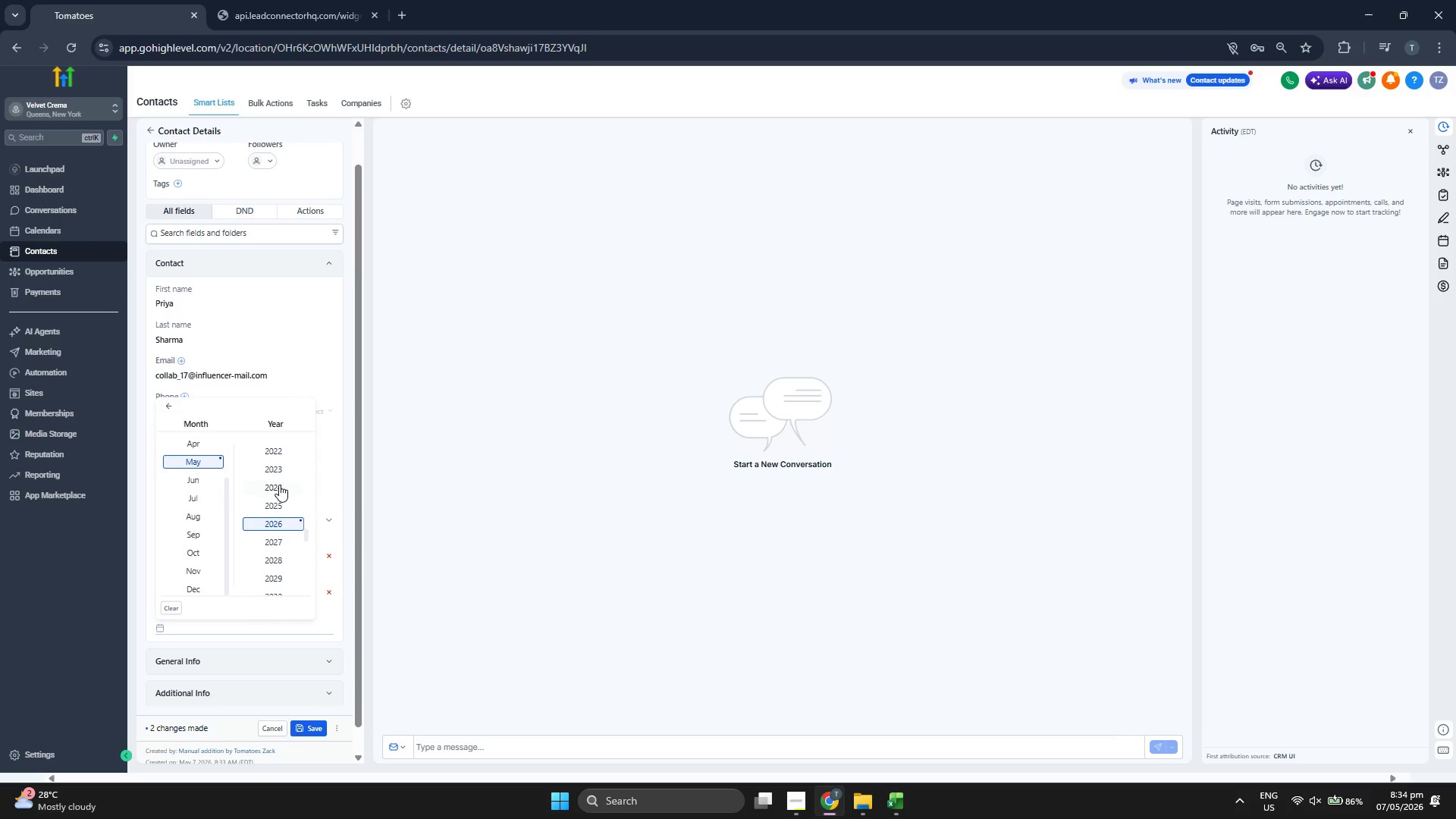 
left_click([279, 484])
 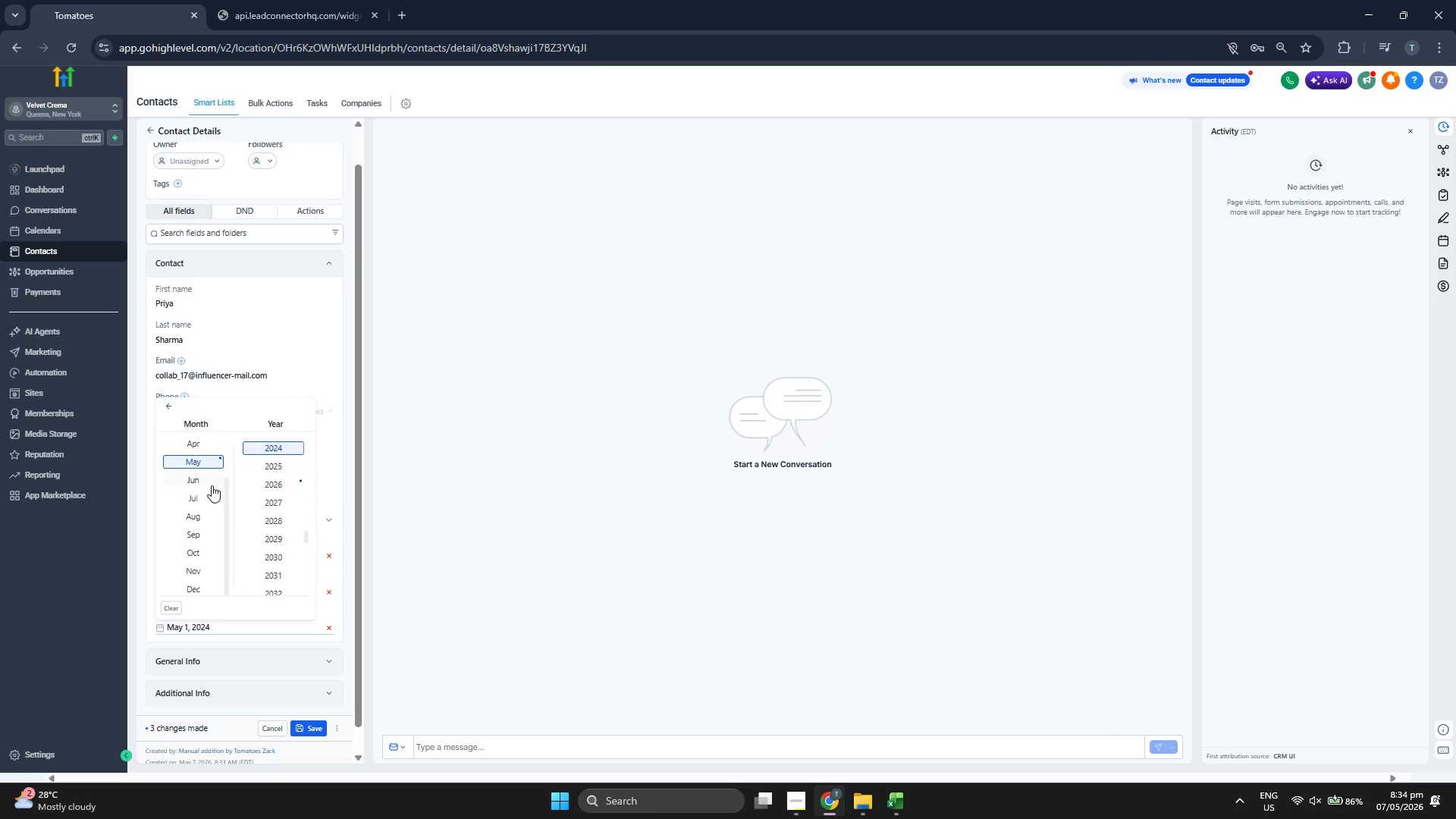 
scroll: coordinate [208, 486], scroll_direction: up, amount: 2.0
 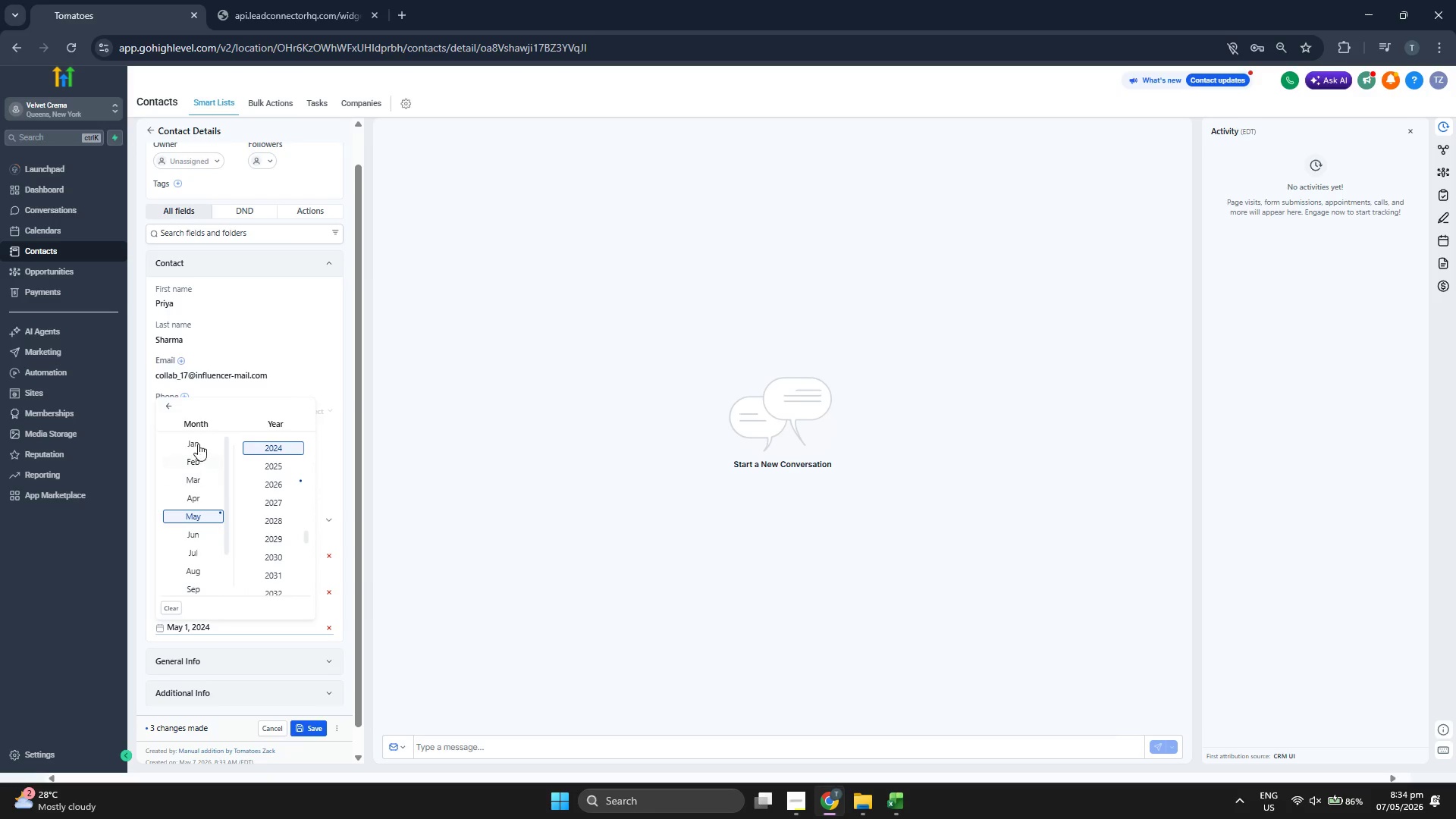 
left_click([198, 443])
 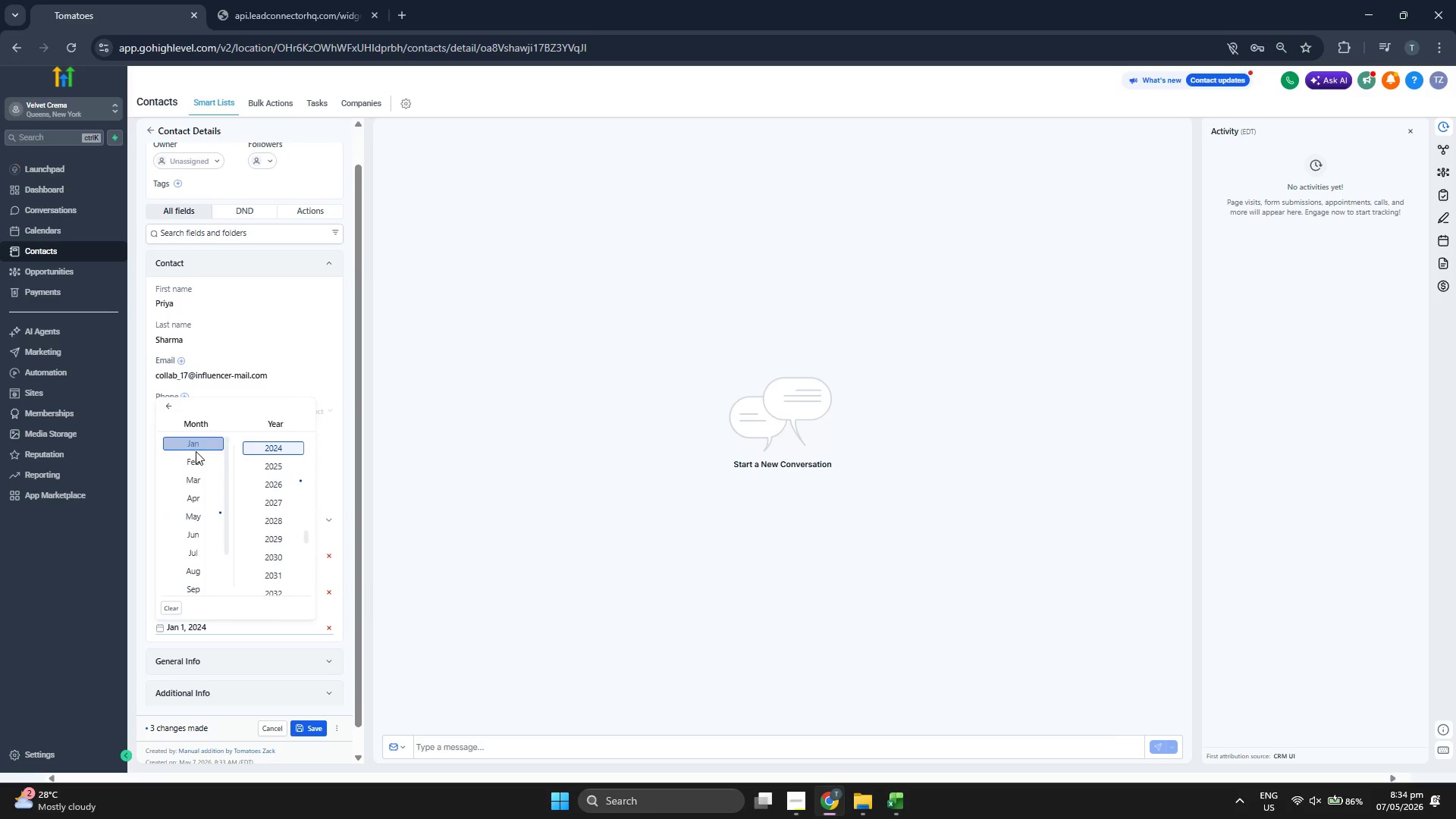 
left_click([195, 455])
 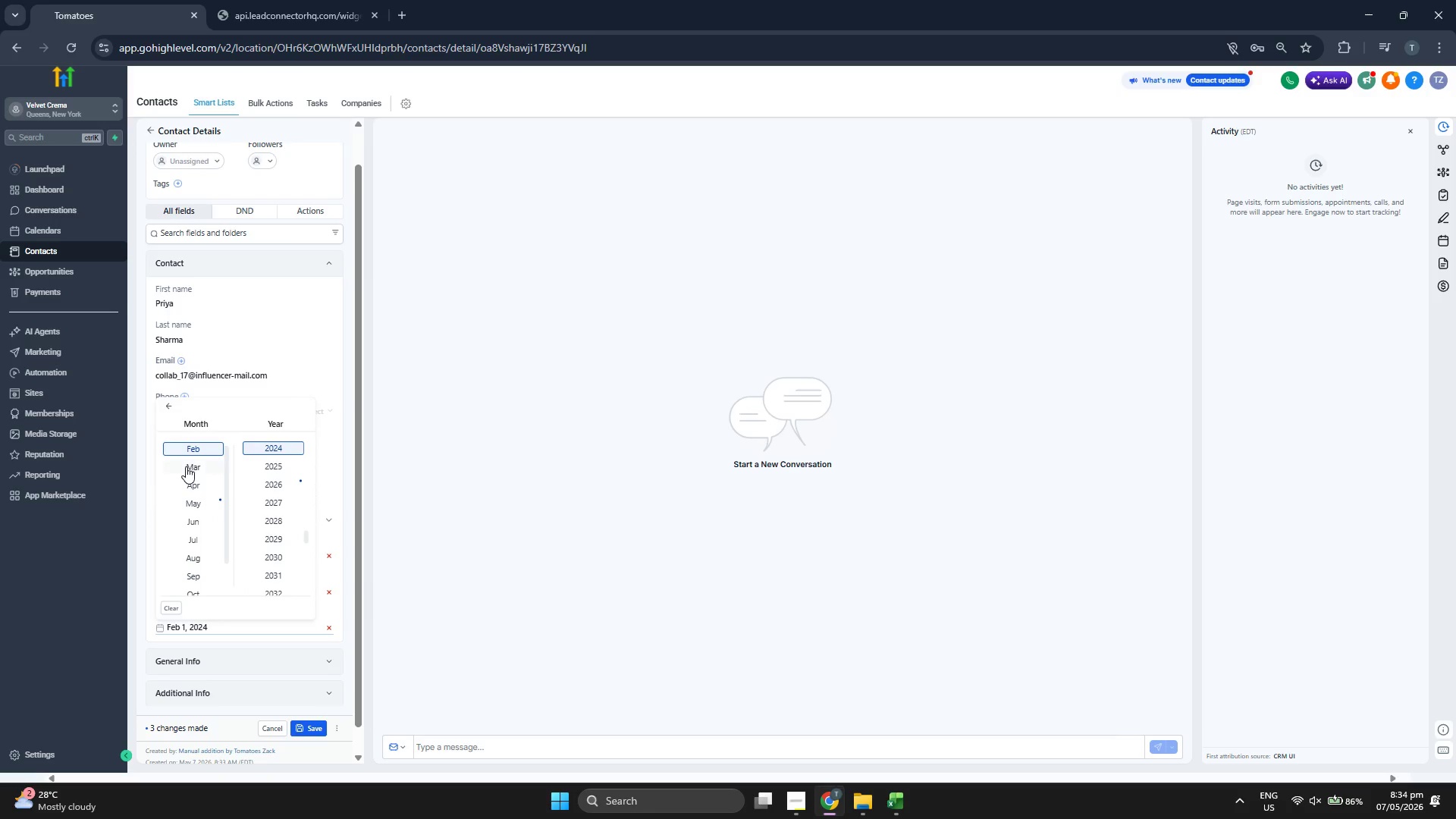 
scroll: coordinate [187, 461], scroll_direction: up, amount: 2.0
 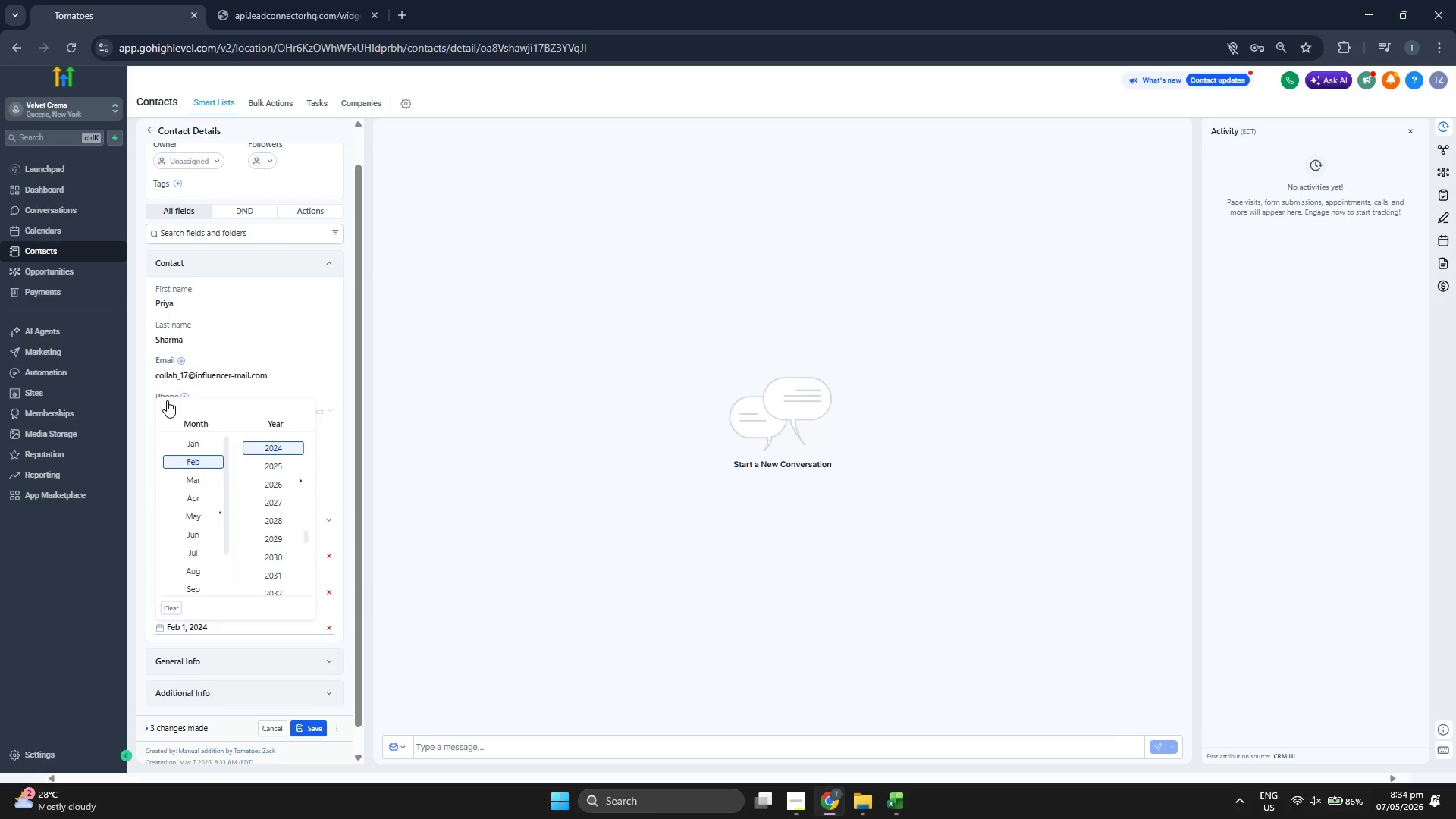 
left_click([167, 400])
 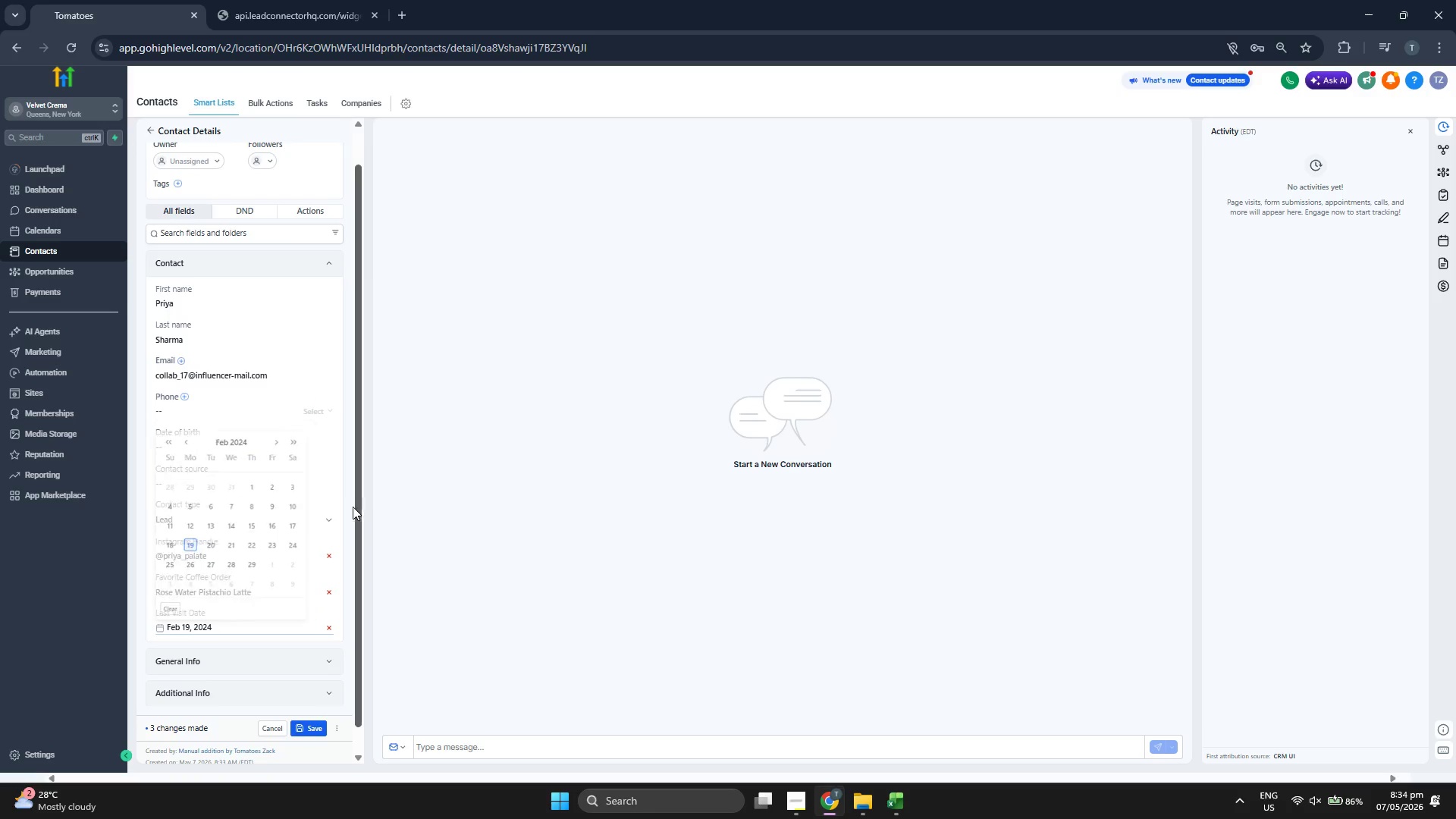 
scroll: coordinate [342, 518], scroll_direction: up, amount: 1.0
 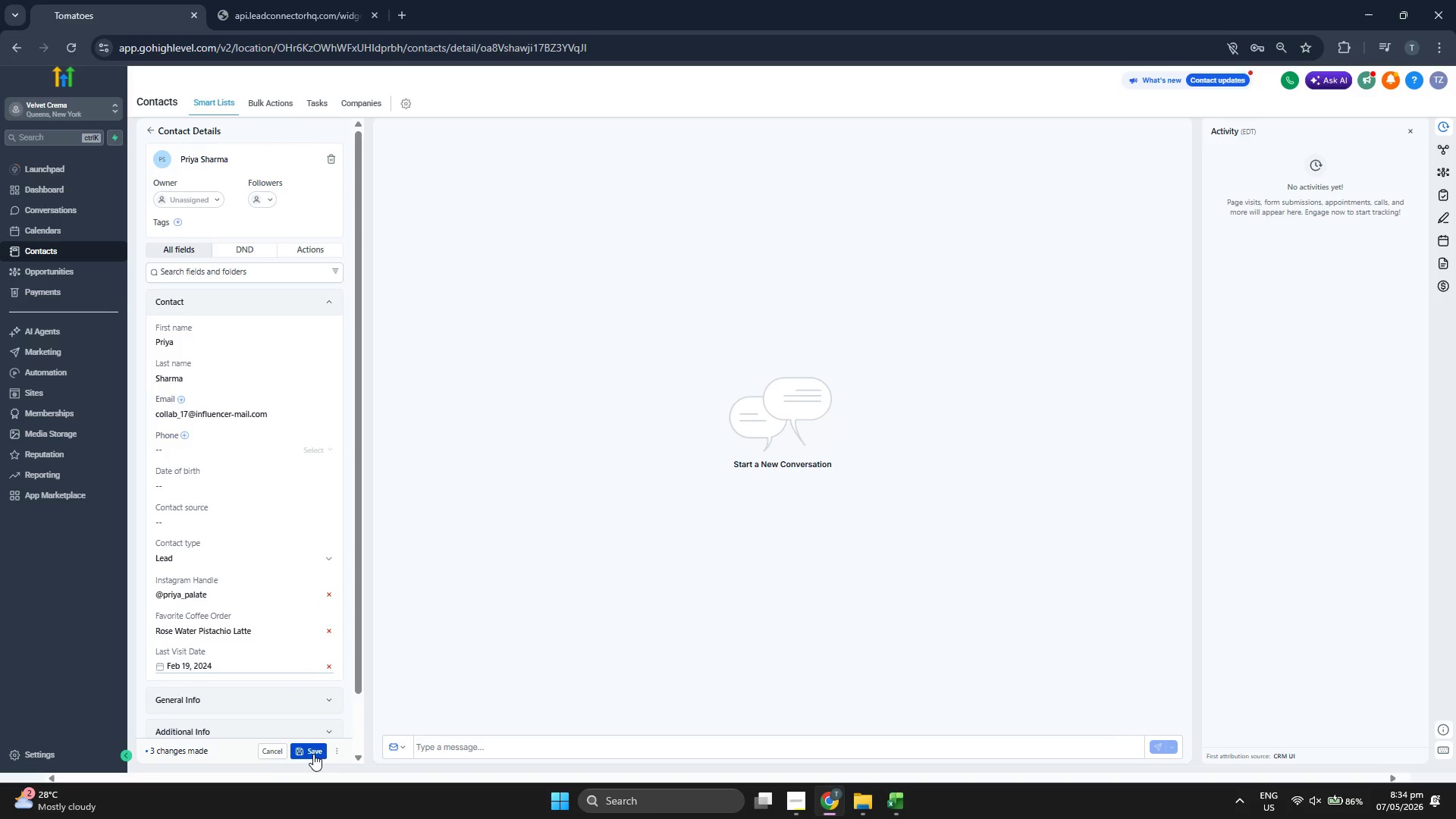 
left_click([313, 754])
 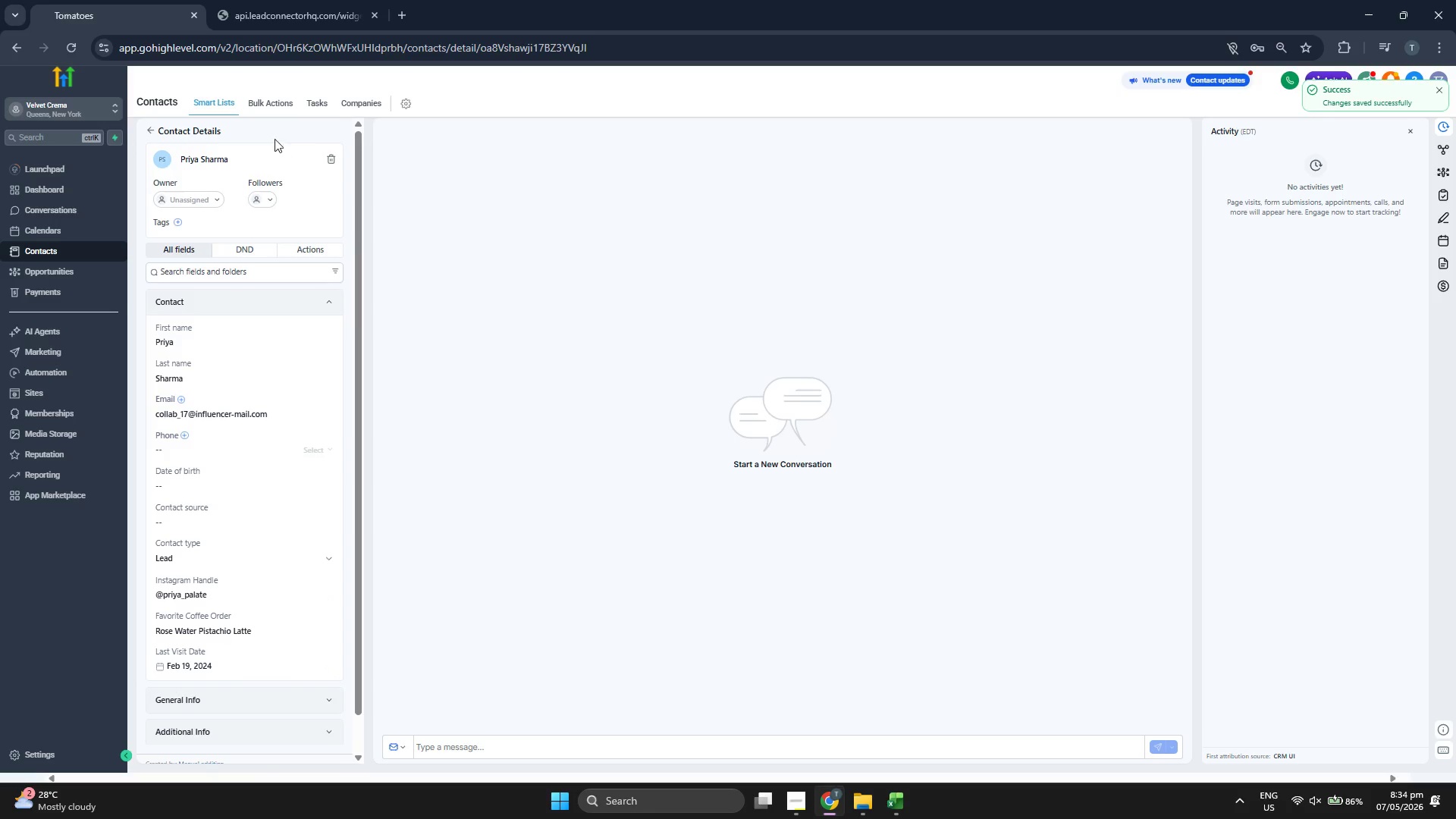 
left_click([149, 128])
 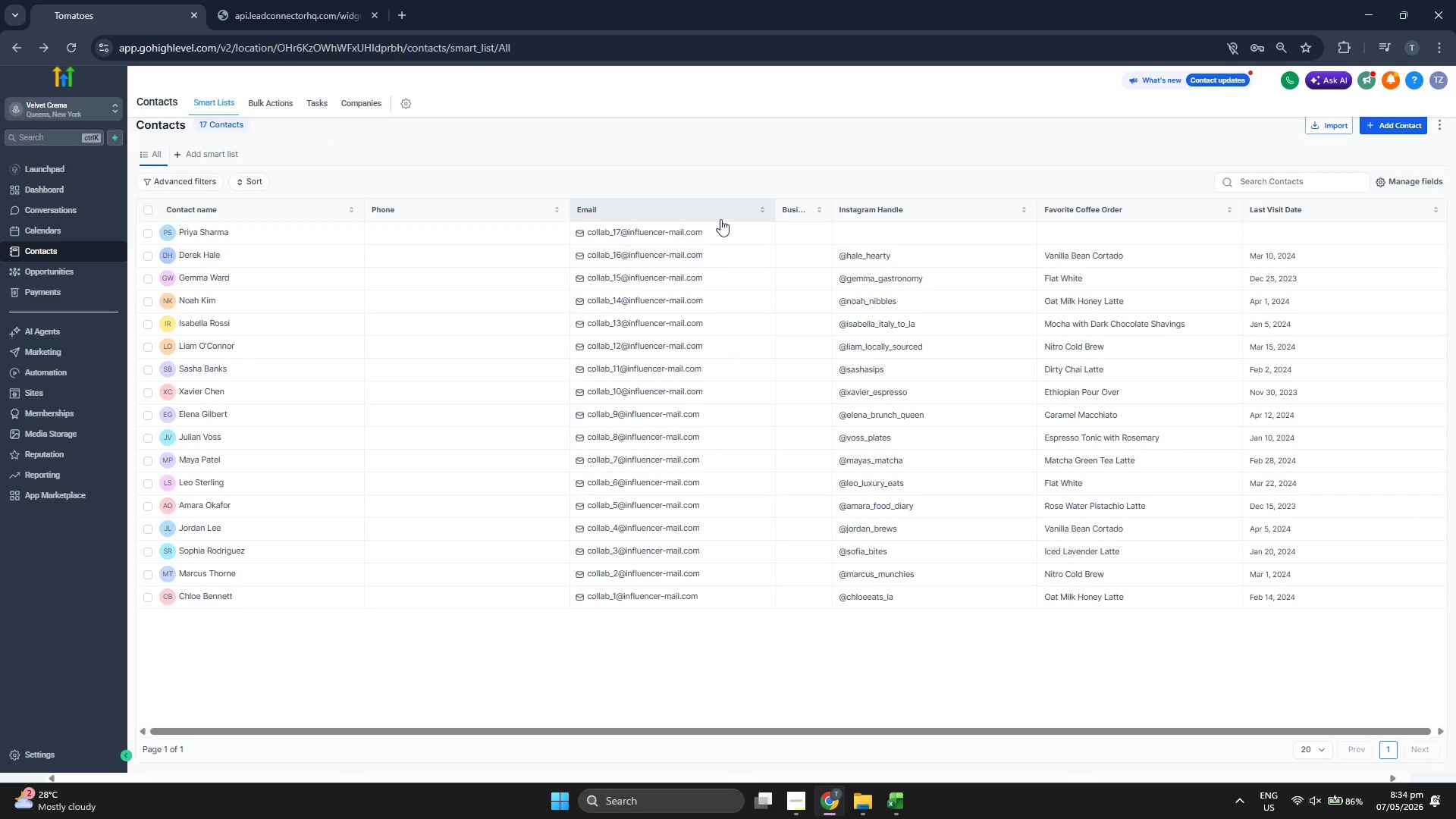 
wait(5.22)
 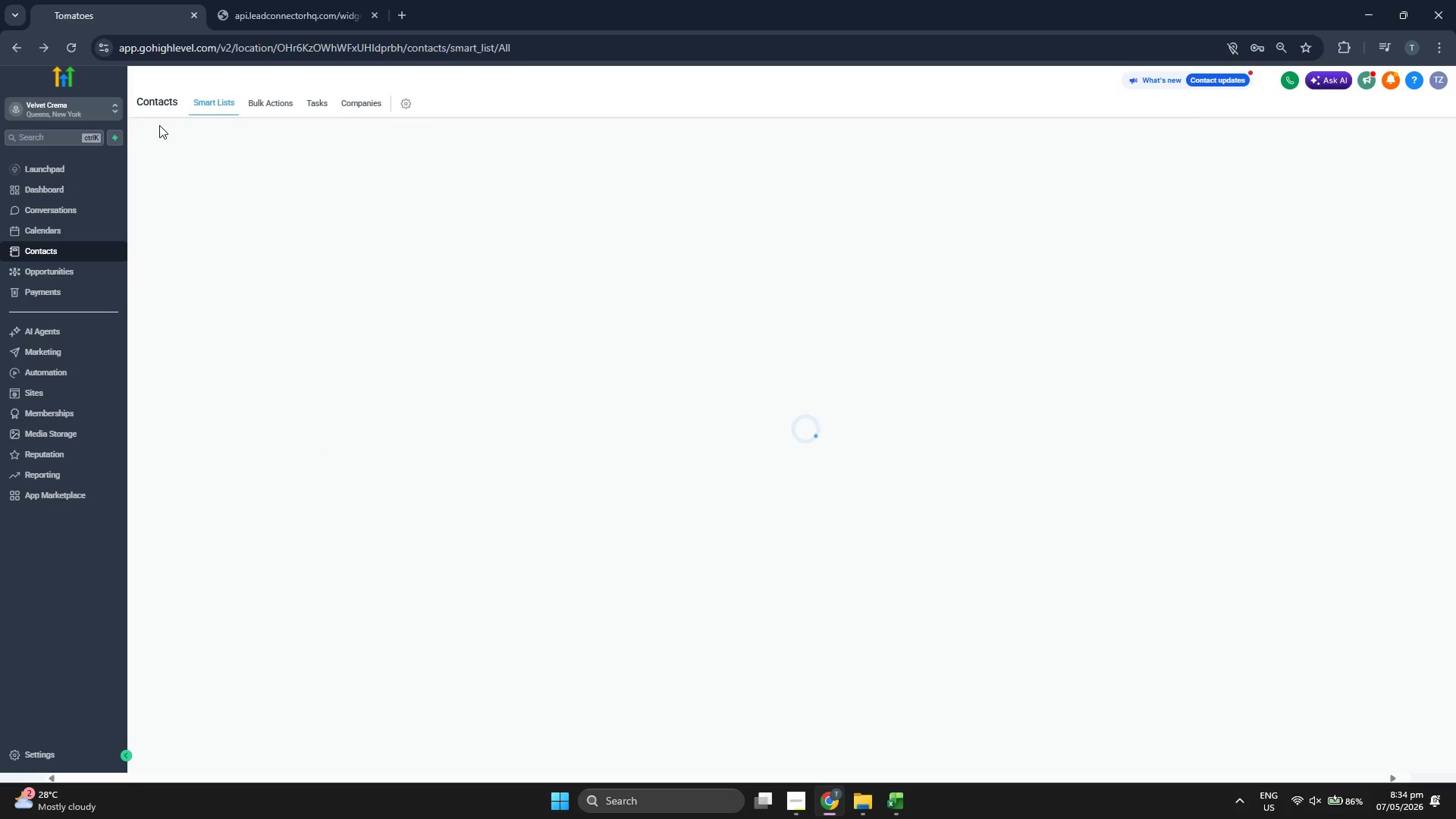 
left_click([1437, 178])
 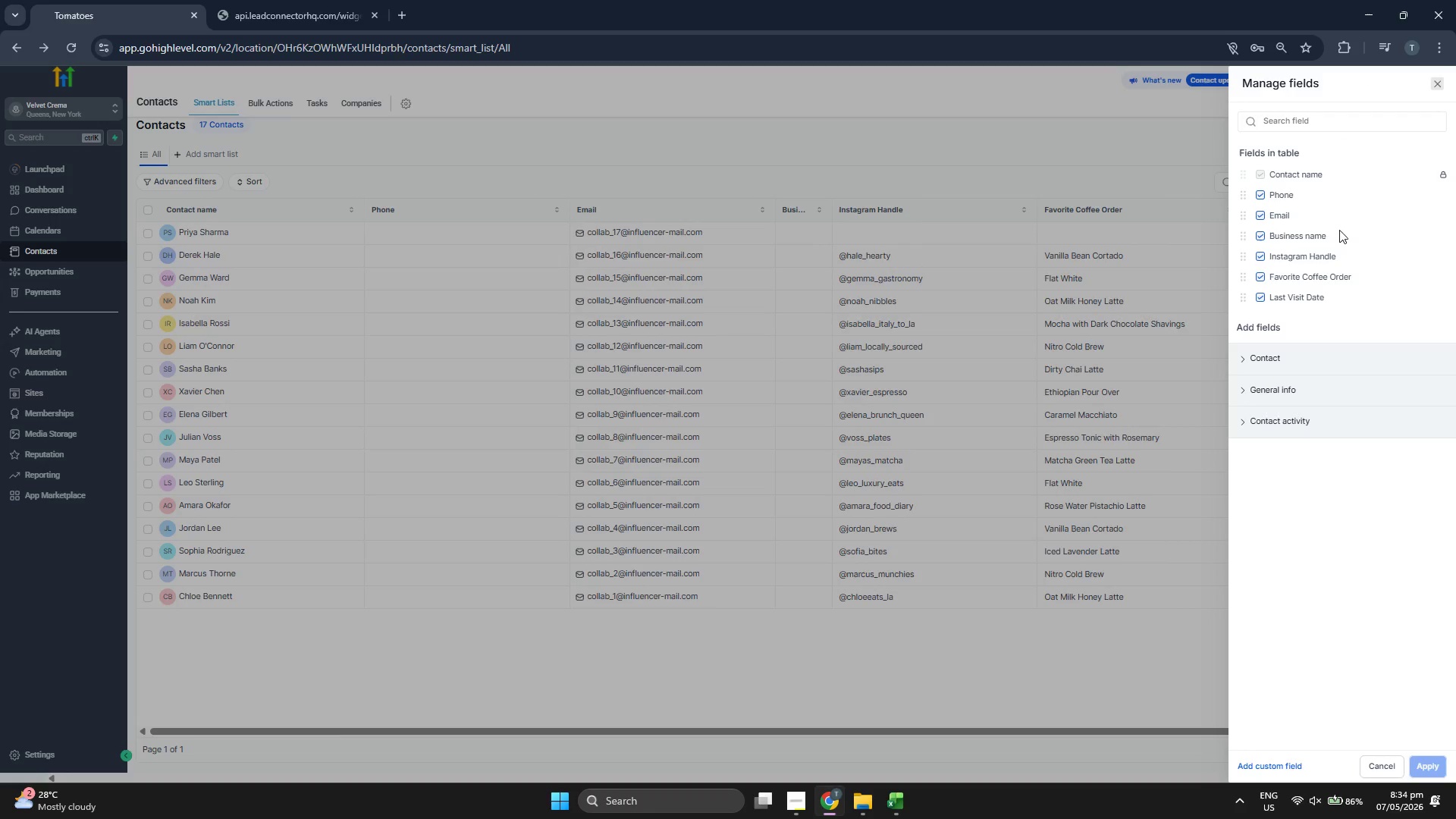 
left_click([1316, 232])
 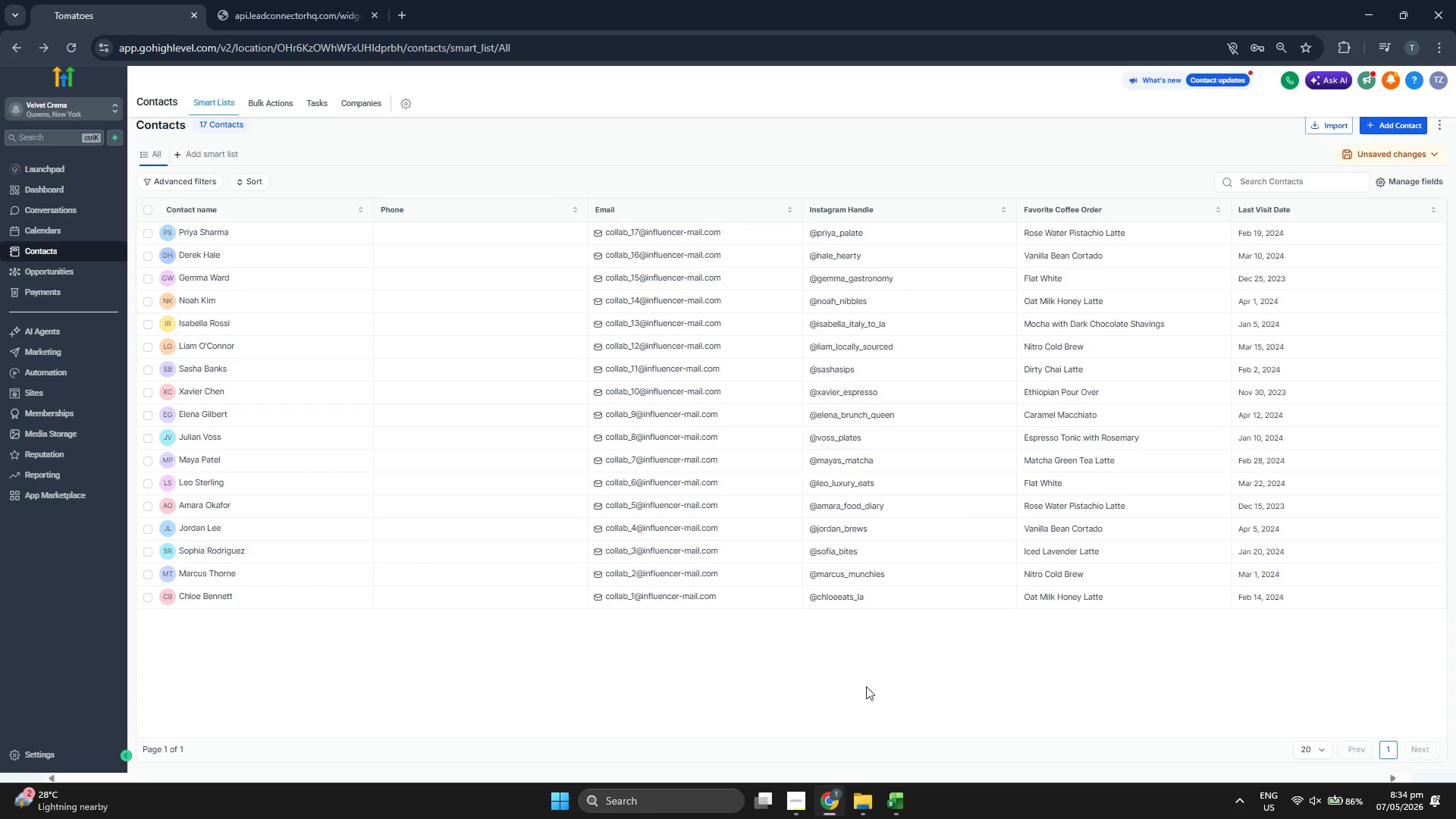 
wait(7.0)
 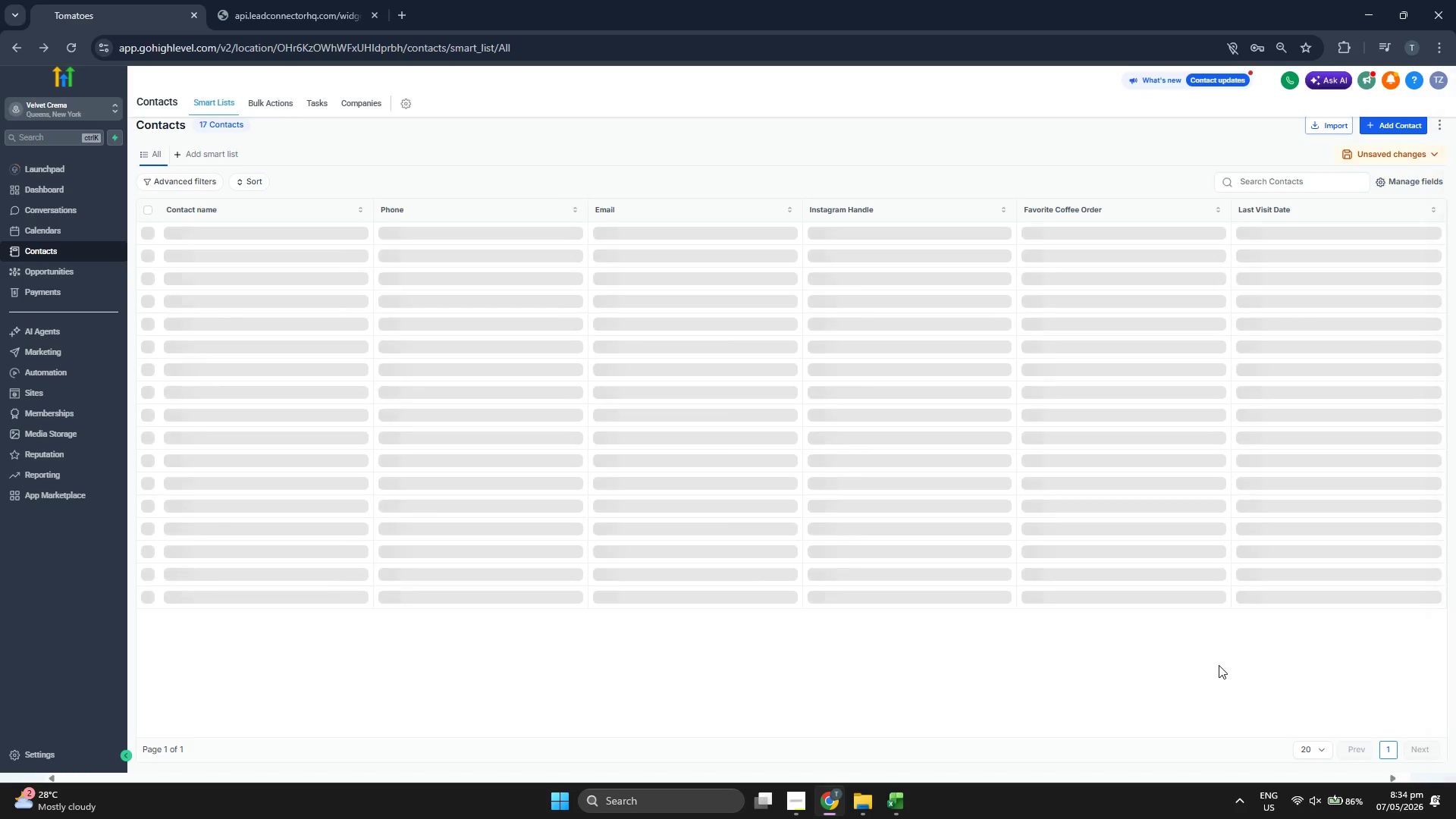 
left_click([897, 795])
 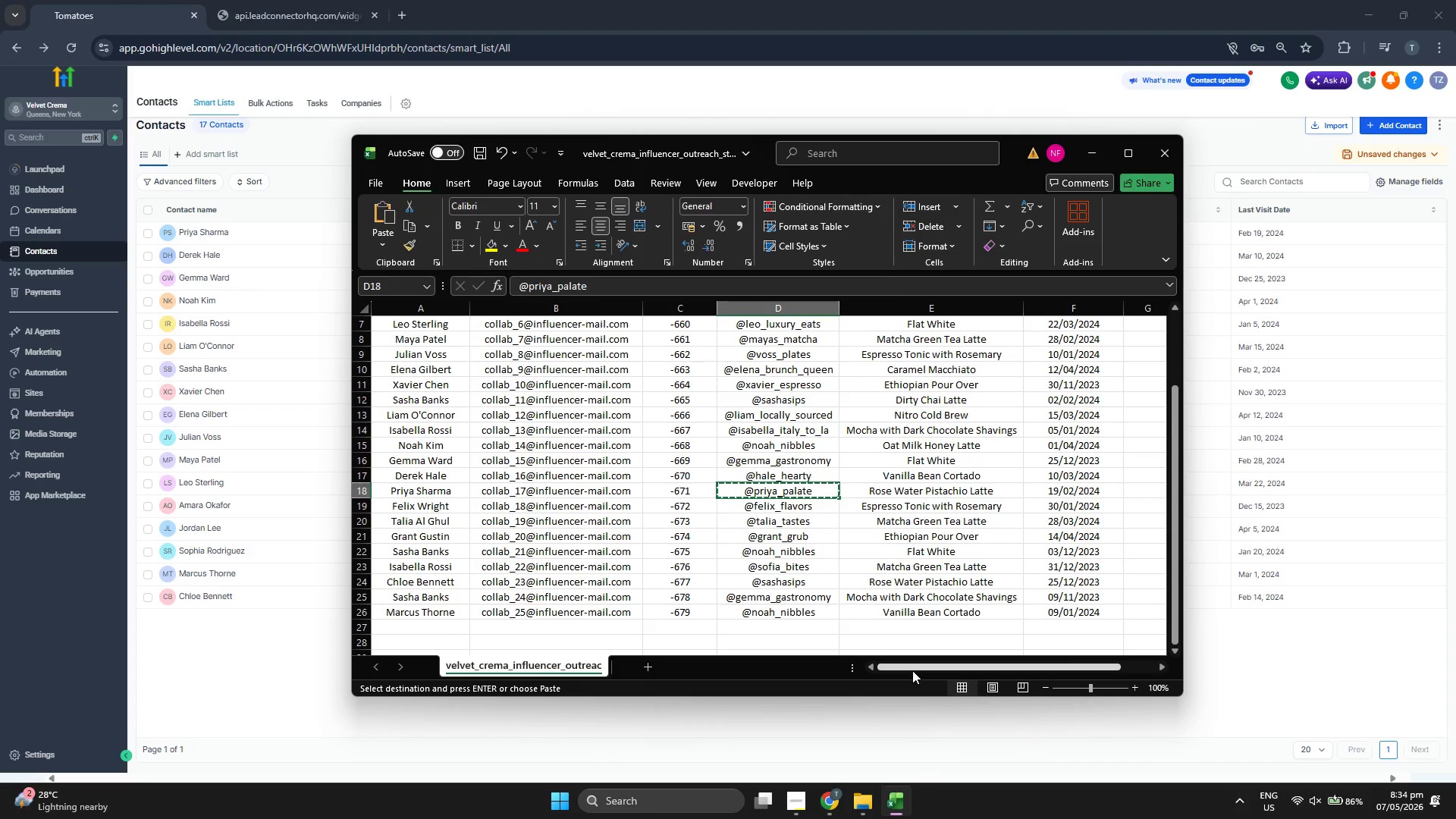 
key(ArrowDown)
 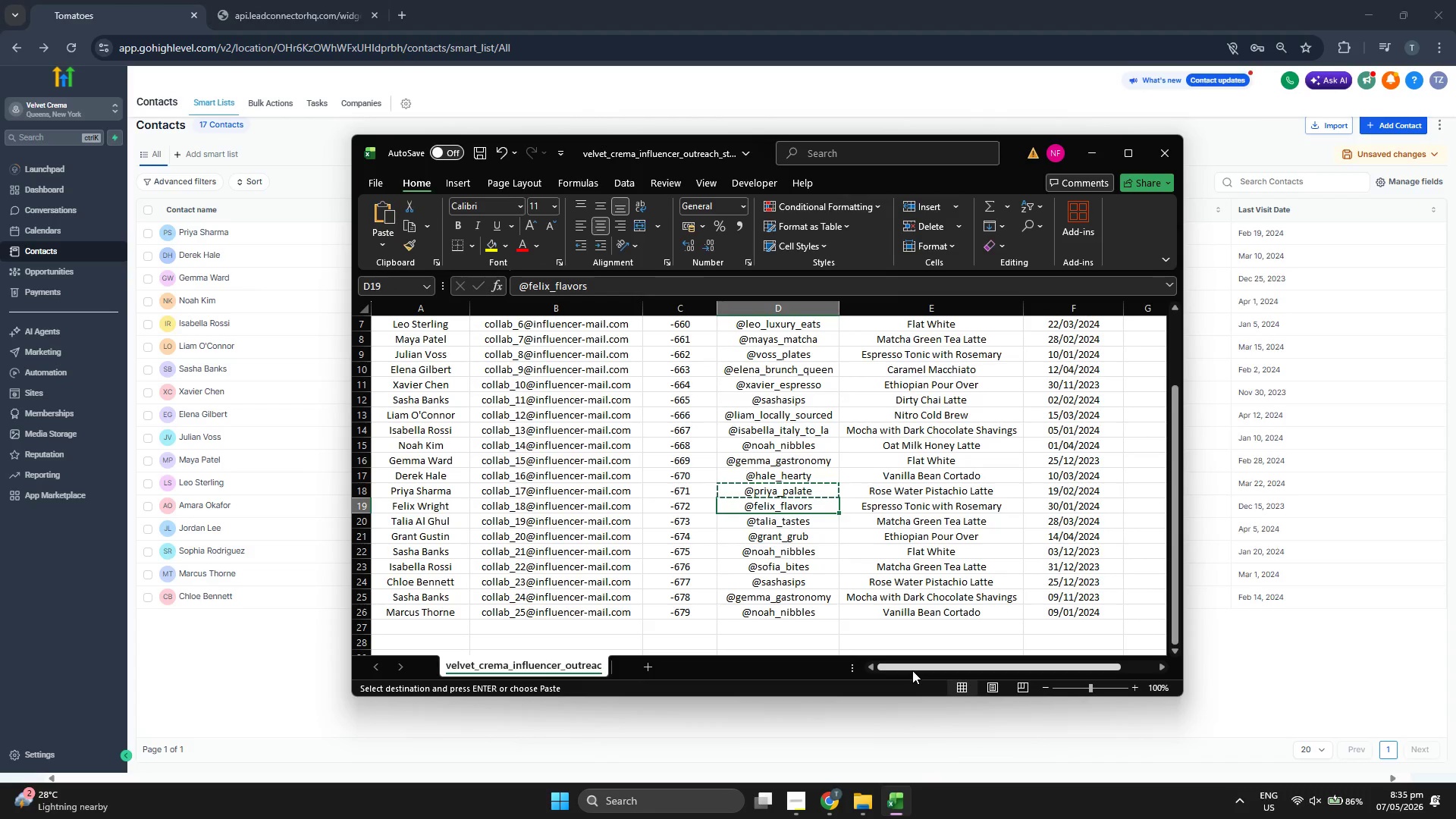 
key(ArrowLeft)
 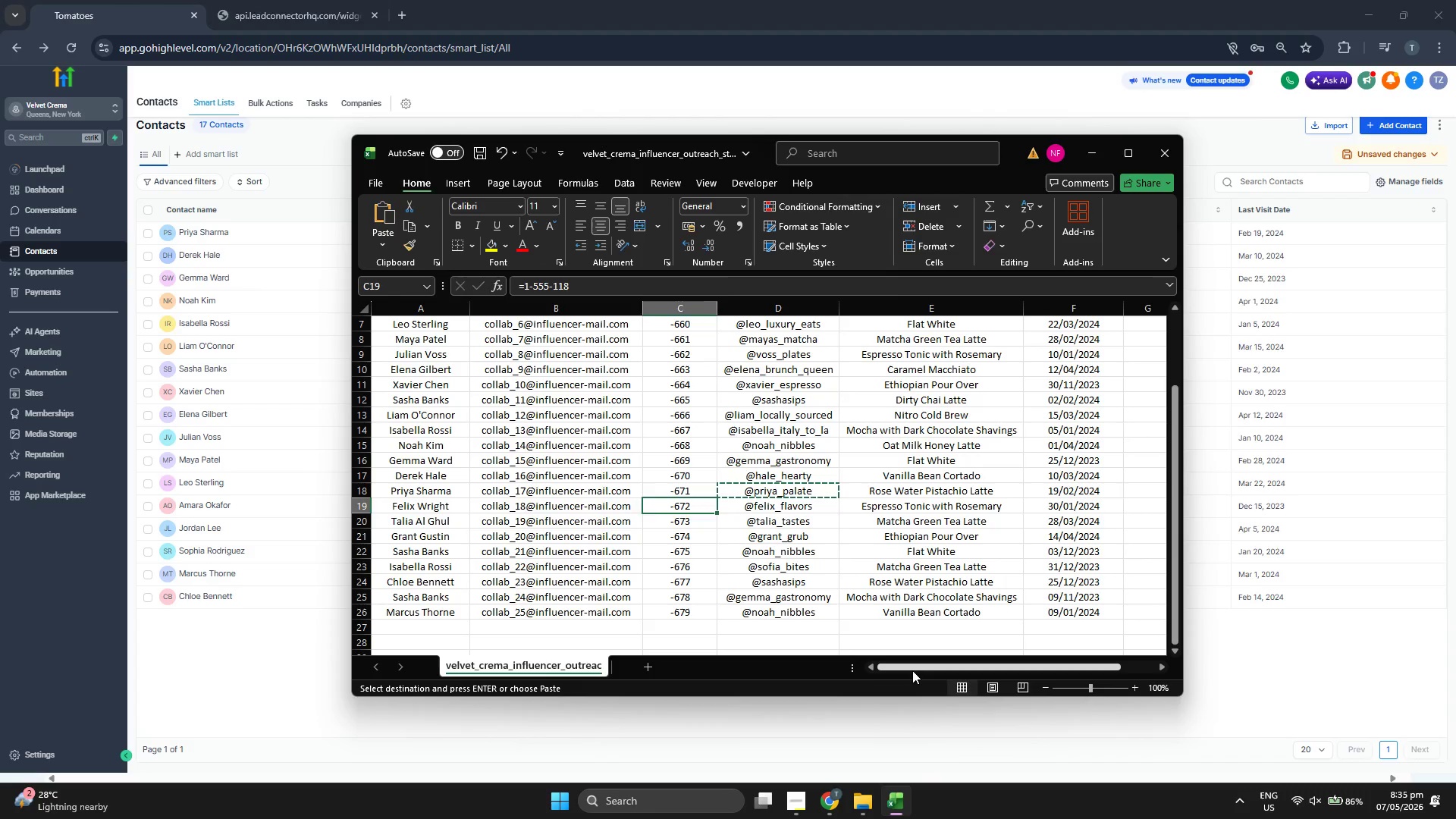 
key(ArrowLeft)
 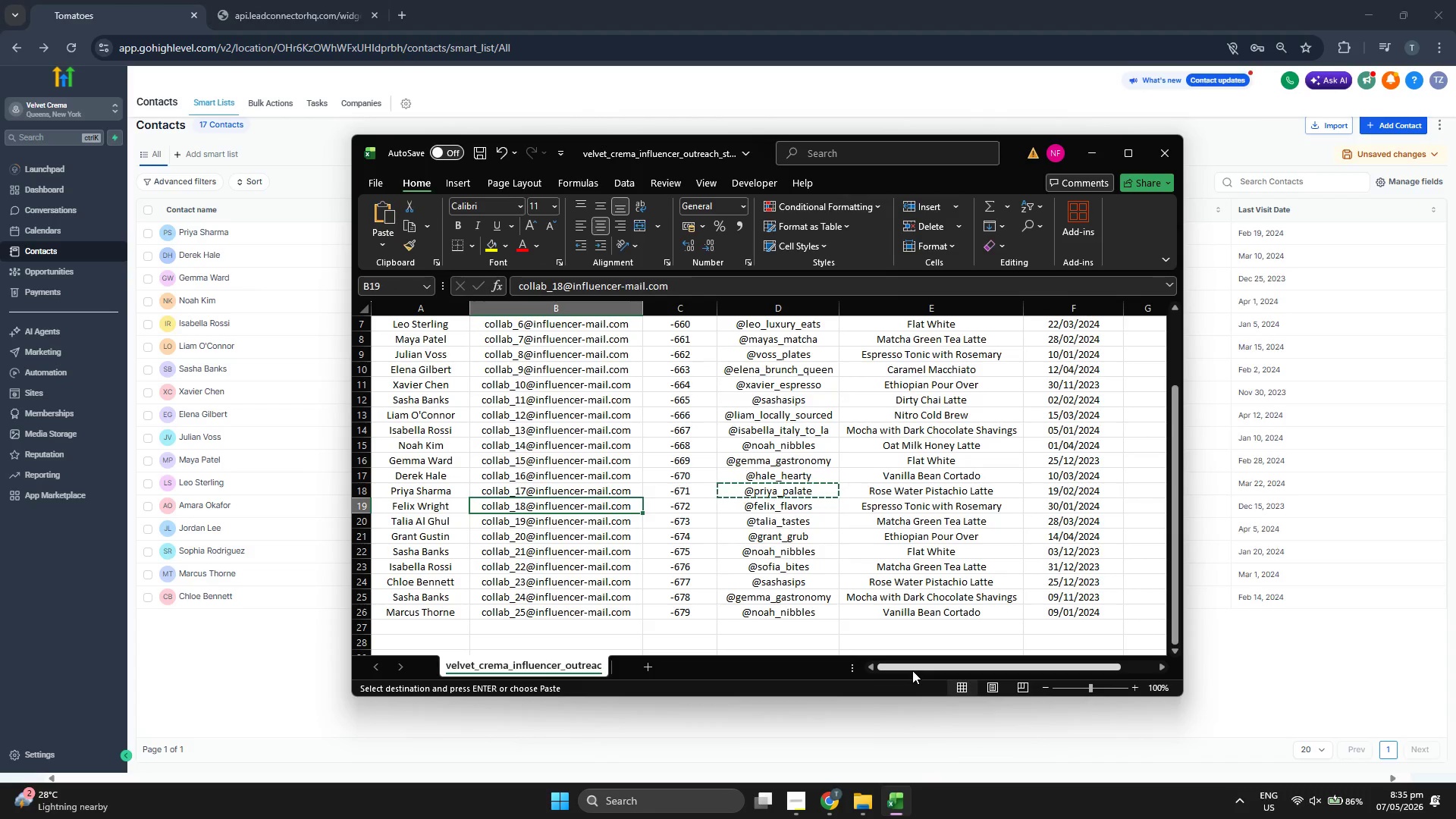 
key(Control+ControlLeft)
 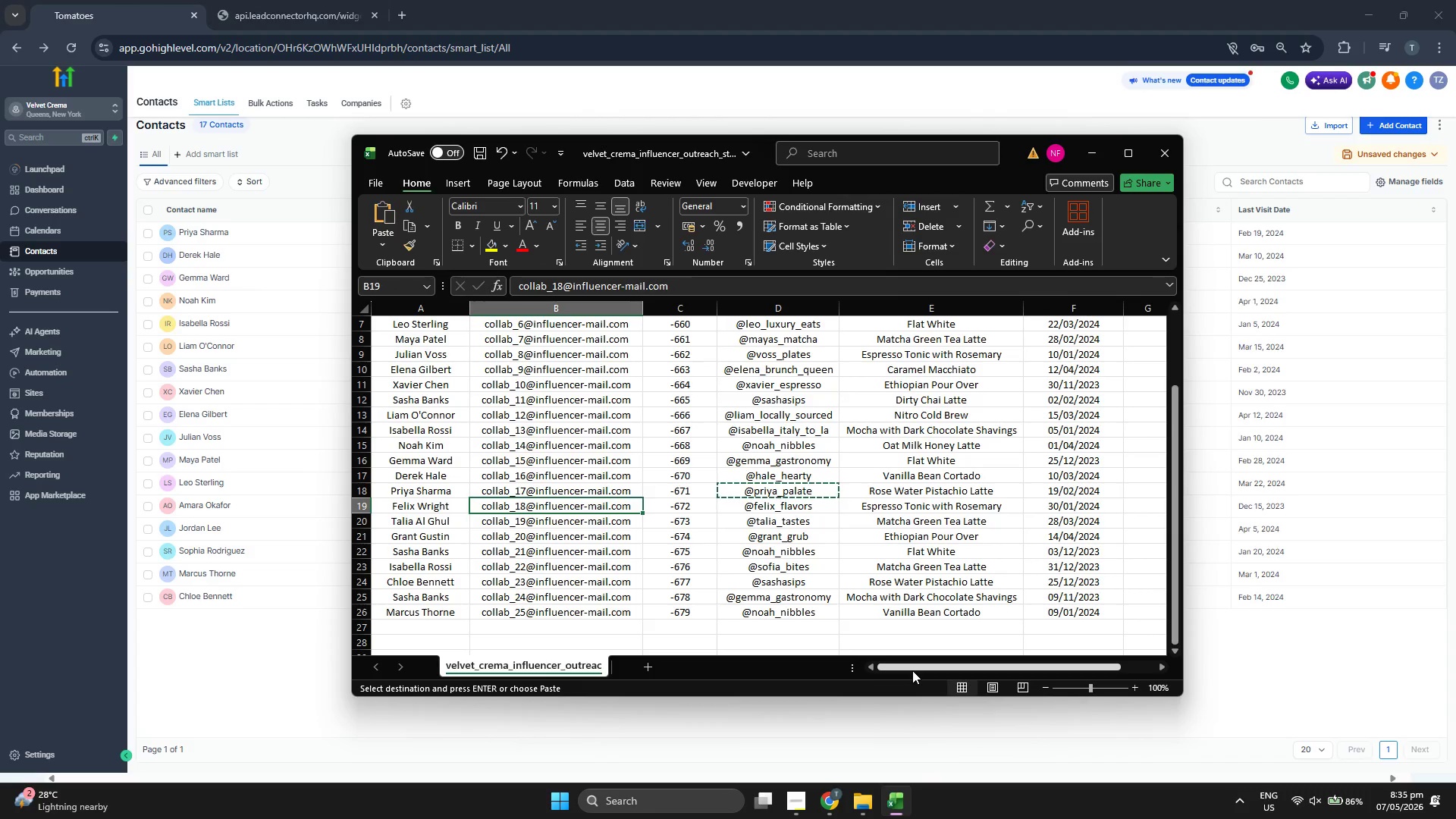 
key(Control+C)
 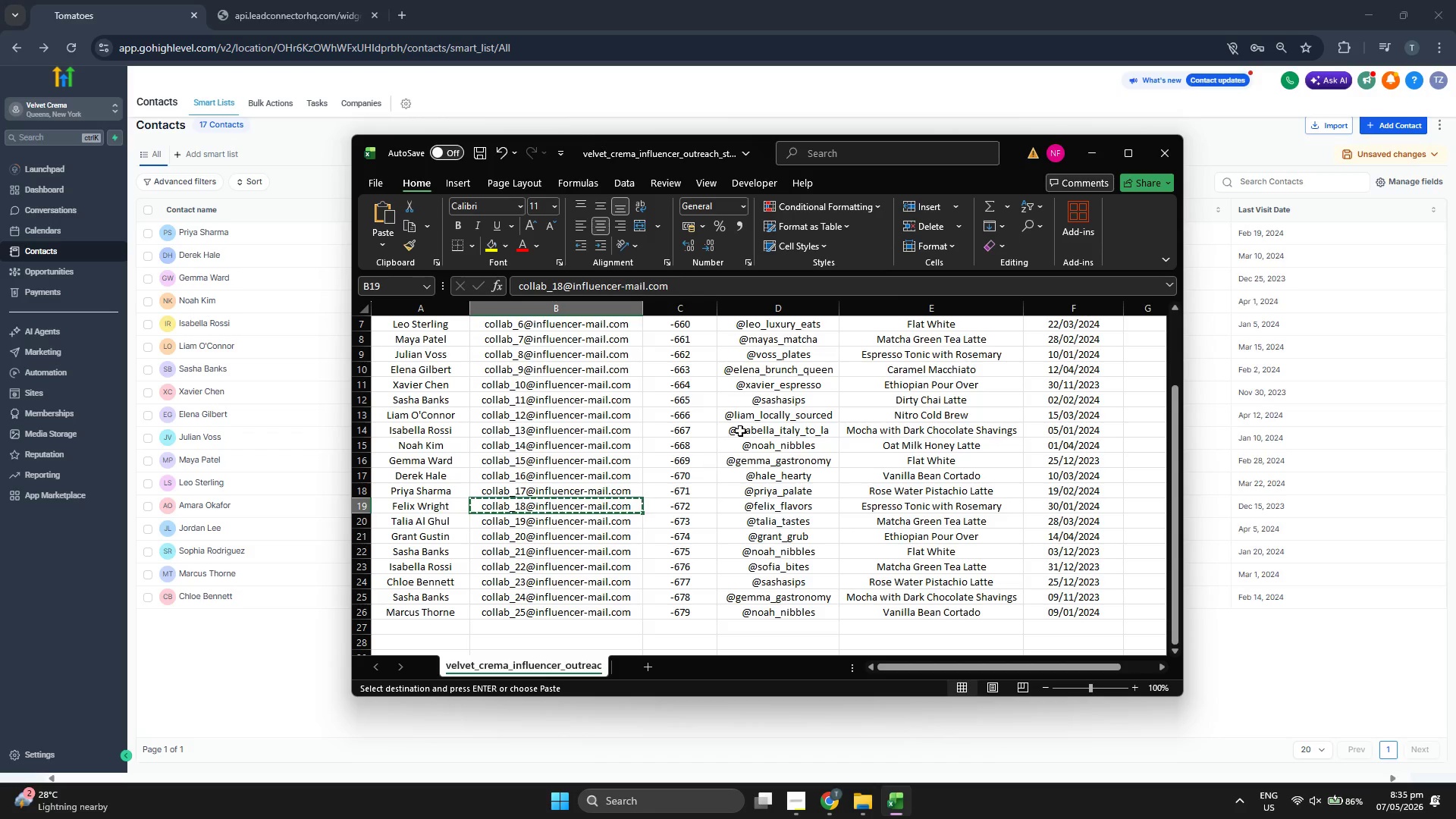 
wait(5.23)
 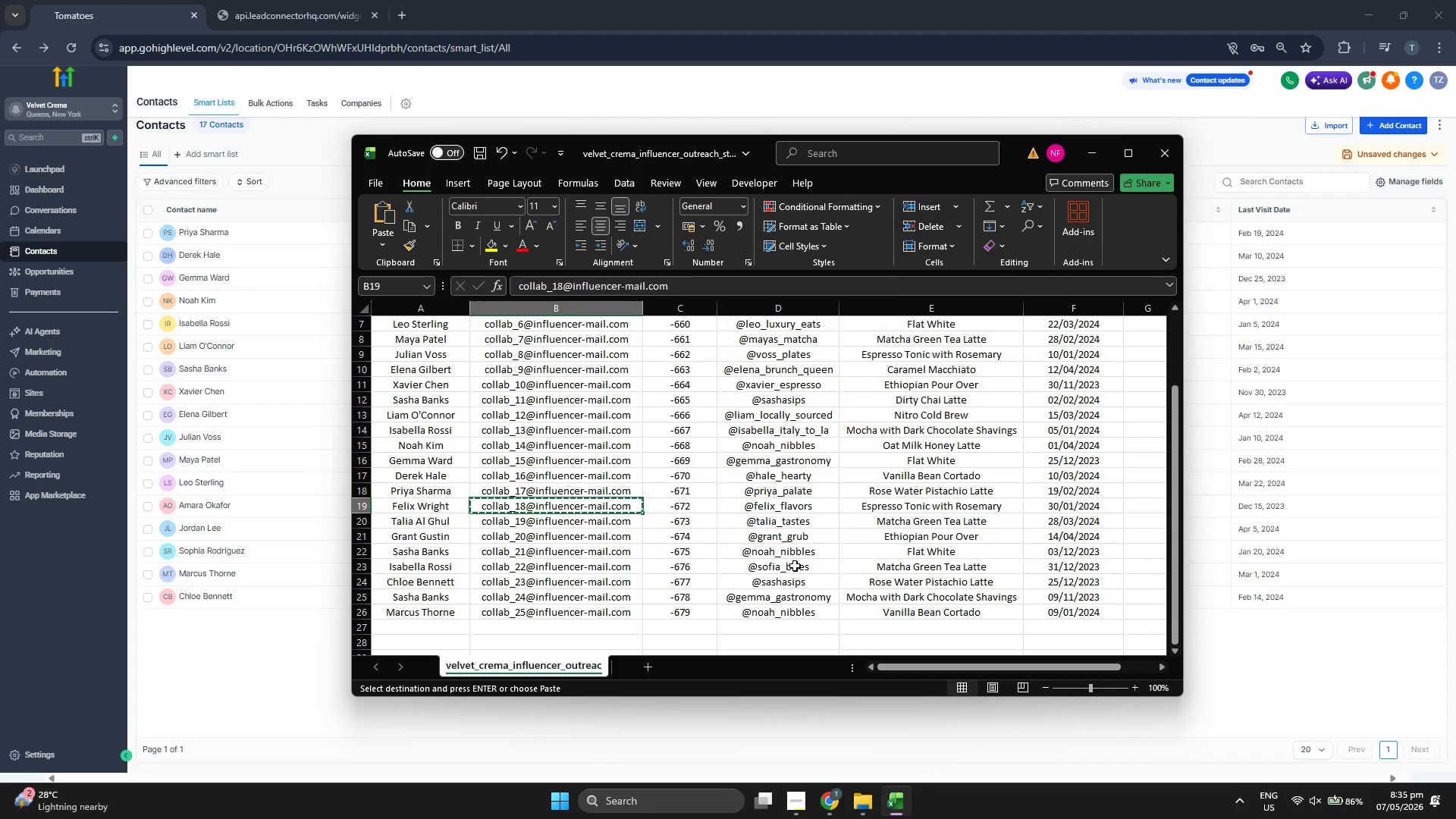 
left_click([1106, 158])
 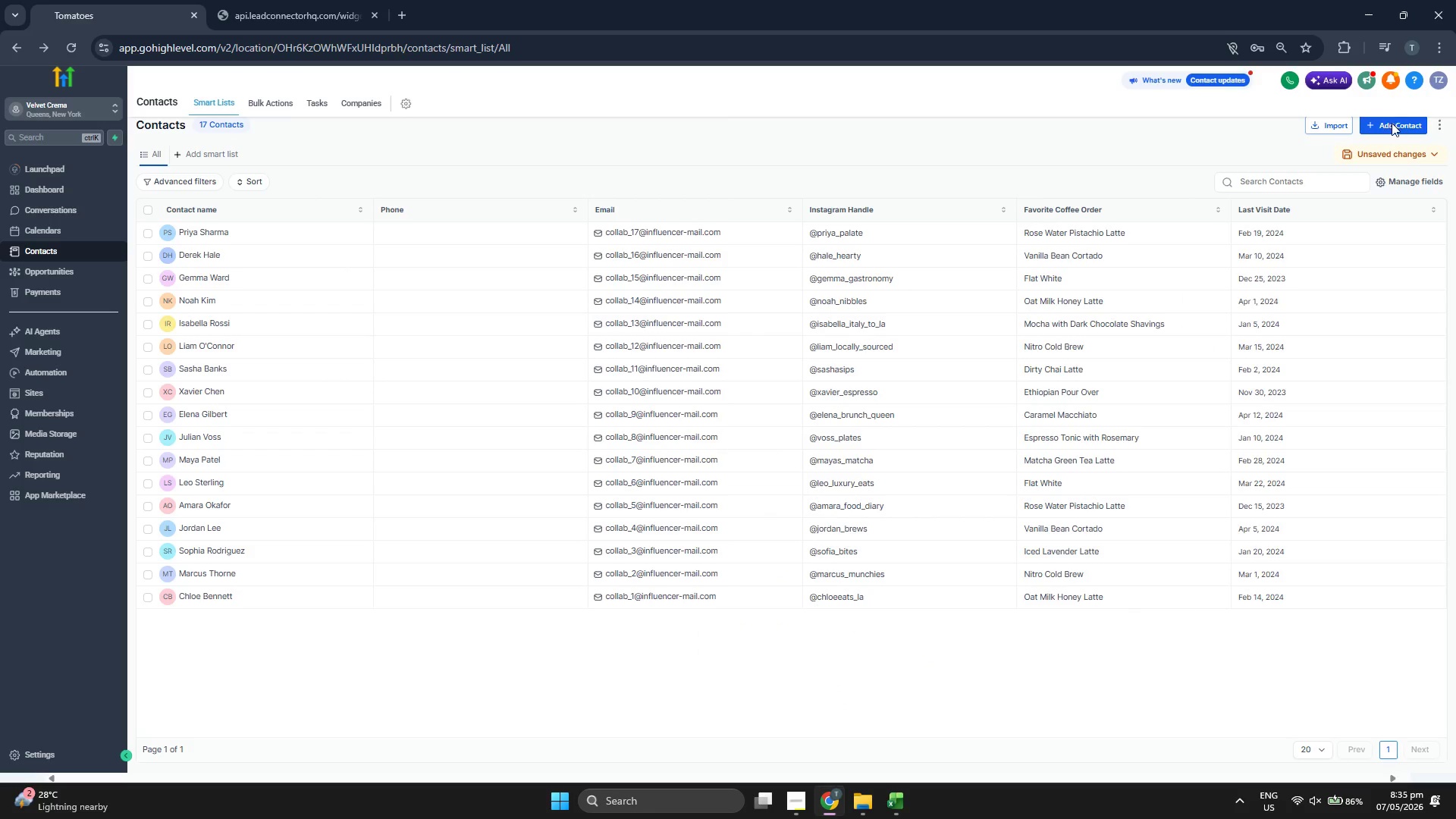 
left_click([1393, 127])
 